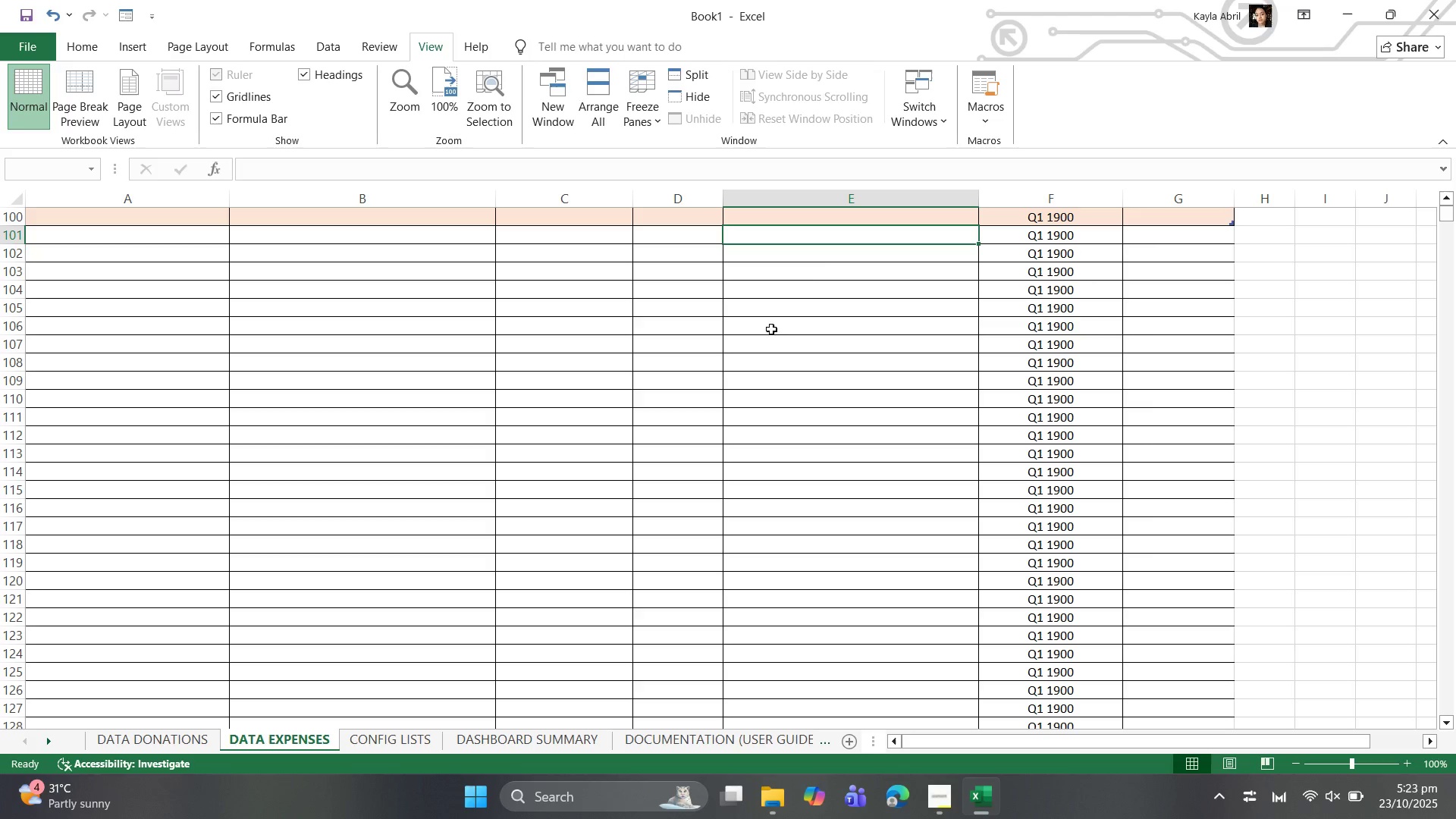 
left_click([826, 274])
 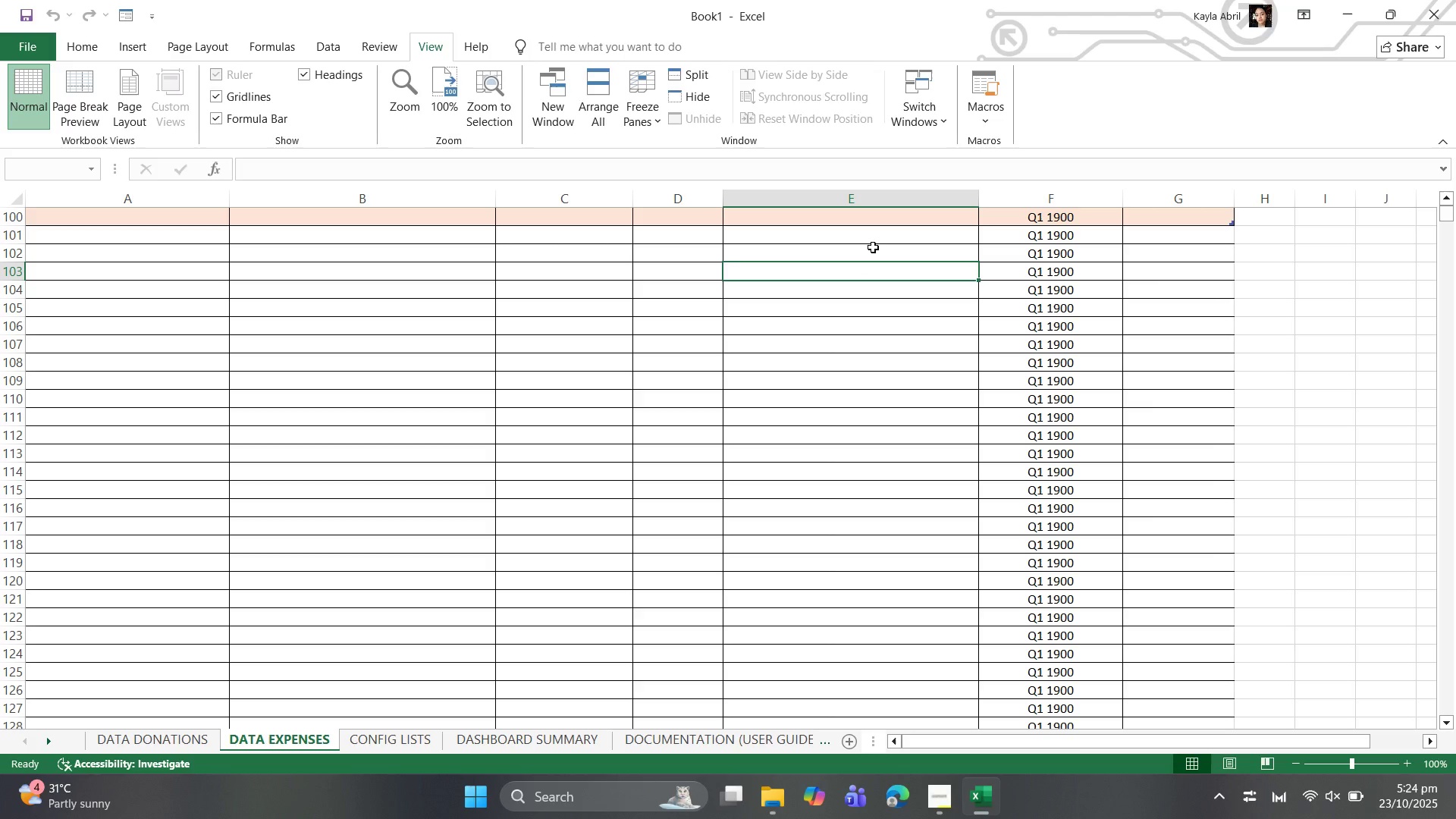 
wait(68.67)
 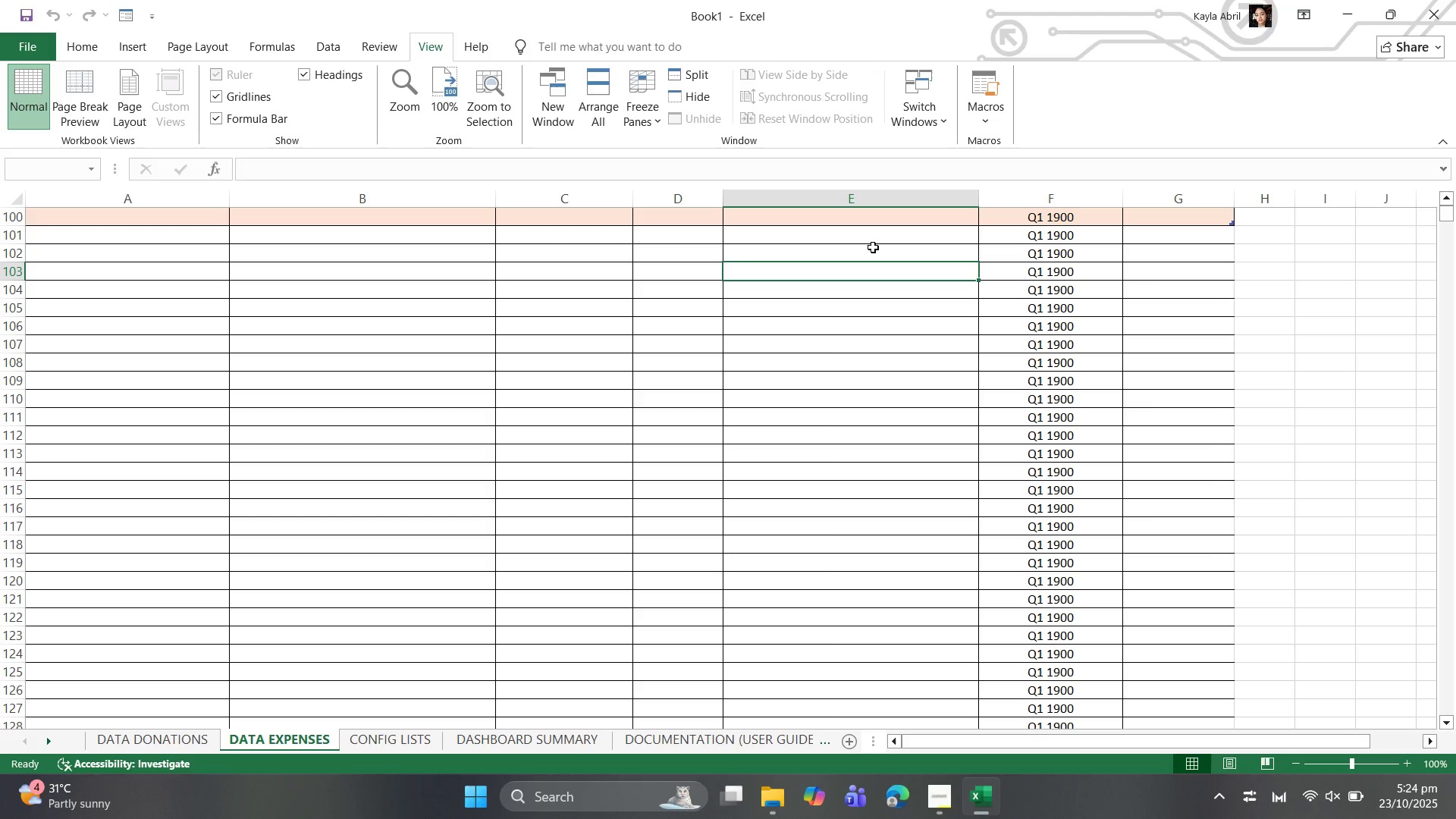 
scroll: coordinate [868, 248], scroll_direction: up, amount: 3.0
 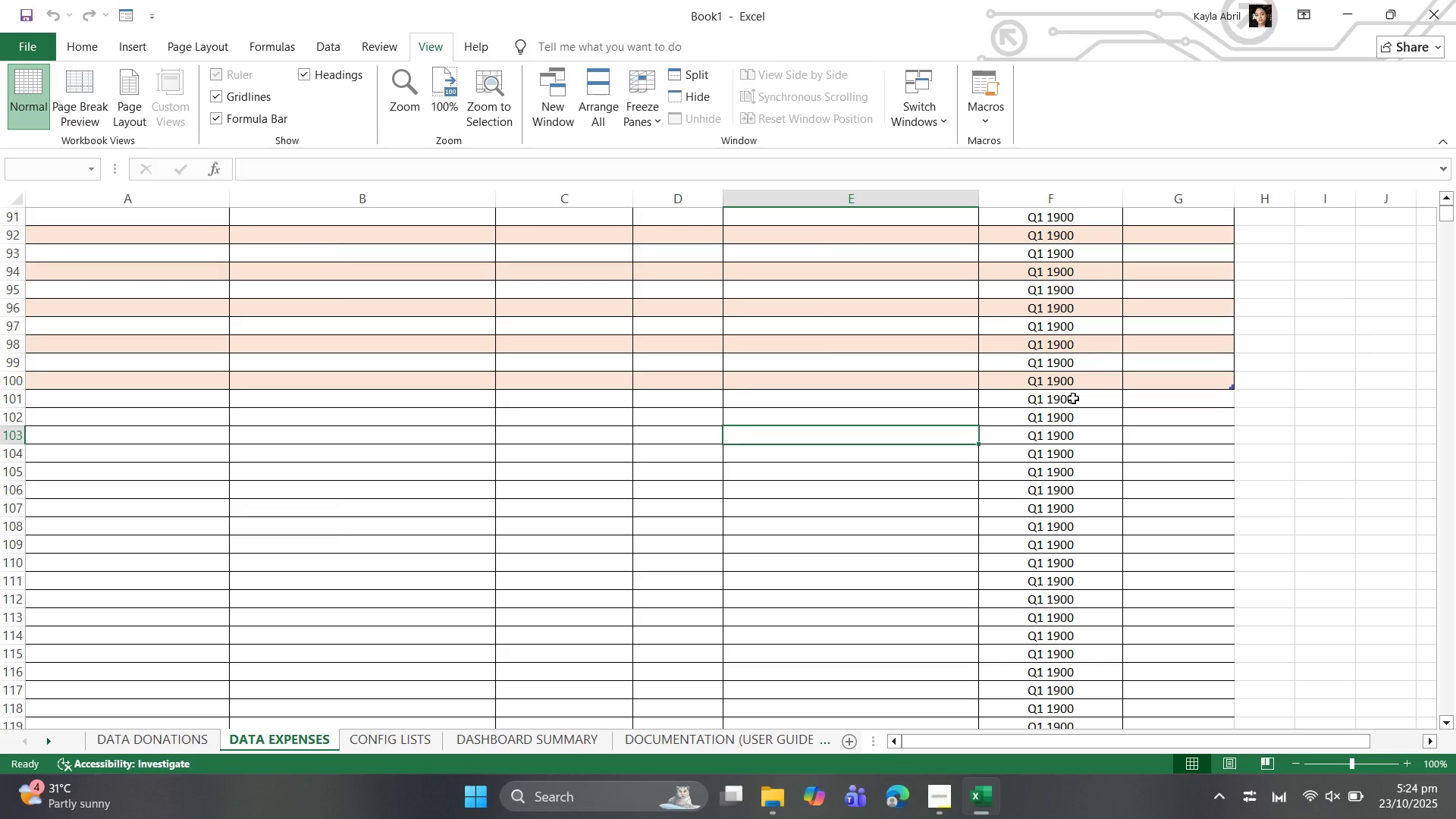 
left_click([1073, 398])
 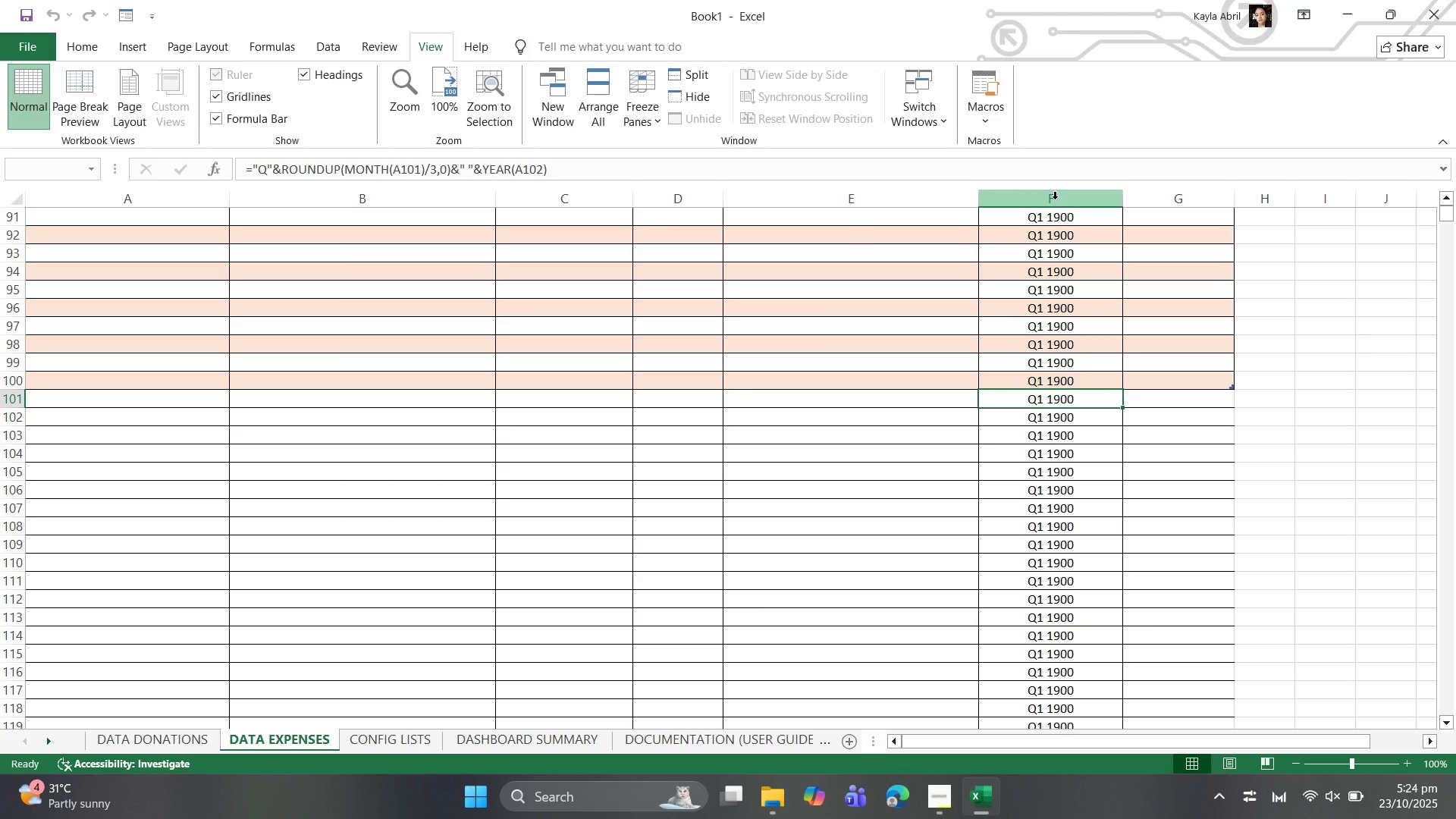 
left_click([1055, 199])
 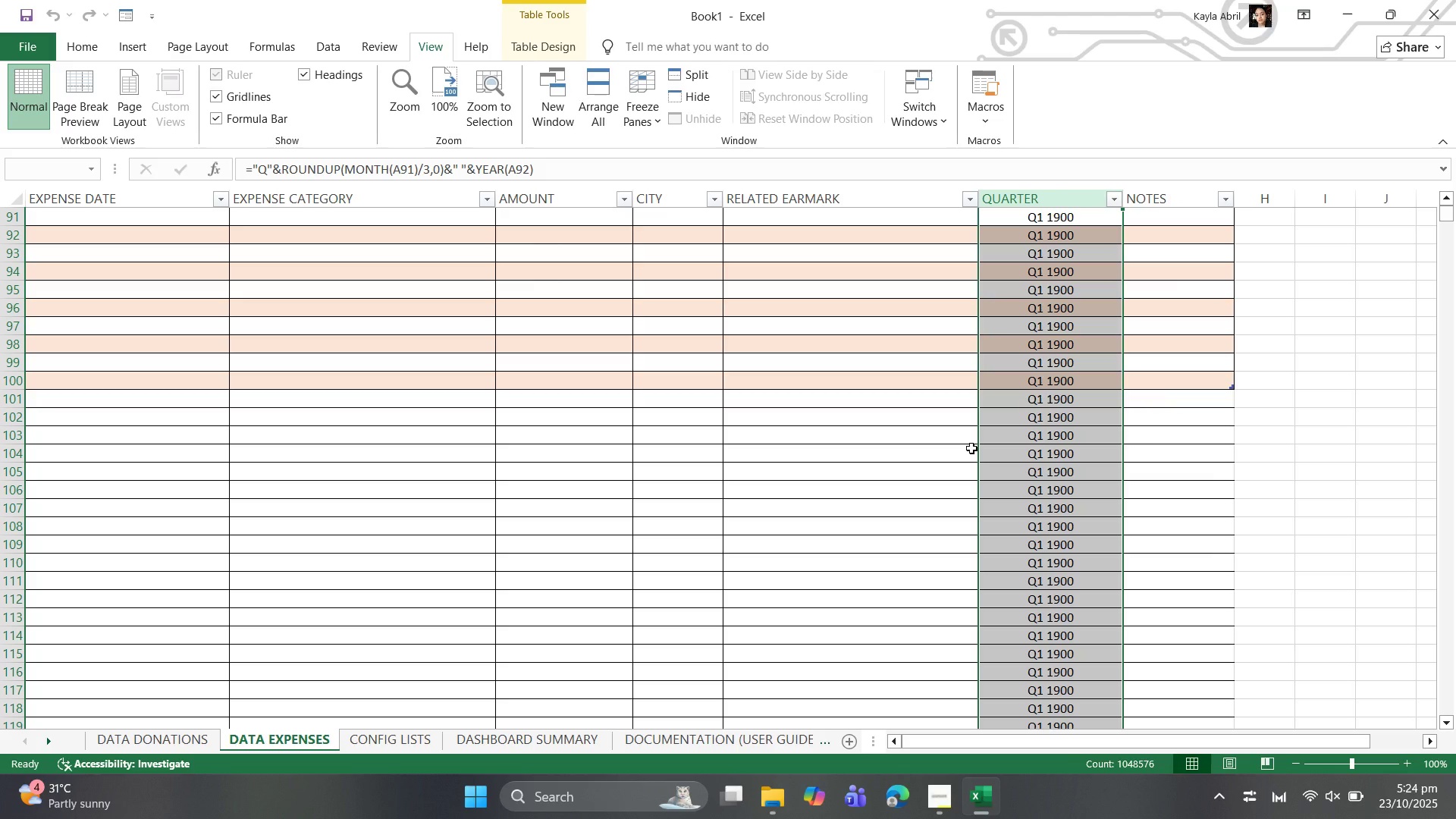 
wait(6.63)
 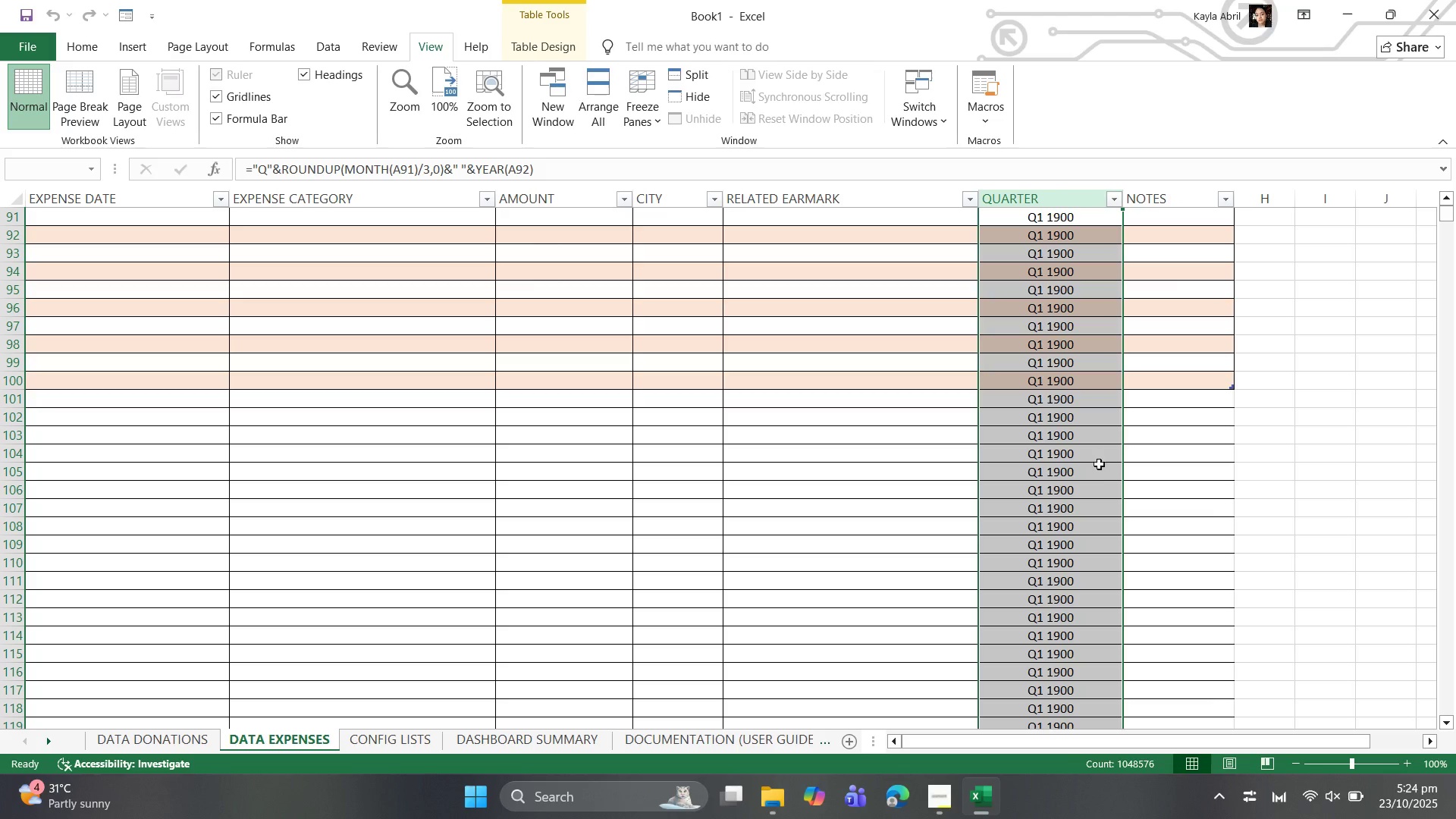 
scroll: coordinate [1025, 358], scroll_direction: up, amount: 44.0
 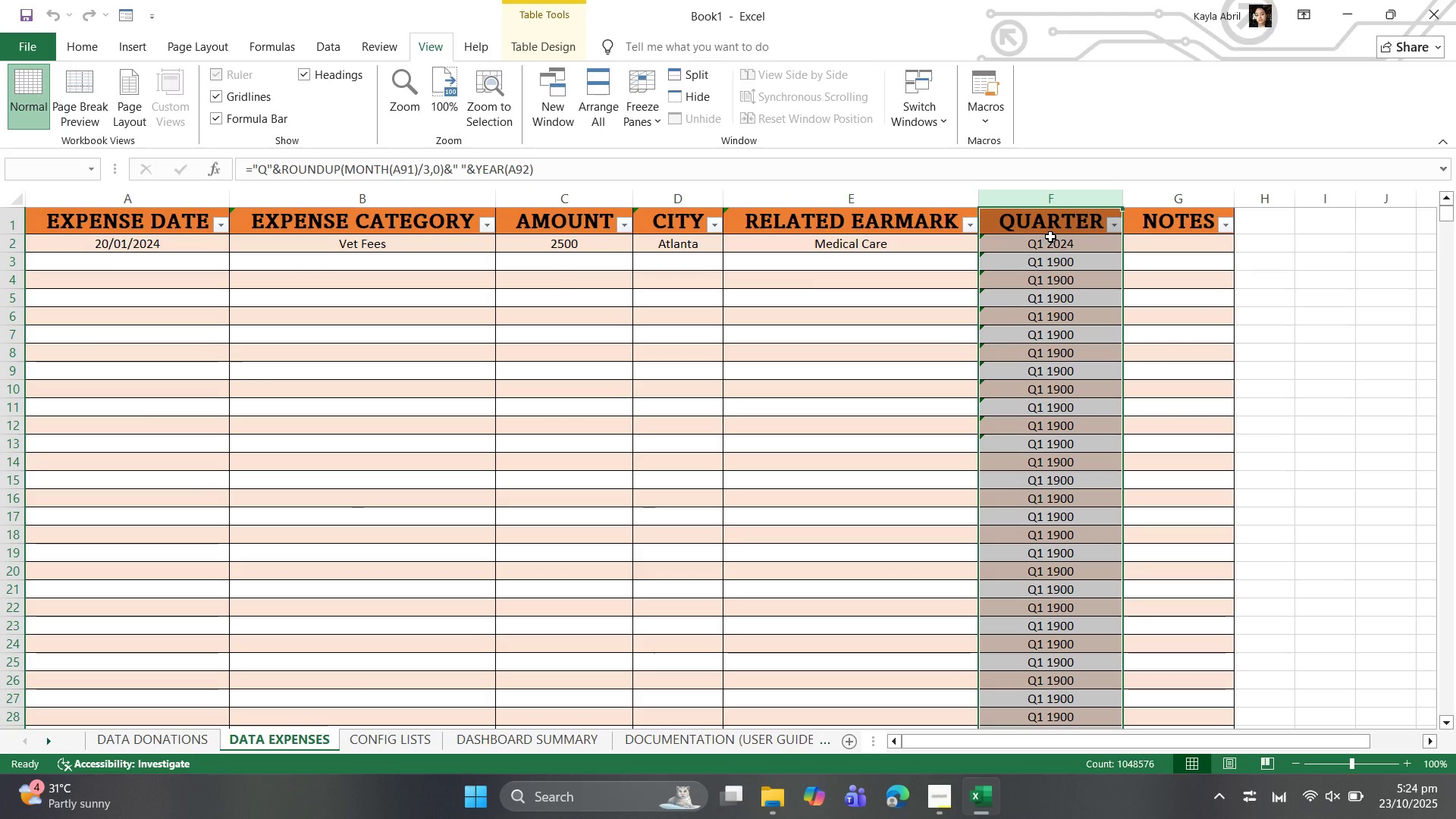 
key(Delete)
 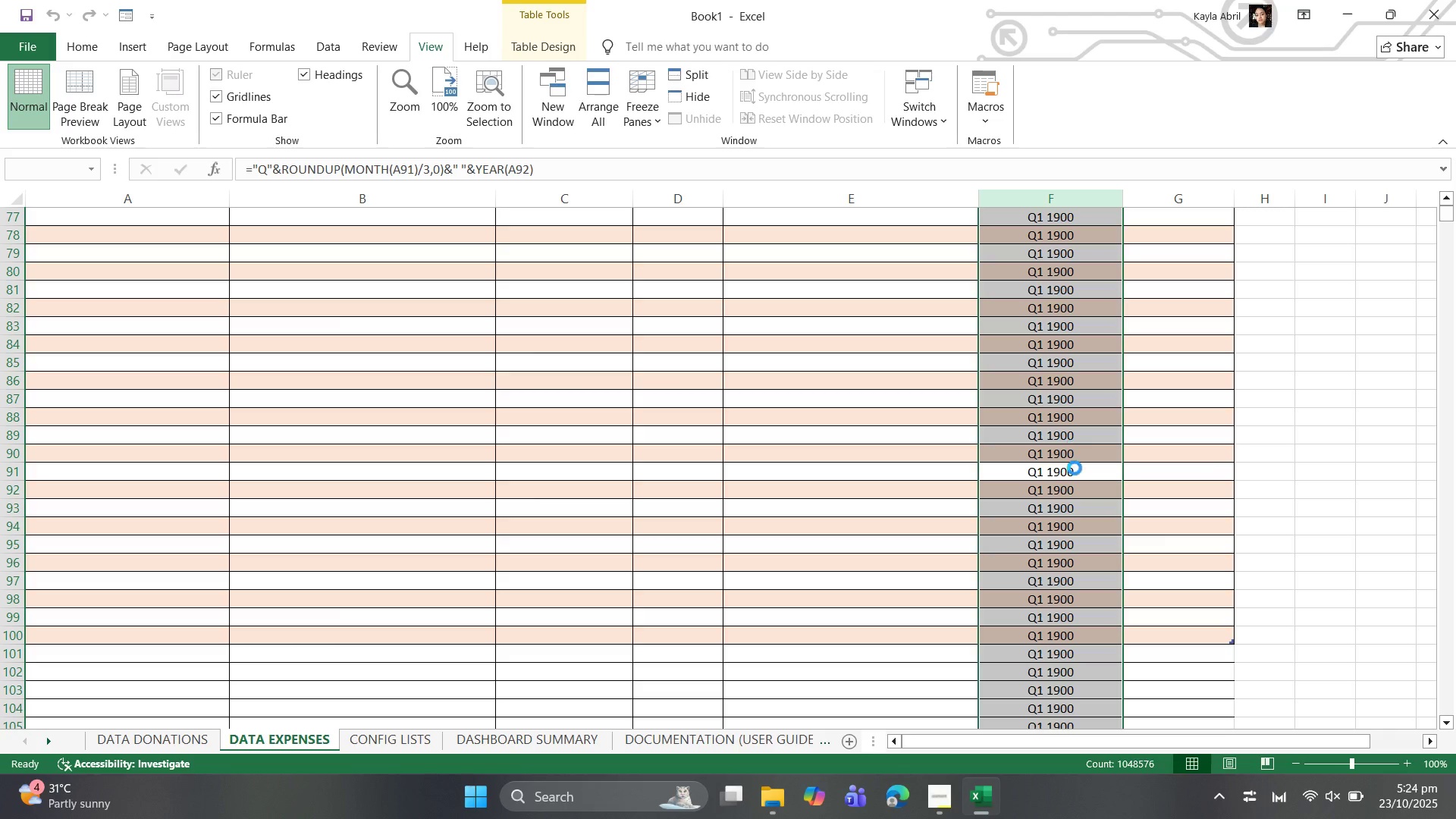 
scroll: coordinate [1049, 280], scroll_direction: up, amount: 31.0
 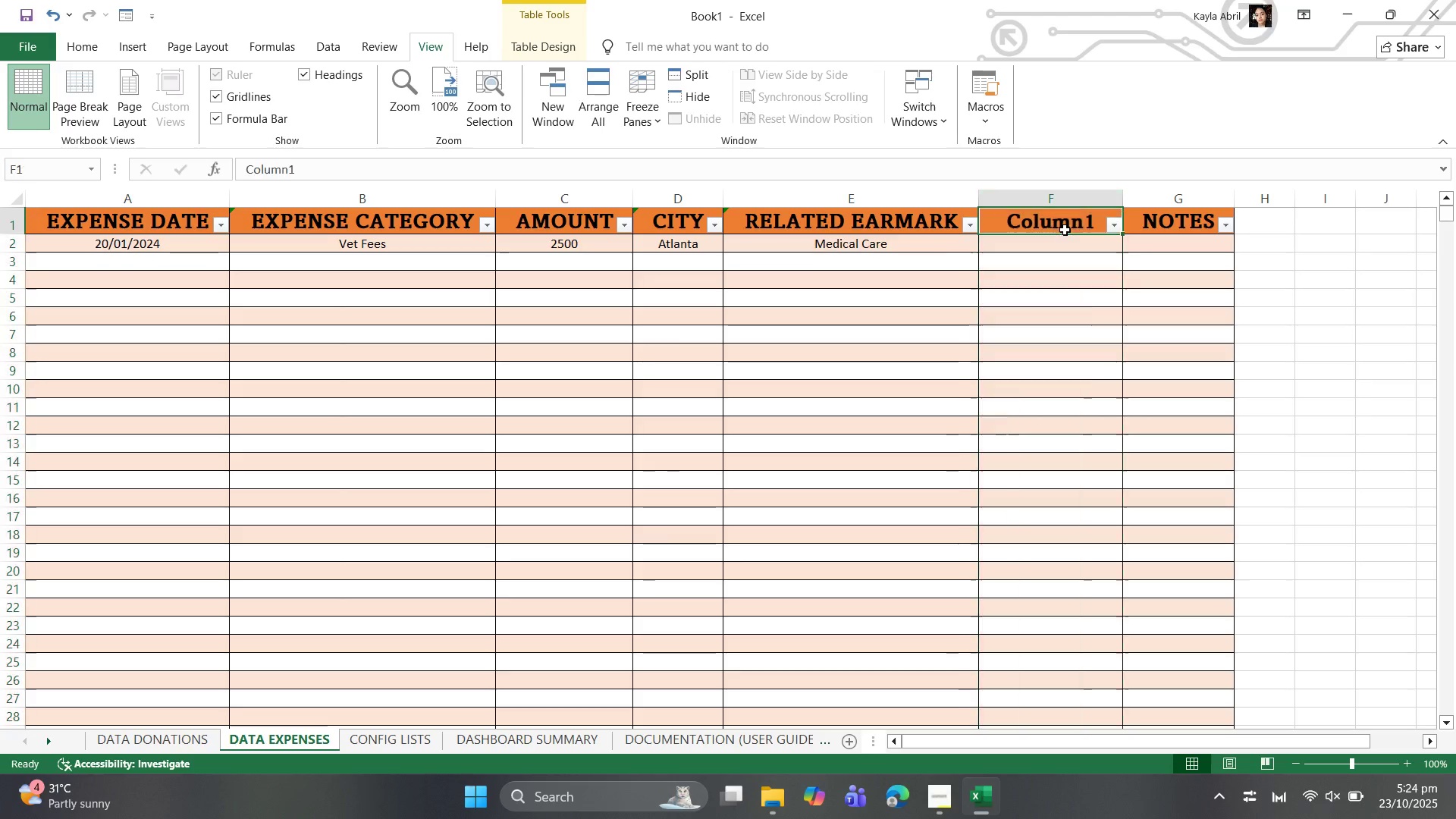 
left_click([1065, 230])
 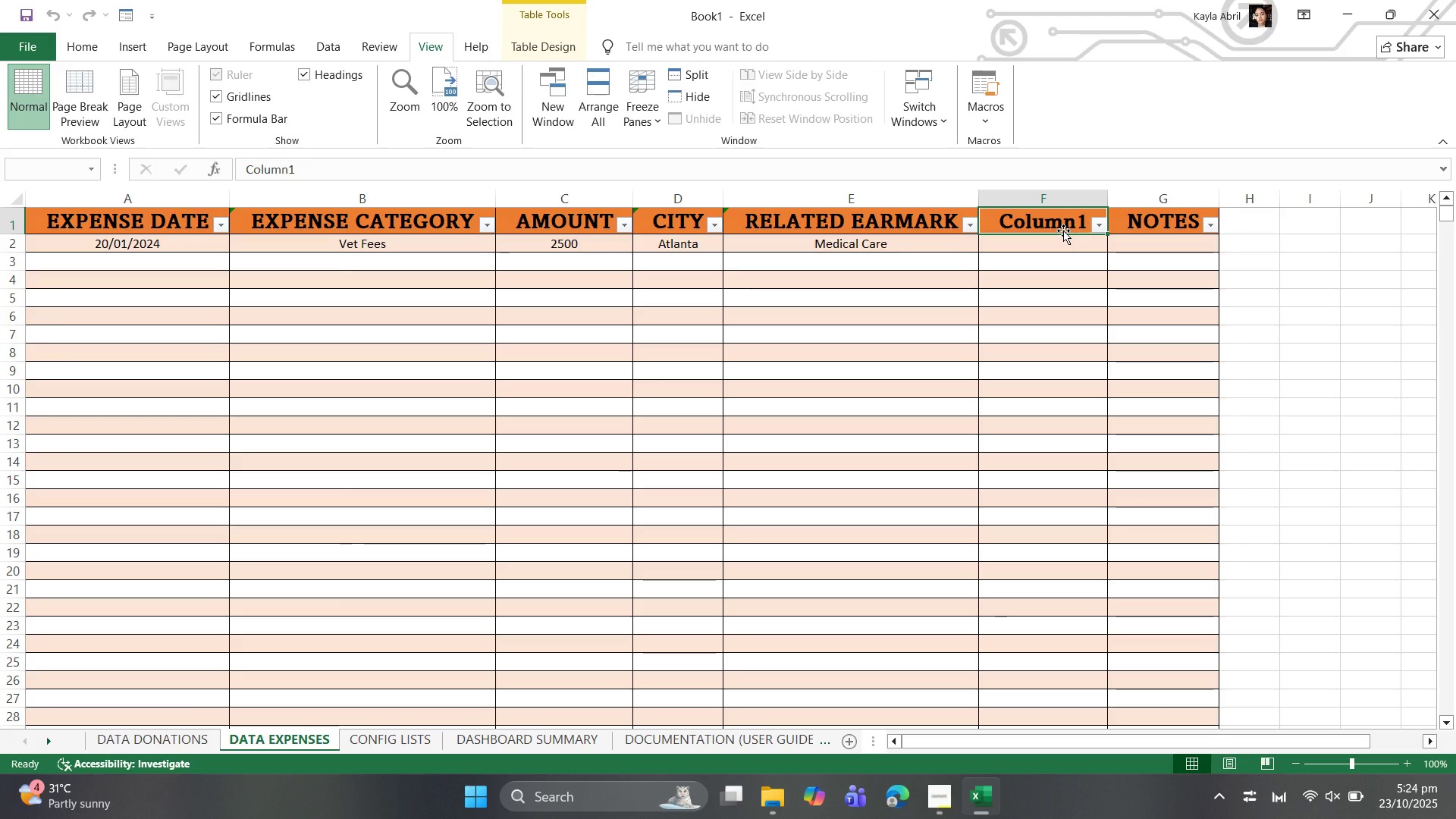 
type(QUARTER)
 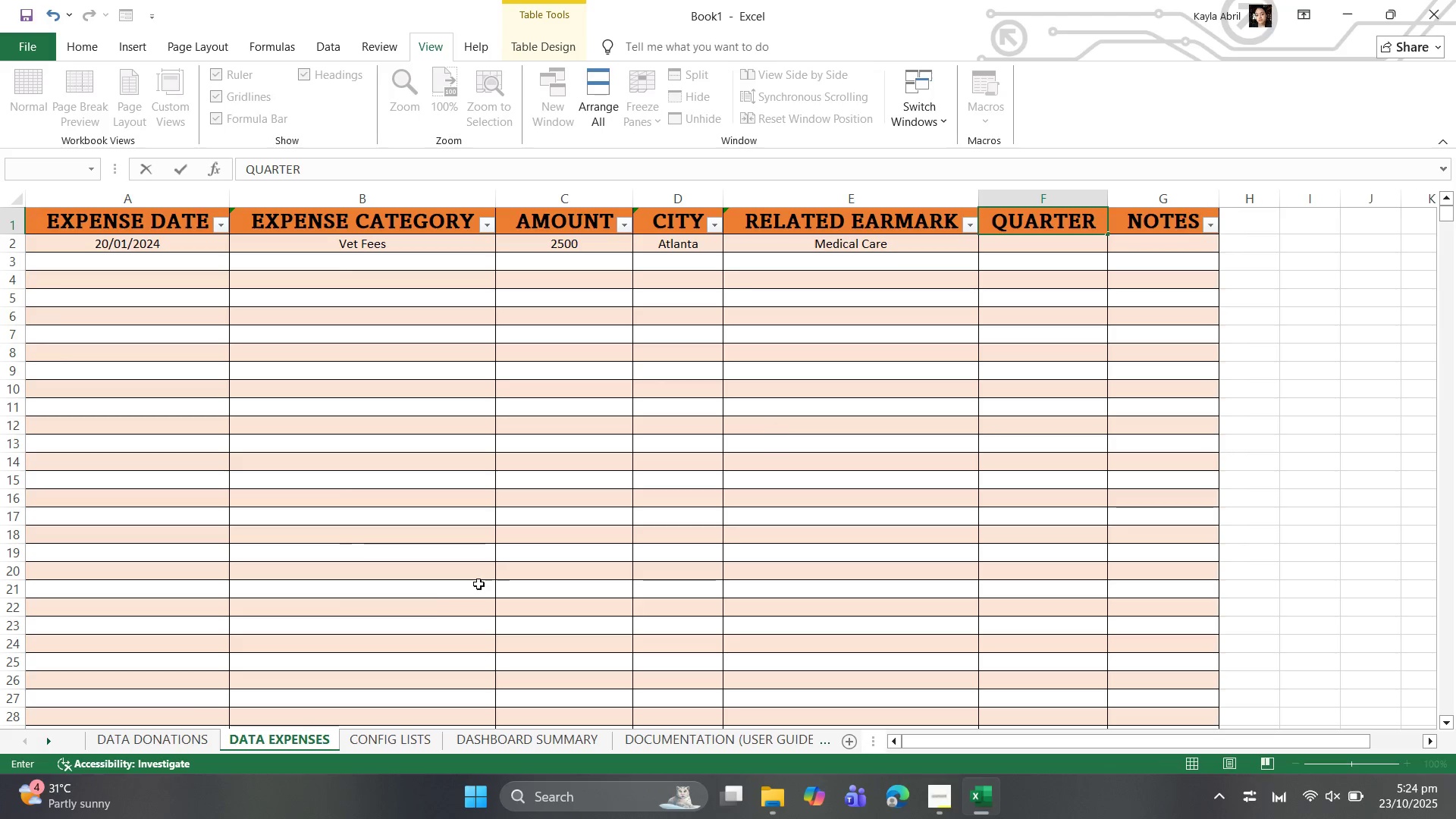 
scroll: coordinate [429, 563], scroll_direction: up, amount: 7.0
 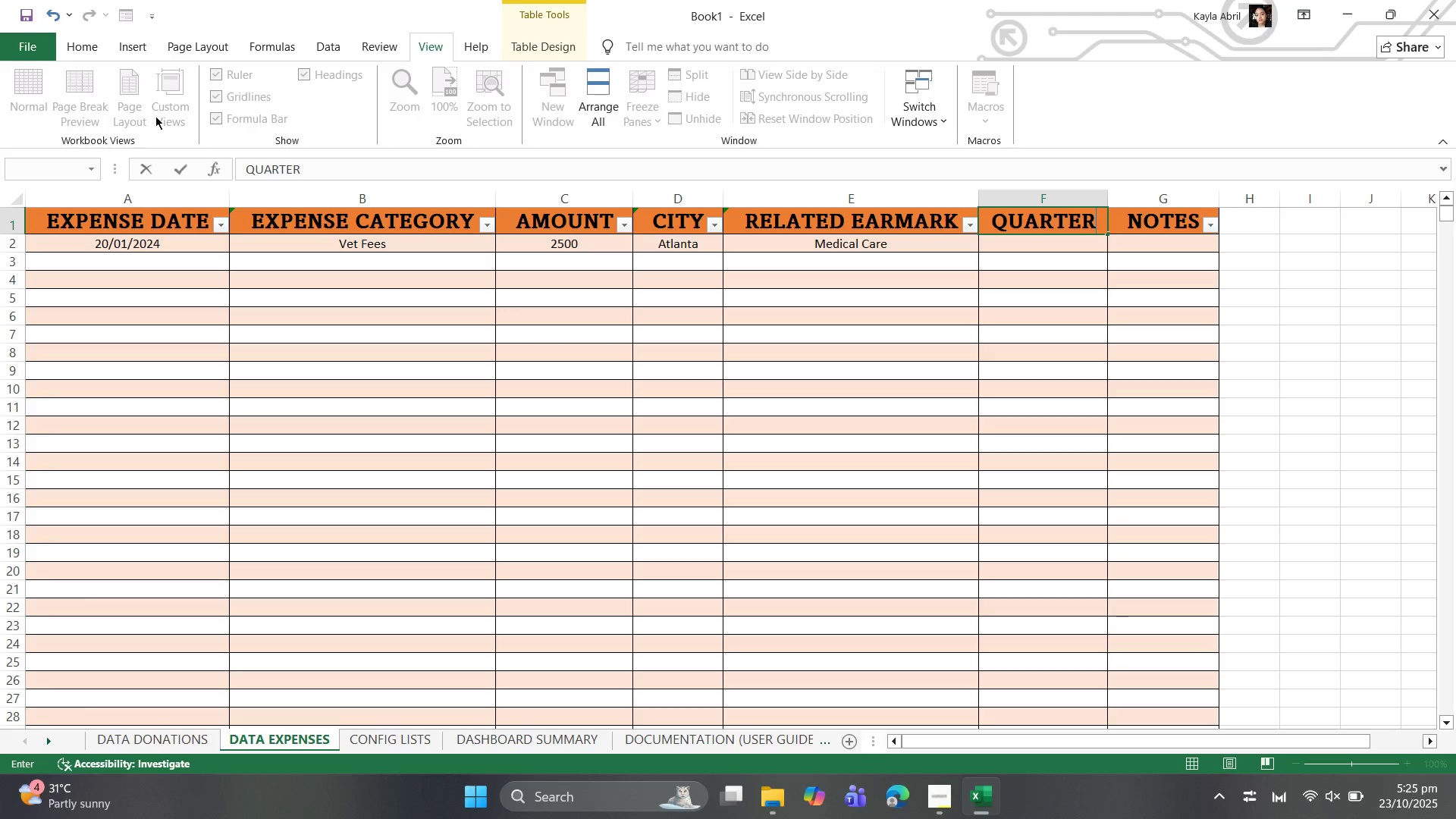 
left_click([85, 46])
 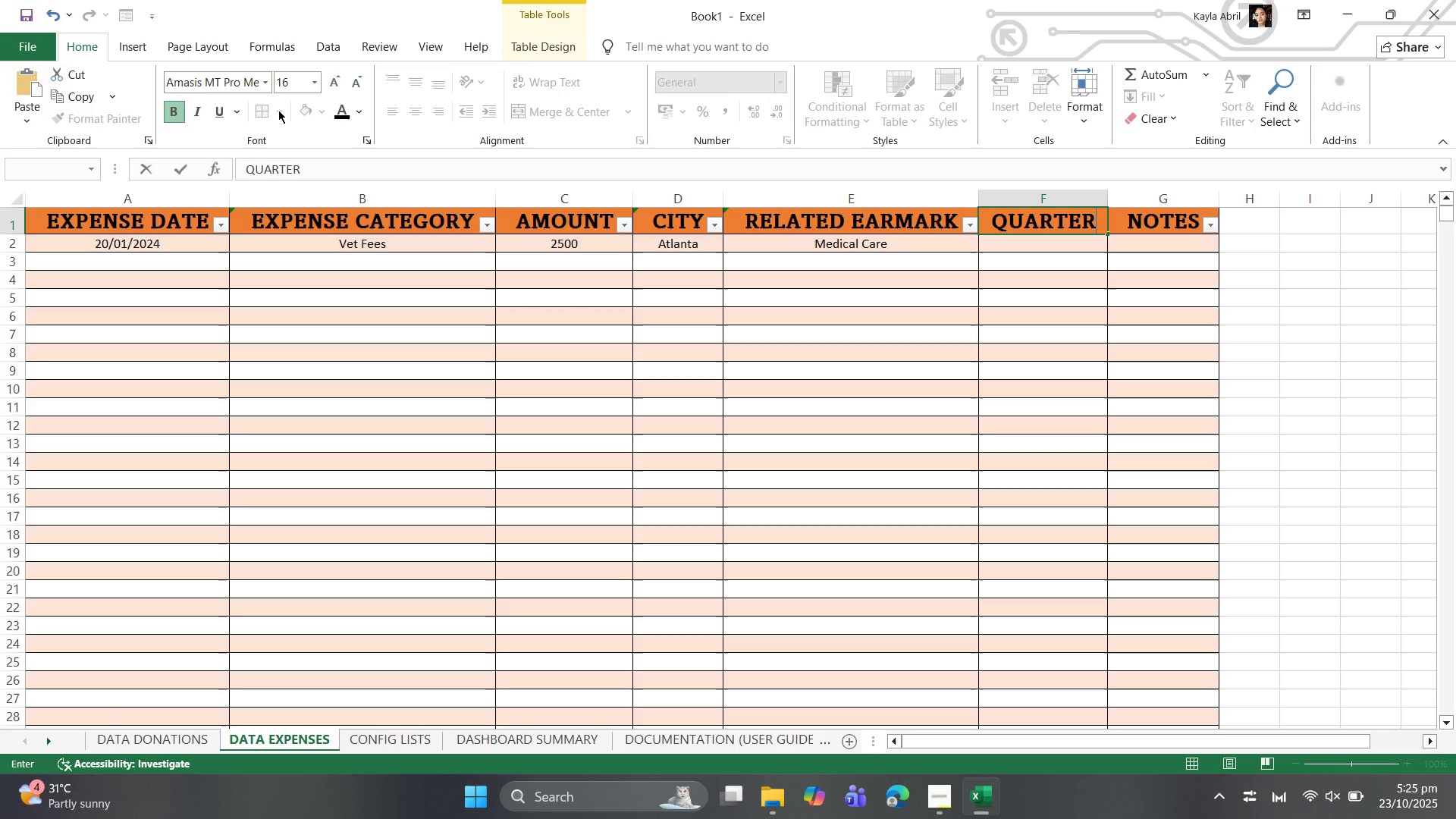 
left_click([278, 110])
 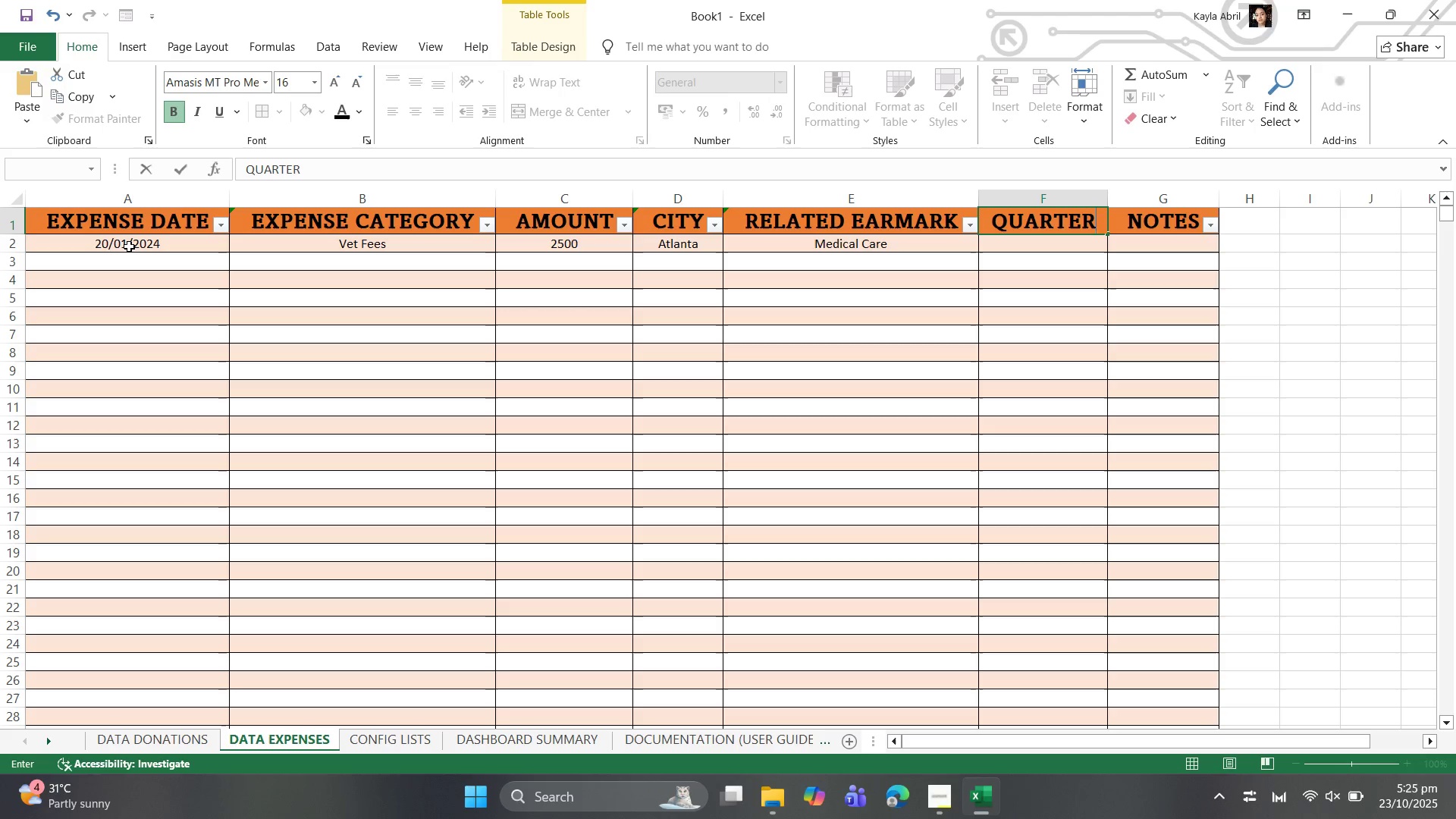 
left_click([129, 246])
 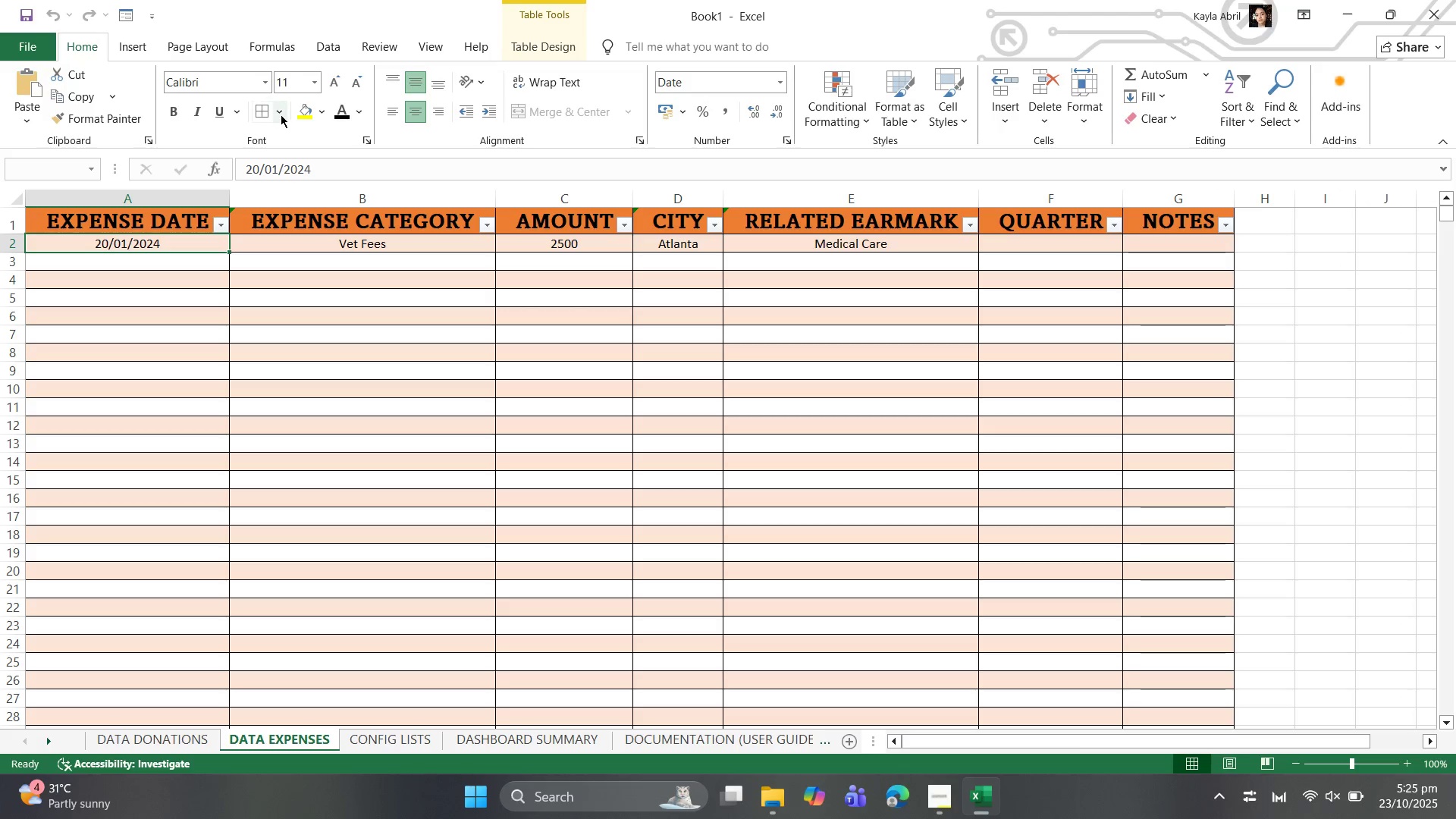 
left_click([281, 115])
 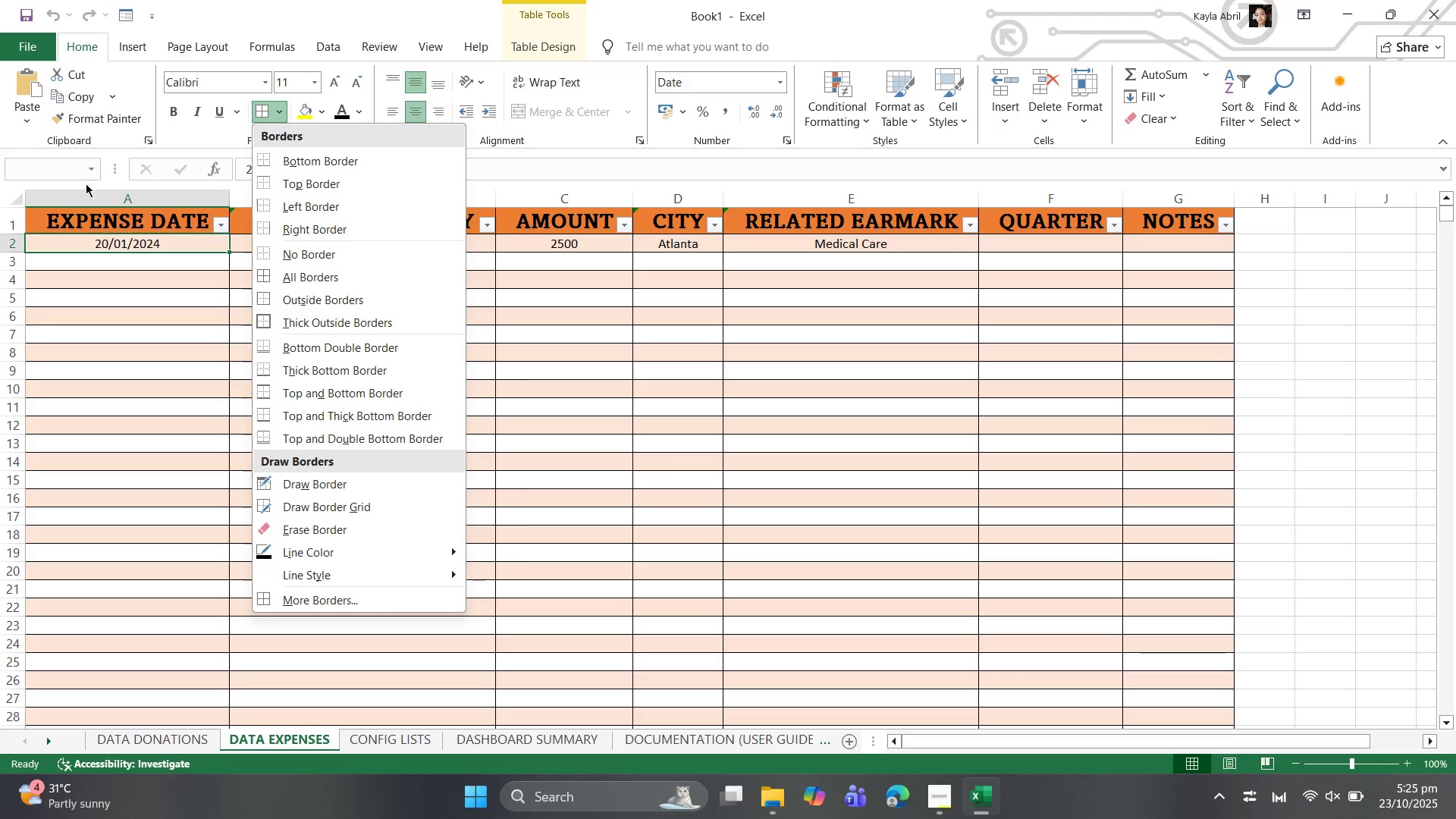 
left_click([54, 165])
 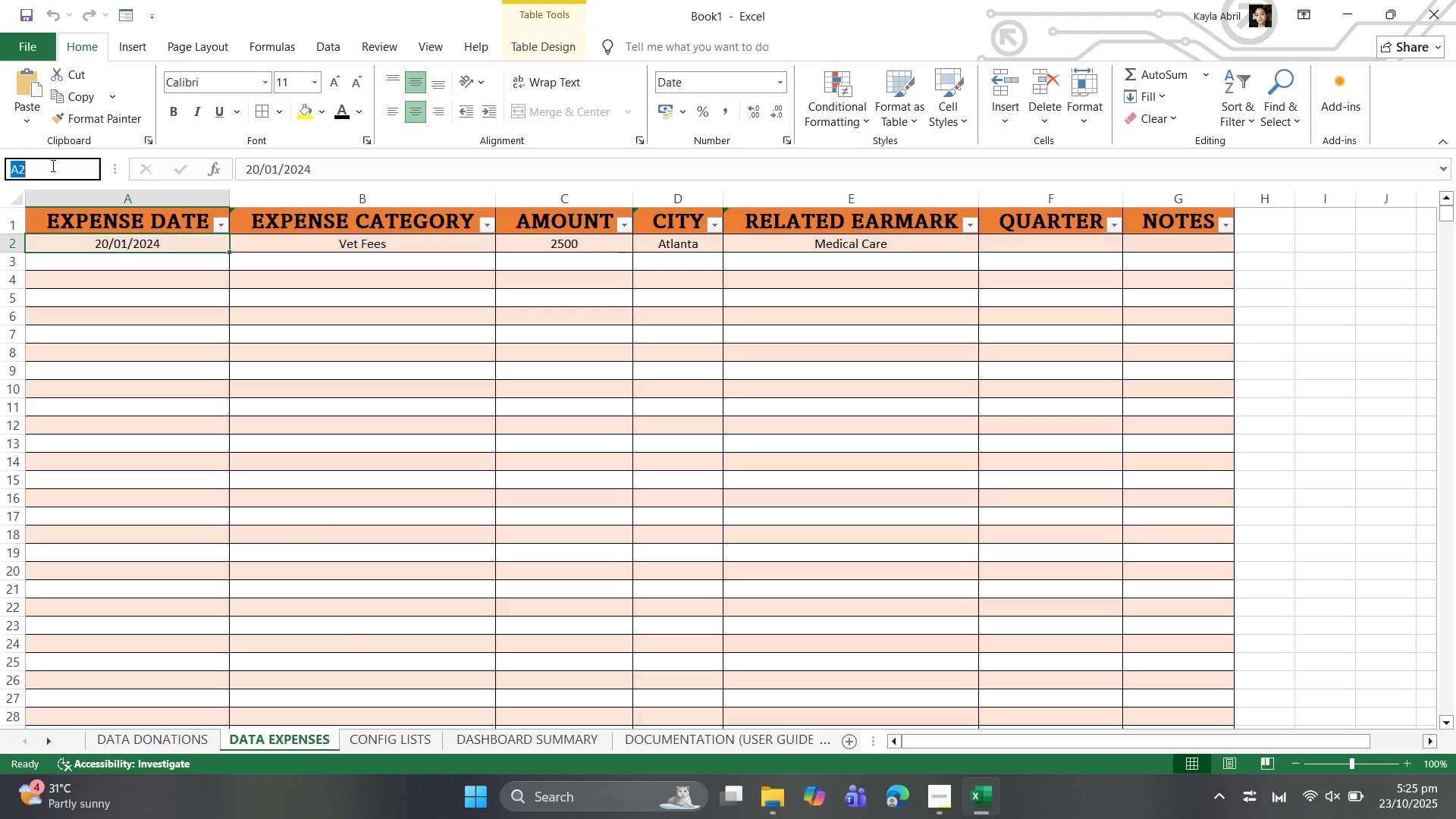 
left_click([52, 165])
 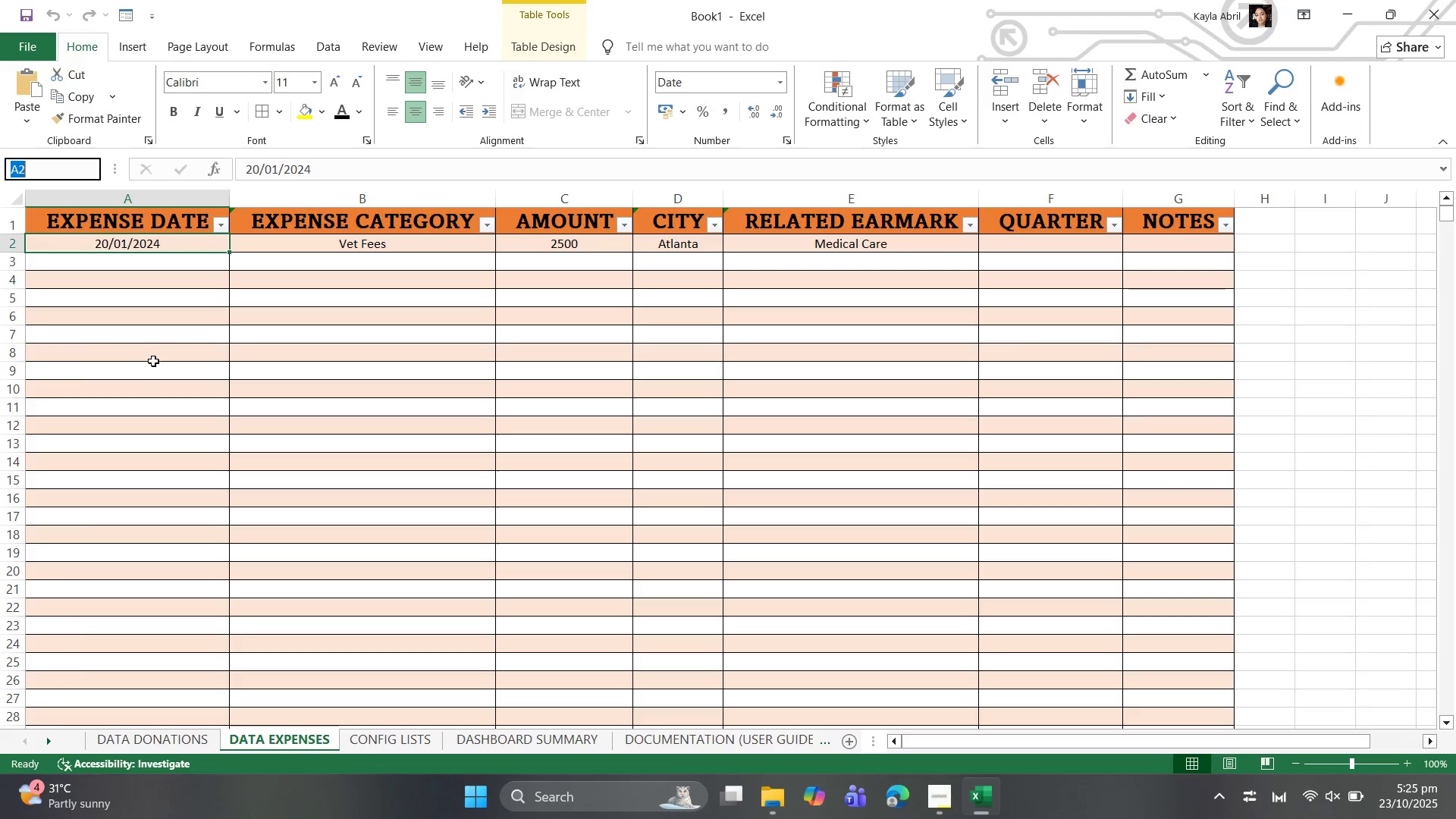 
scroll: coordinate [137, 485], scroll_direction: down, amount: 29.0
 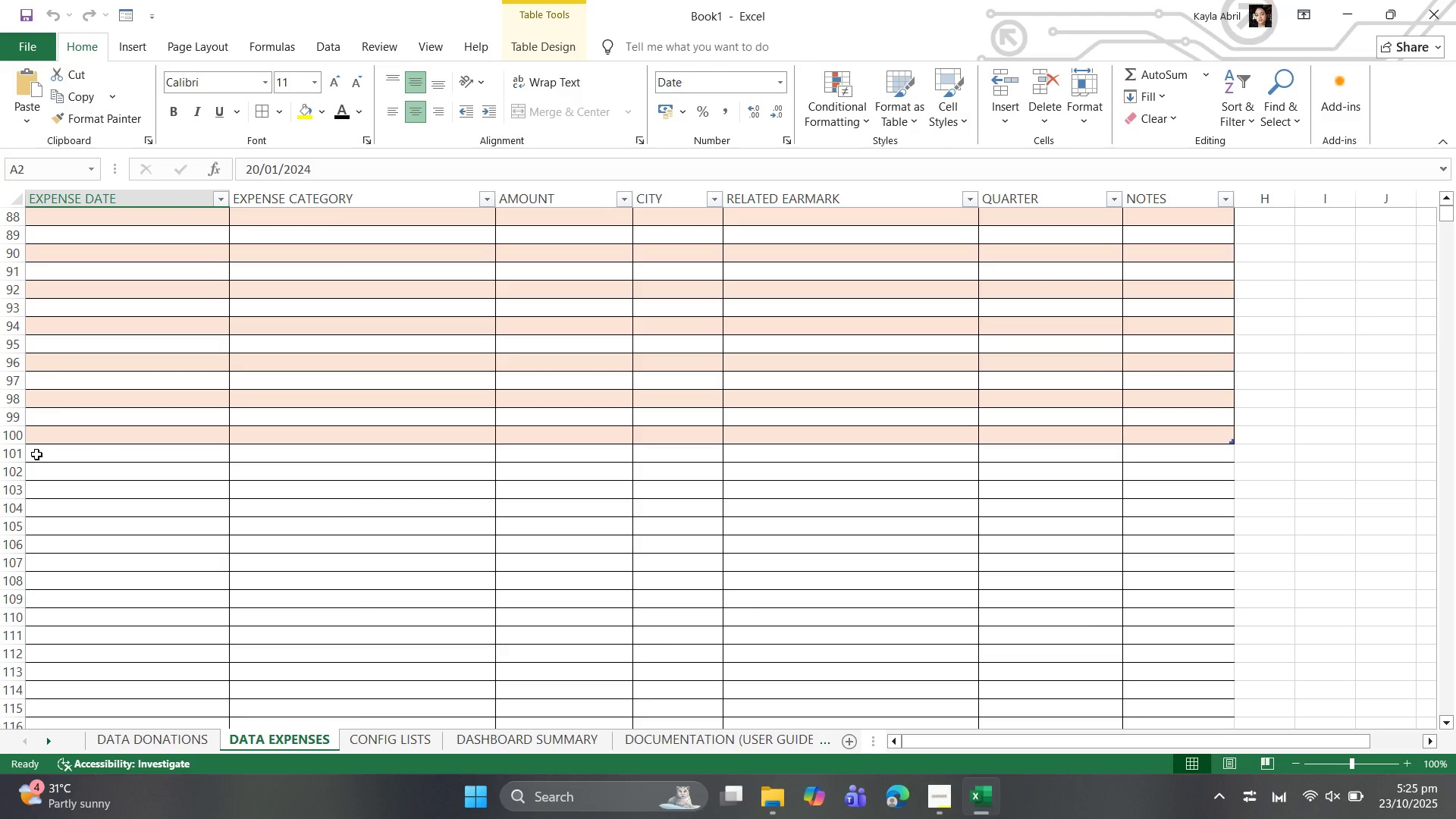 
left_click([36, 454])
 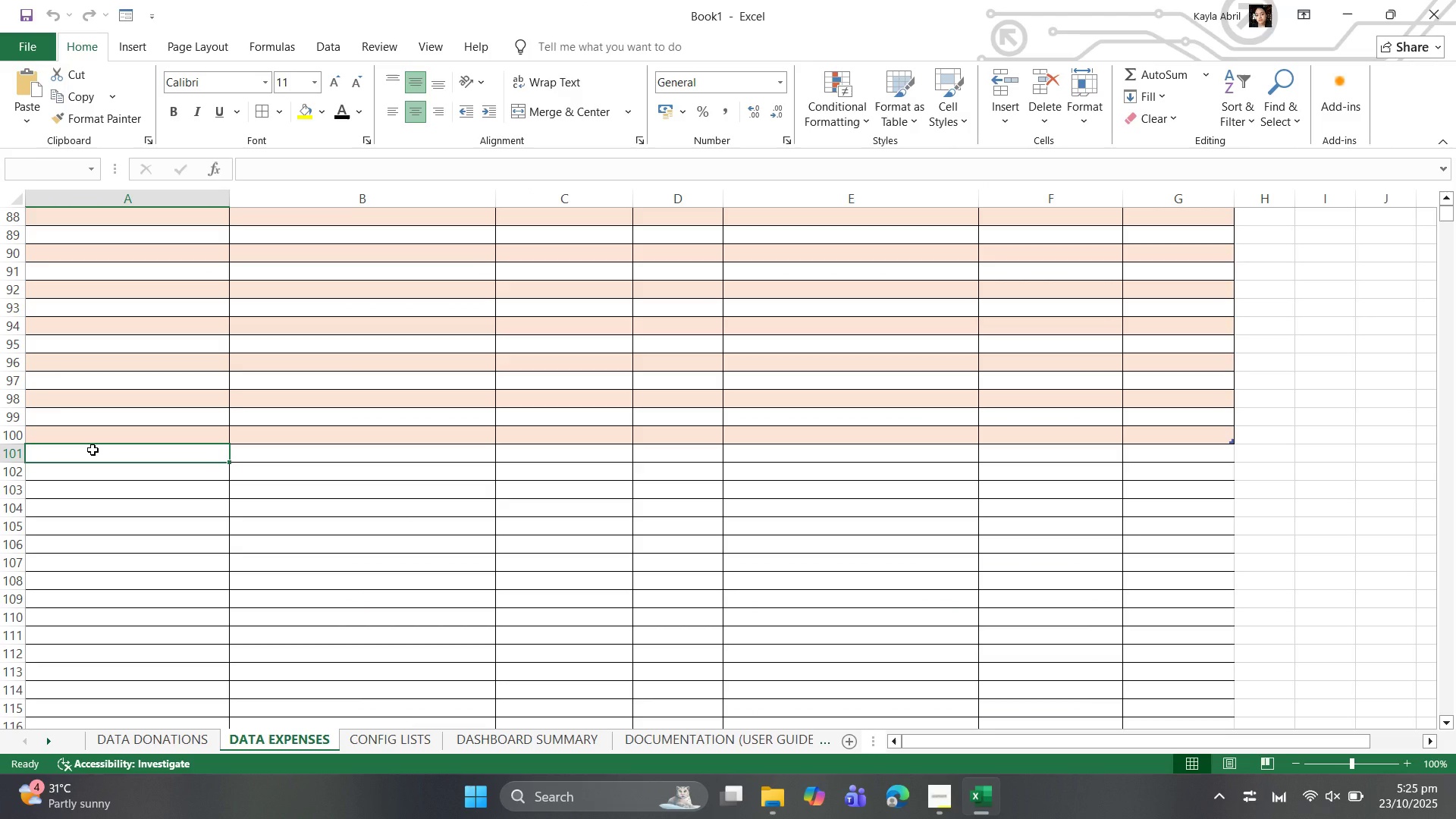 
left_click([93, 450])
 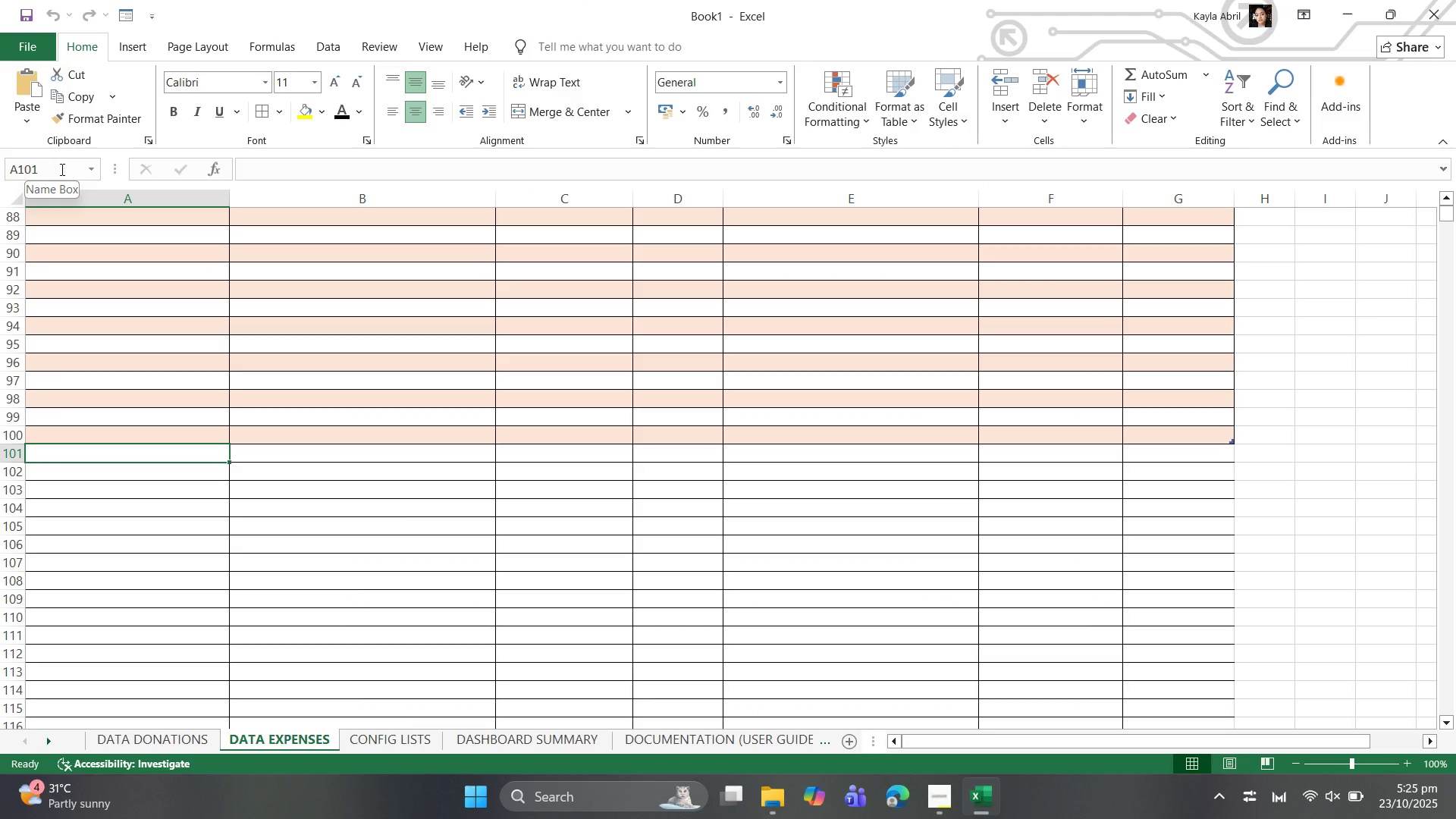 
left_click([61, 169])
 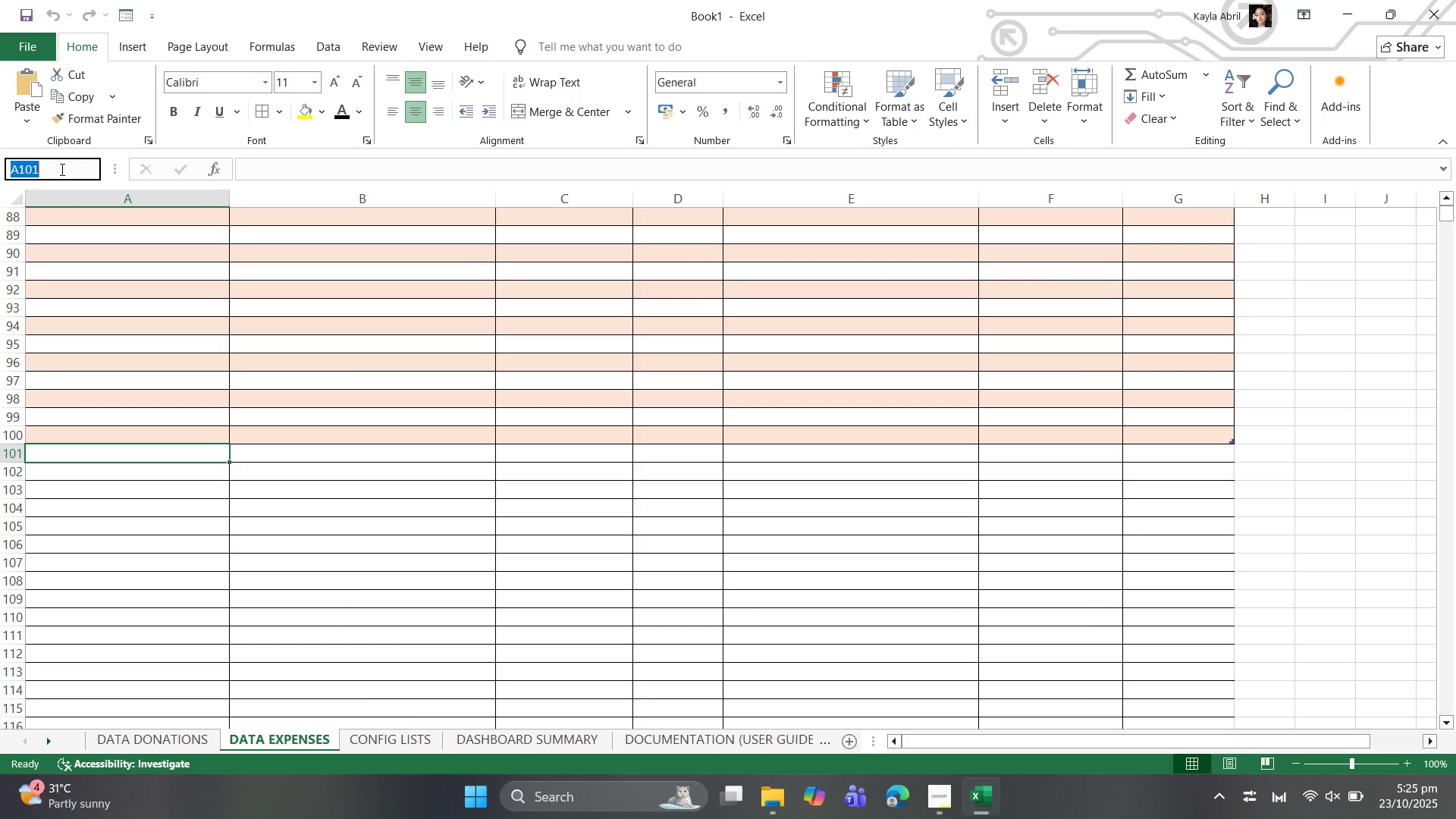 
left_click([61, 169])
 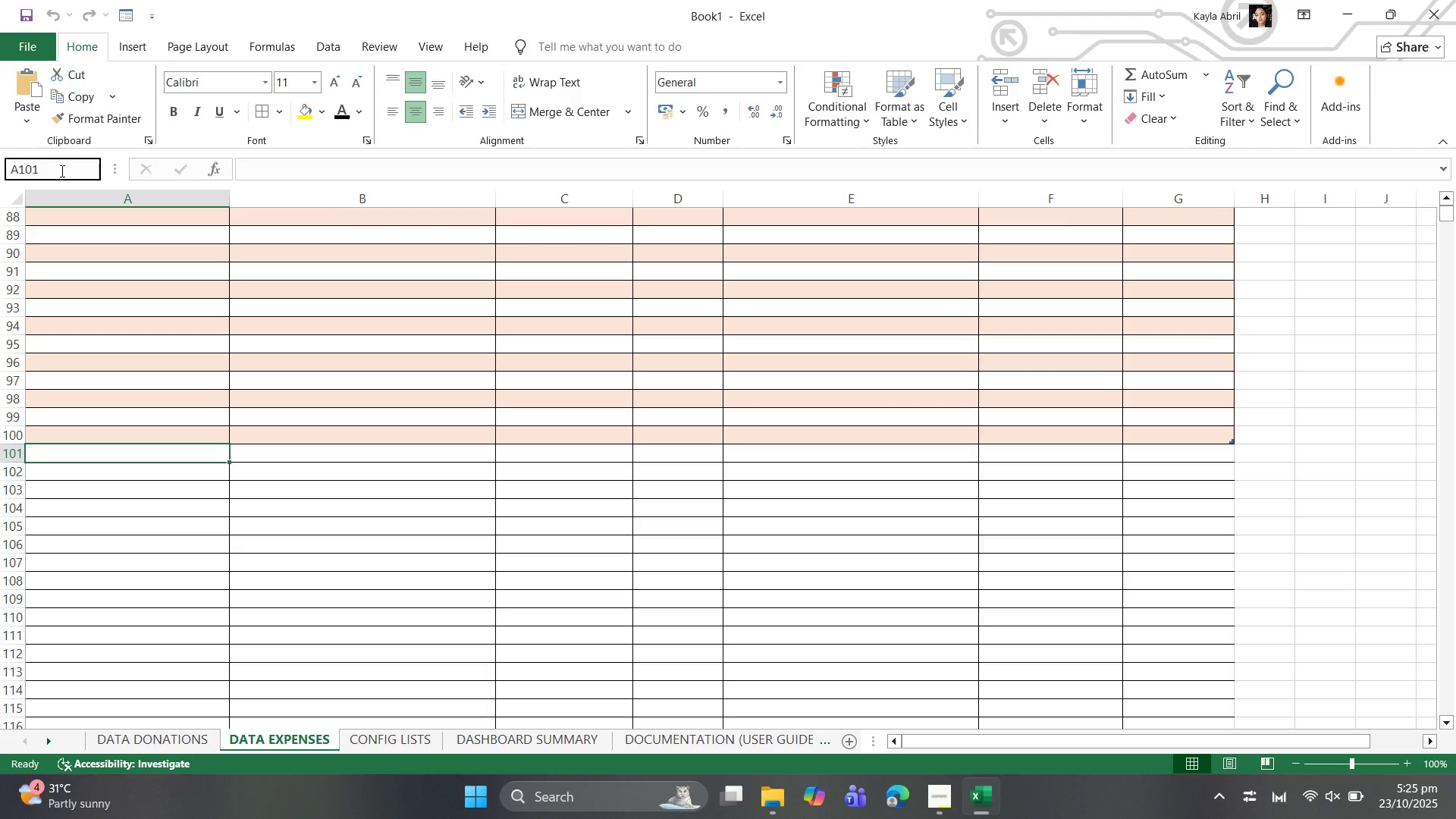 
key(Shift+Semicolon)
 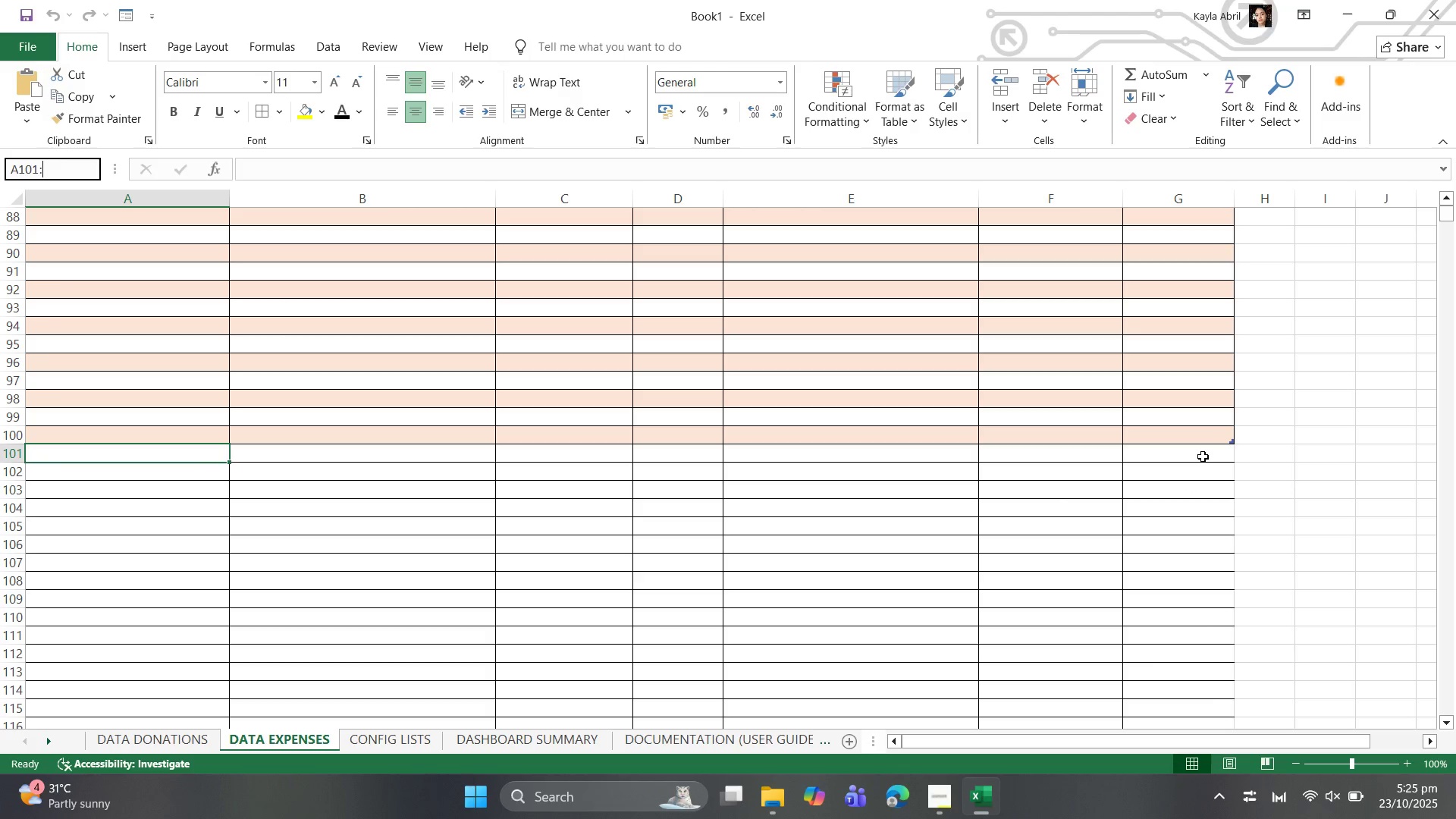 
wait(10.95)
 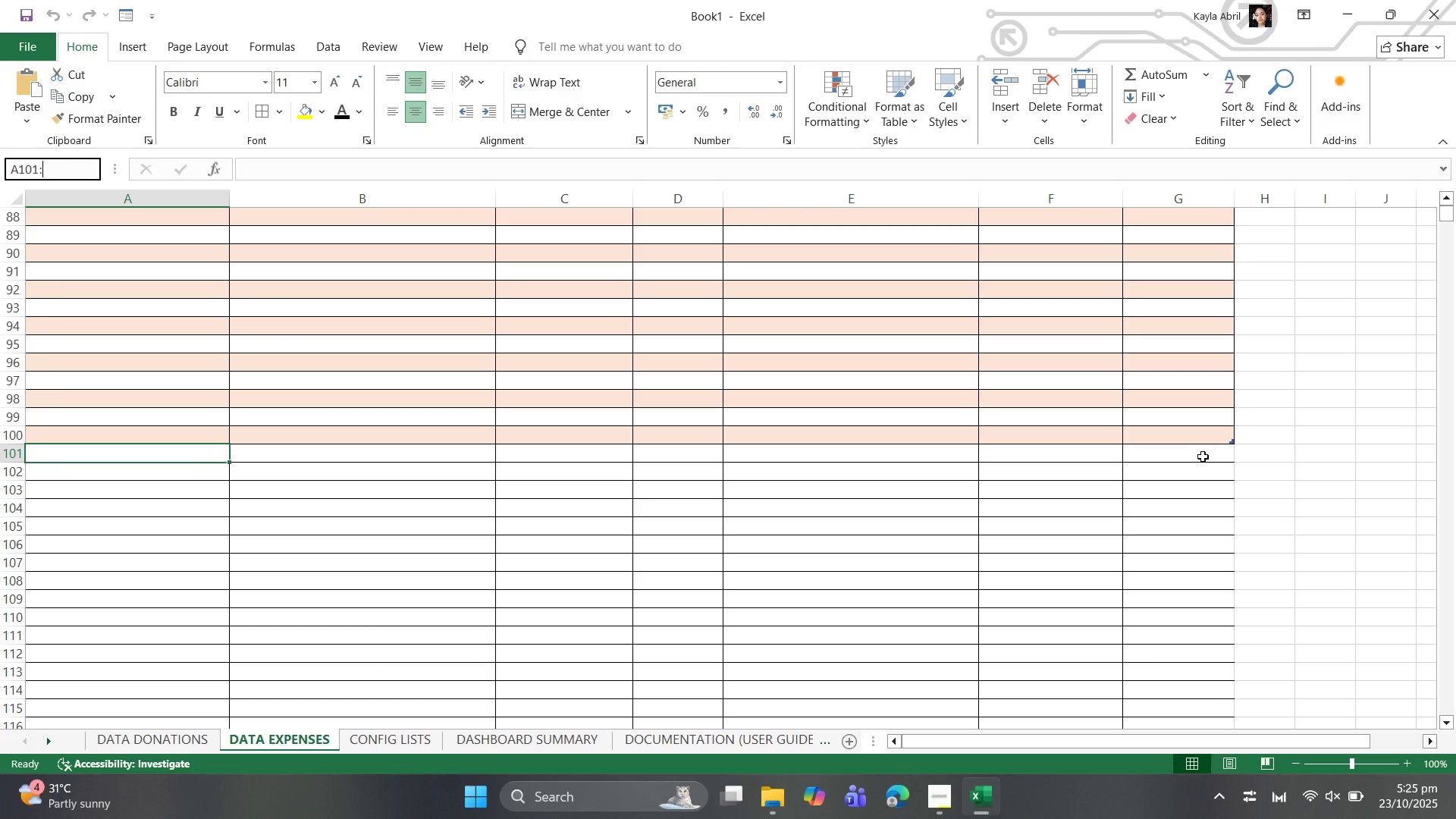 
key(Shift+G)
 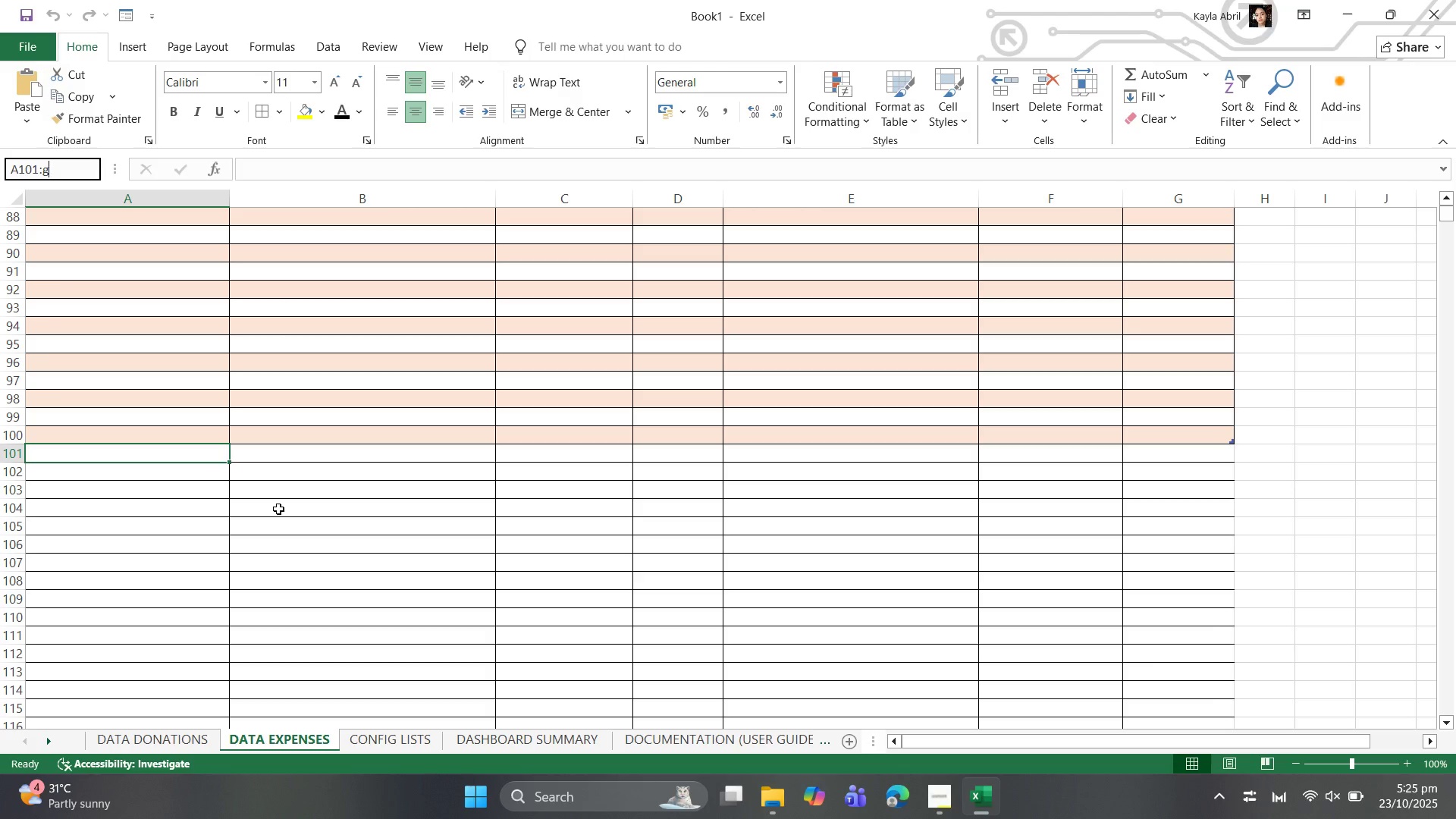 
key(Backspace)
 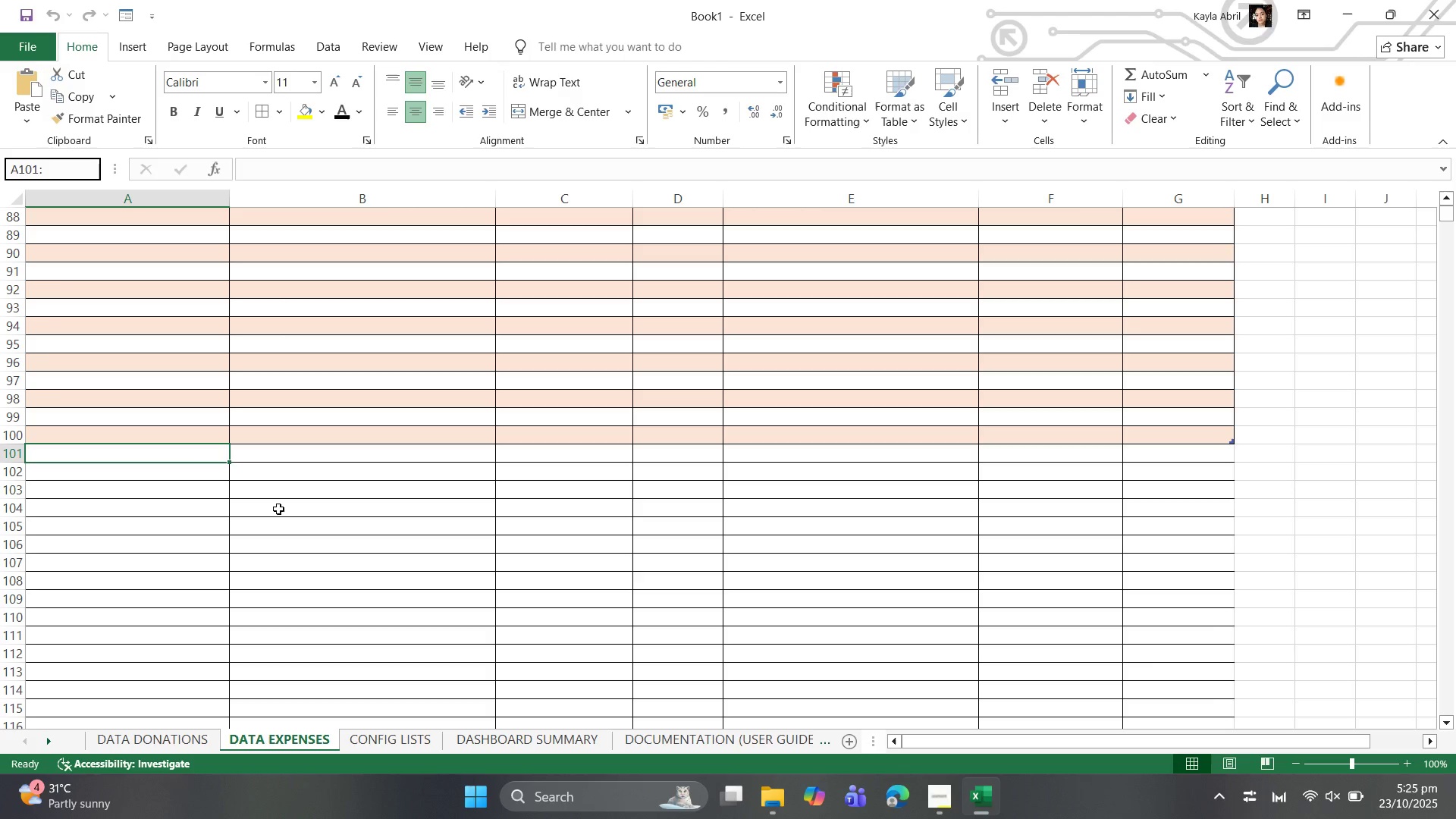 
key(G)
 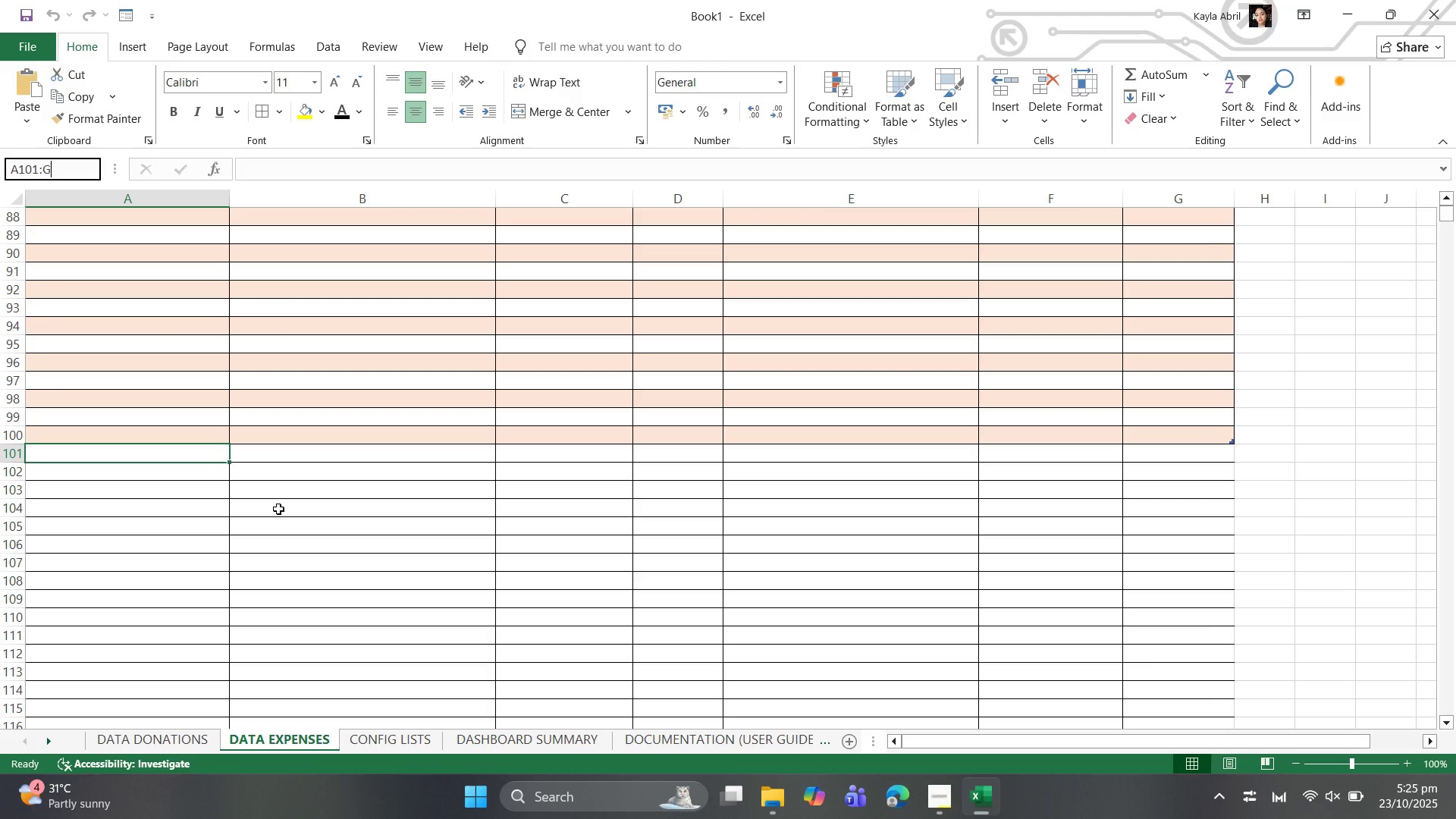 
wait(14.87)
 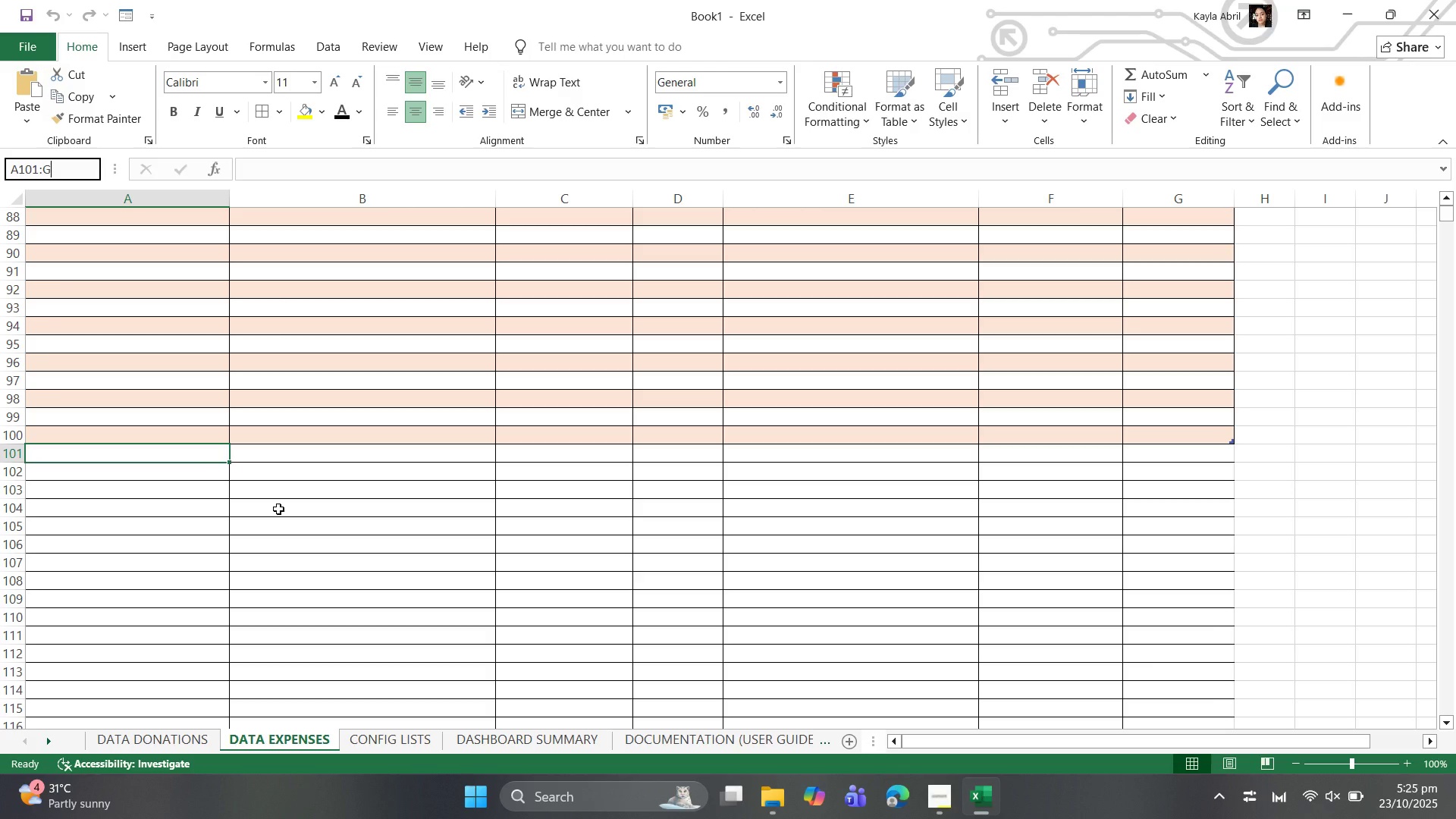 
type(101)
key(Backspace)
key(Backspace)
key(Backspace)
type(1000)
 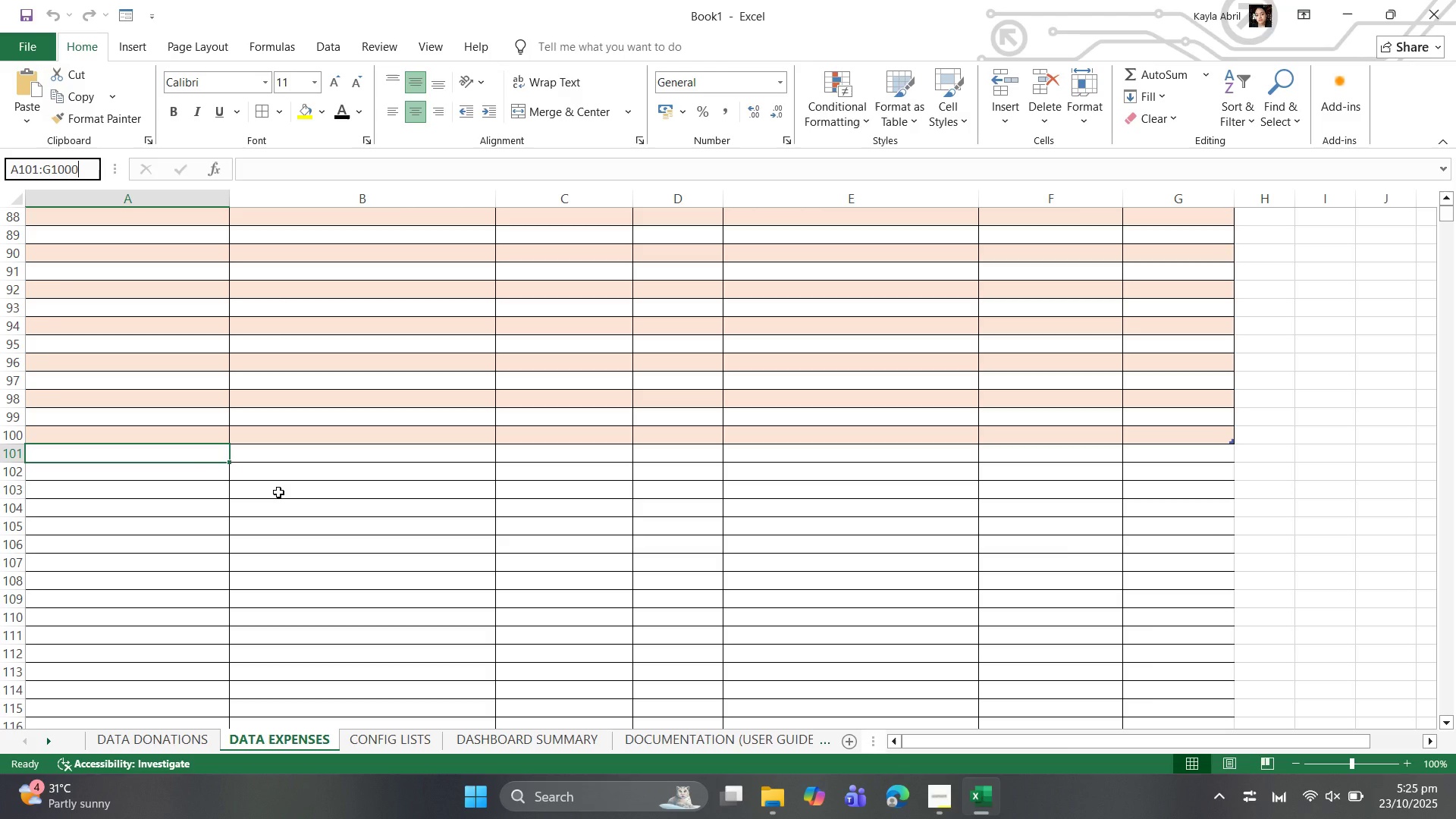 
key(Enter)
 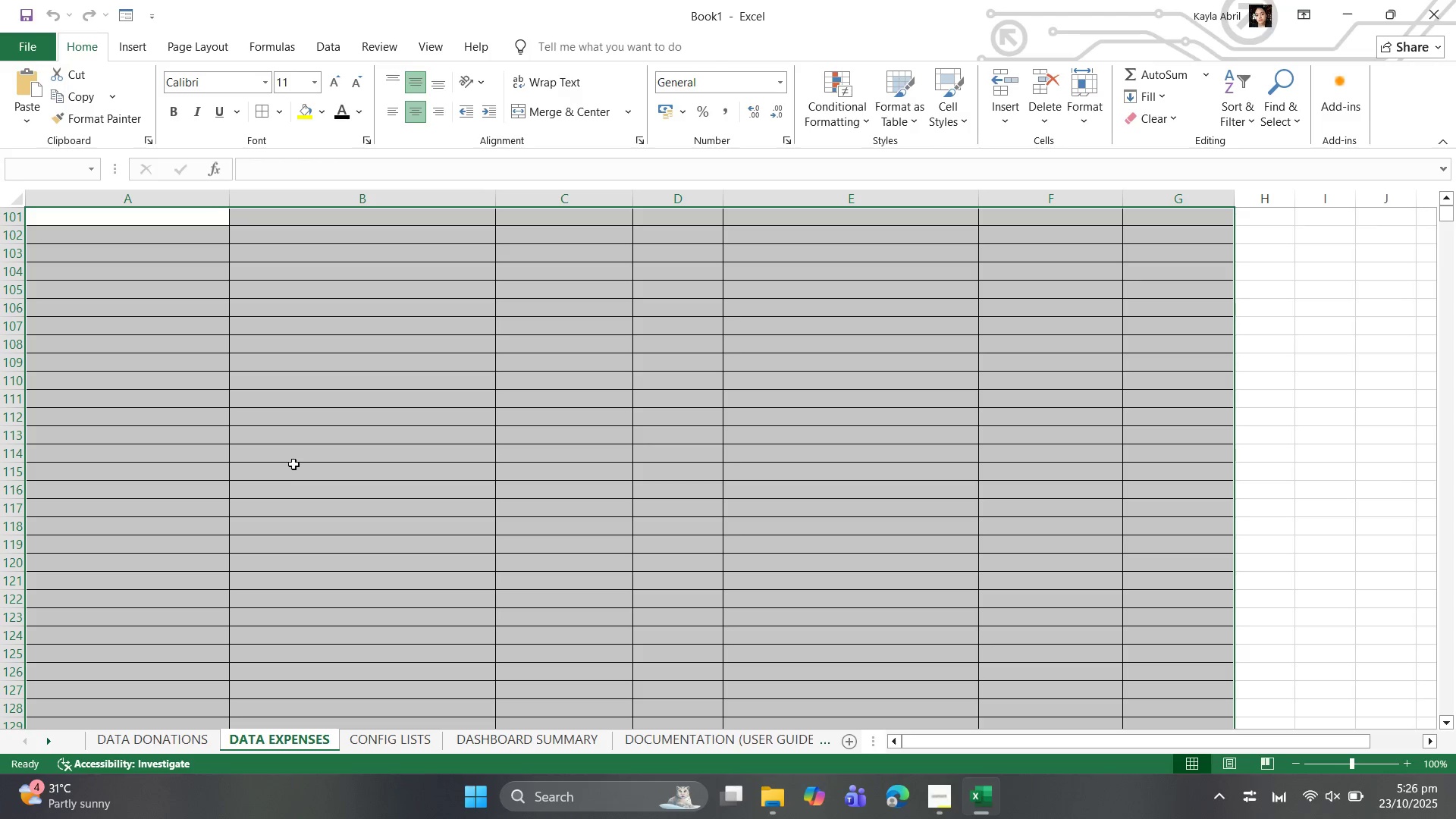 
scroll: coordinate [293, 464], scroll_direction: up, amount: 6.0
 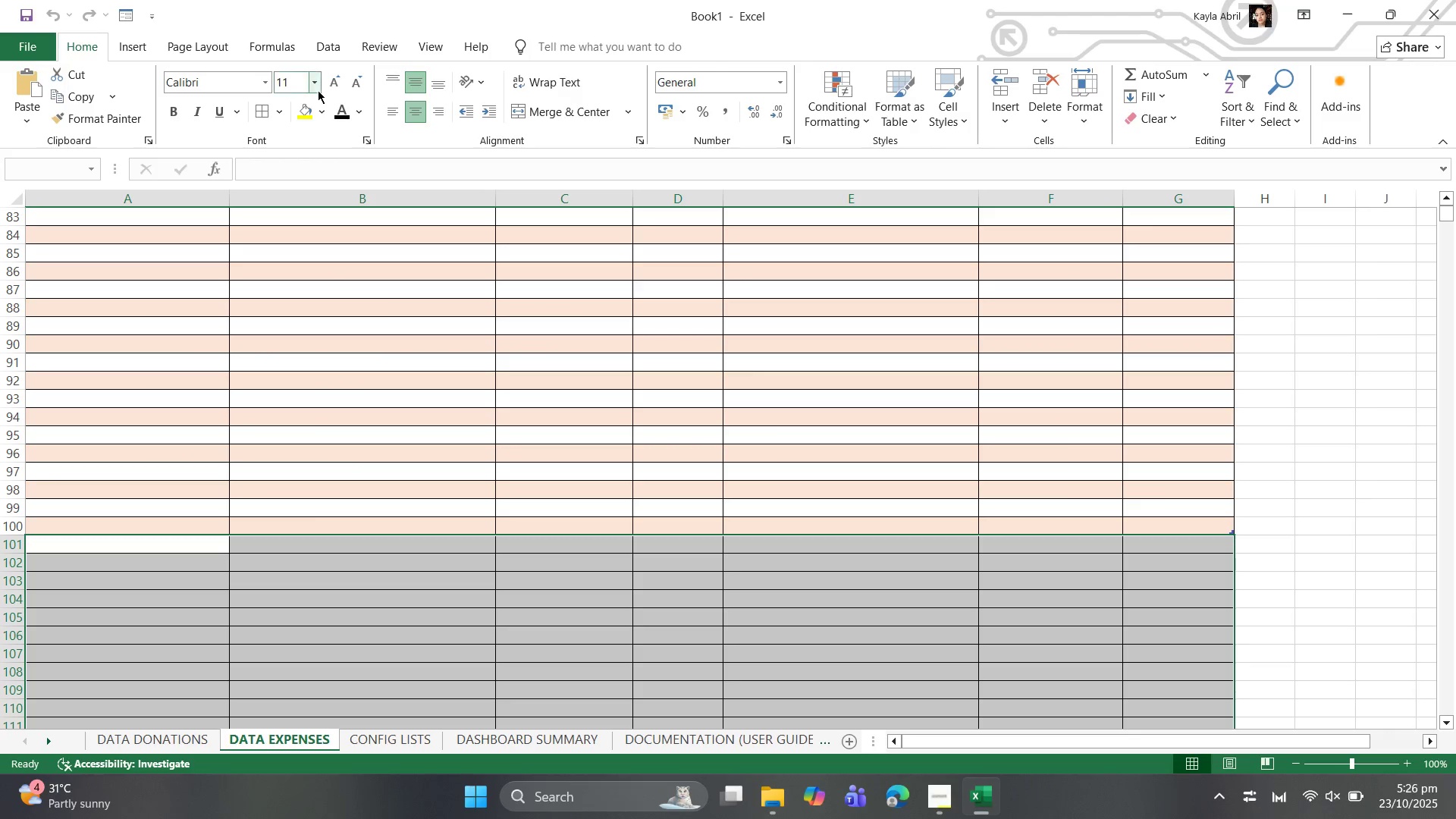 
left_click([282, 110])
 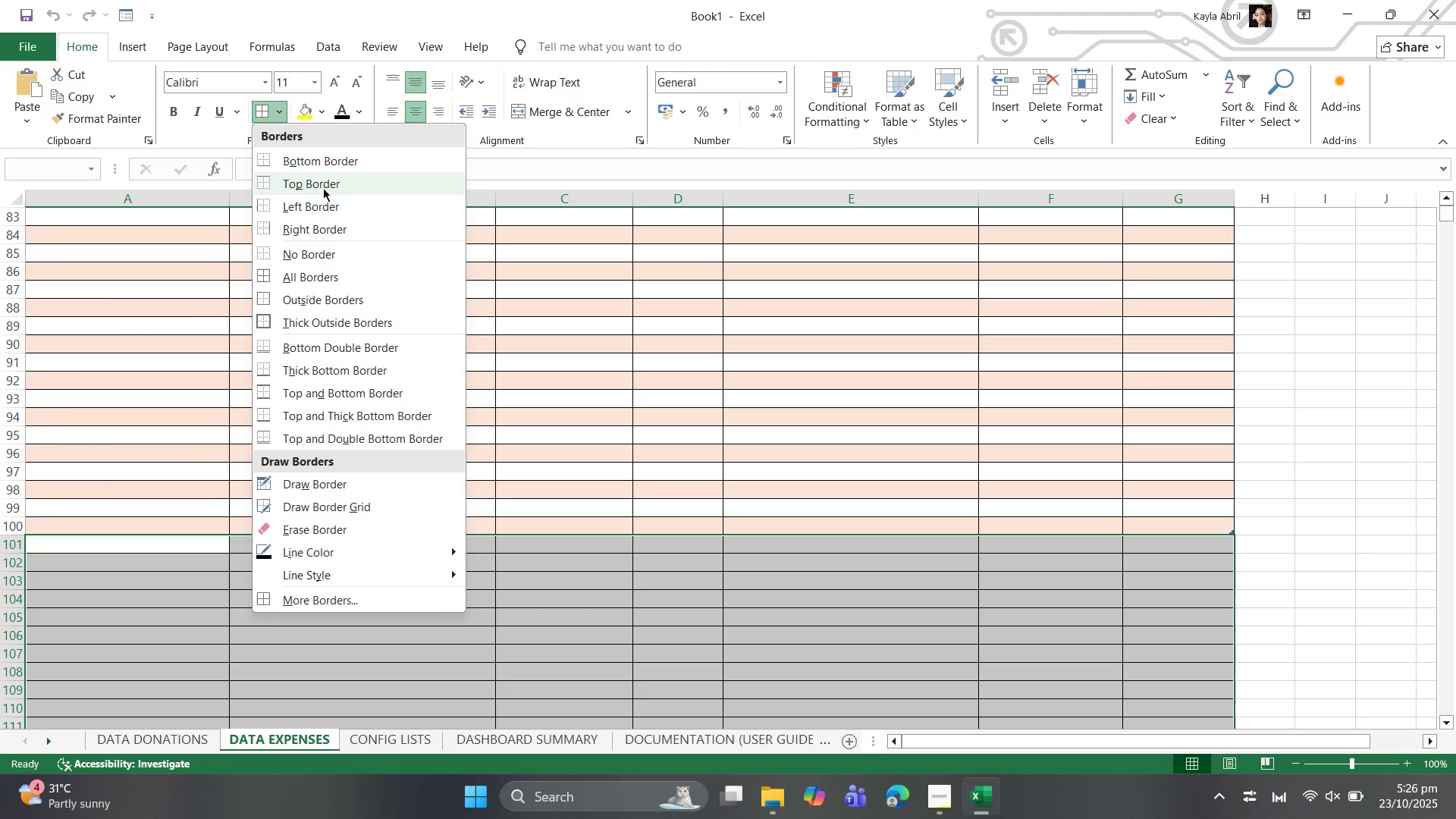 
left_click([323, 184])
 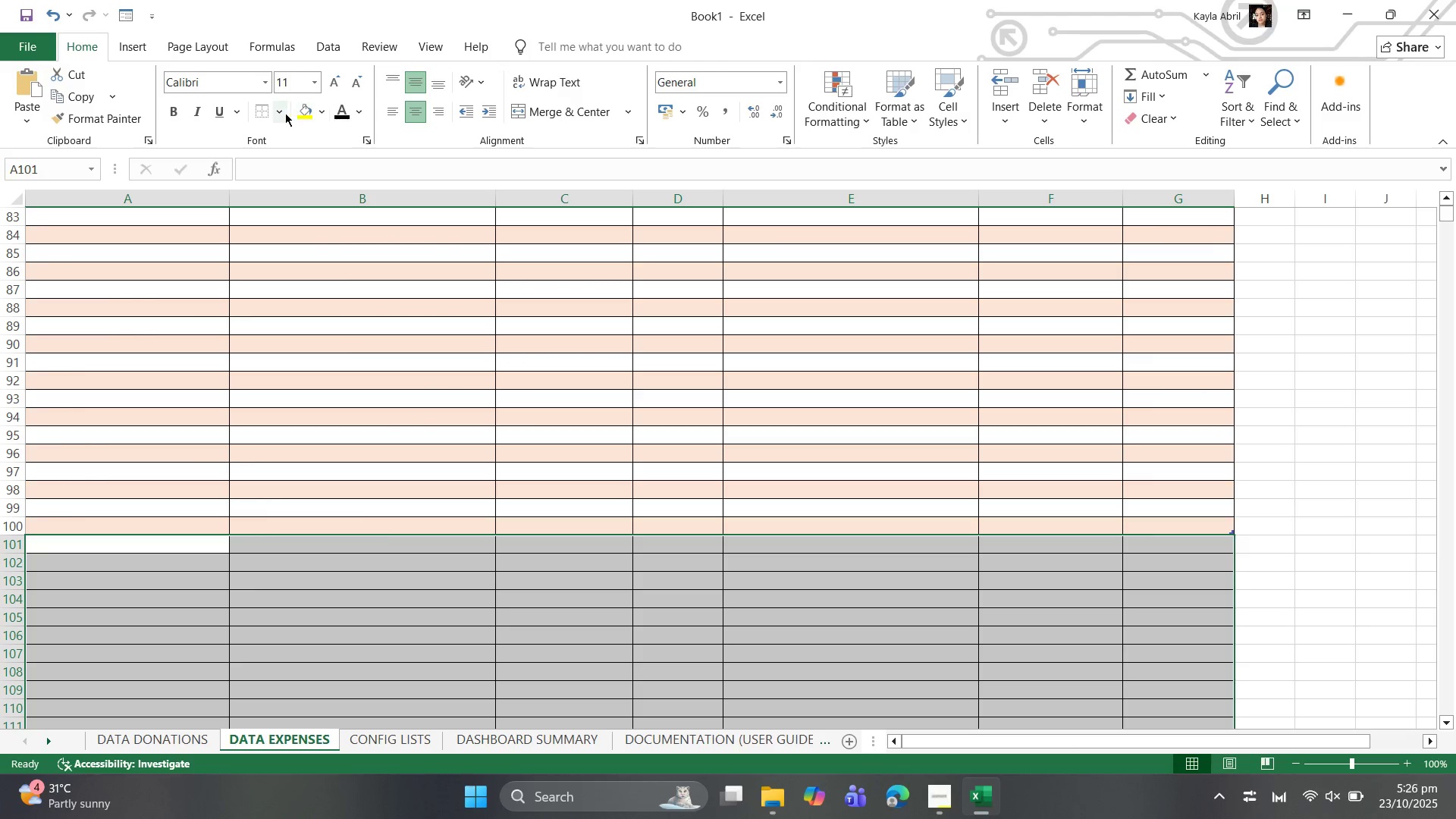 
left_click([283, 113])
 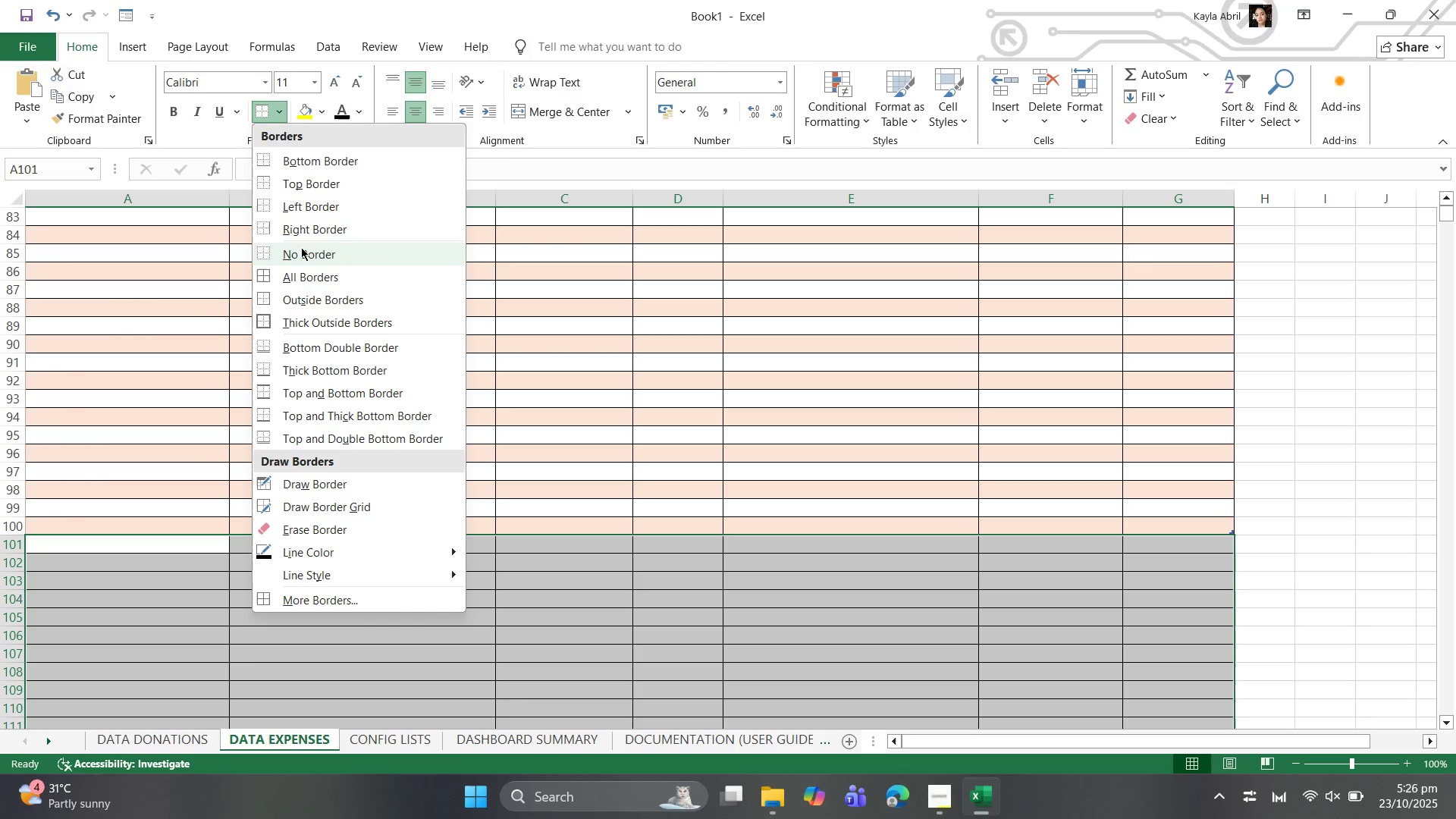 
left_click([301, 247])
 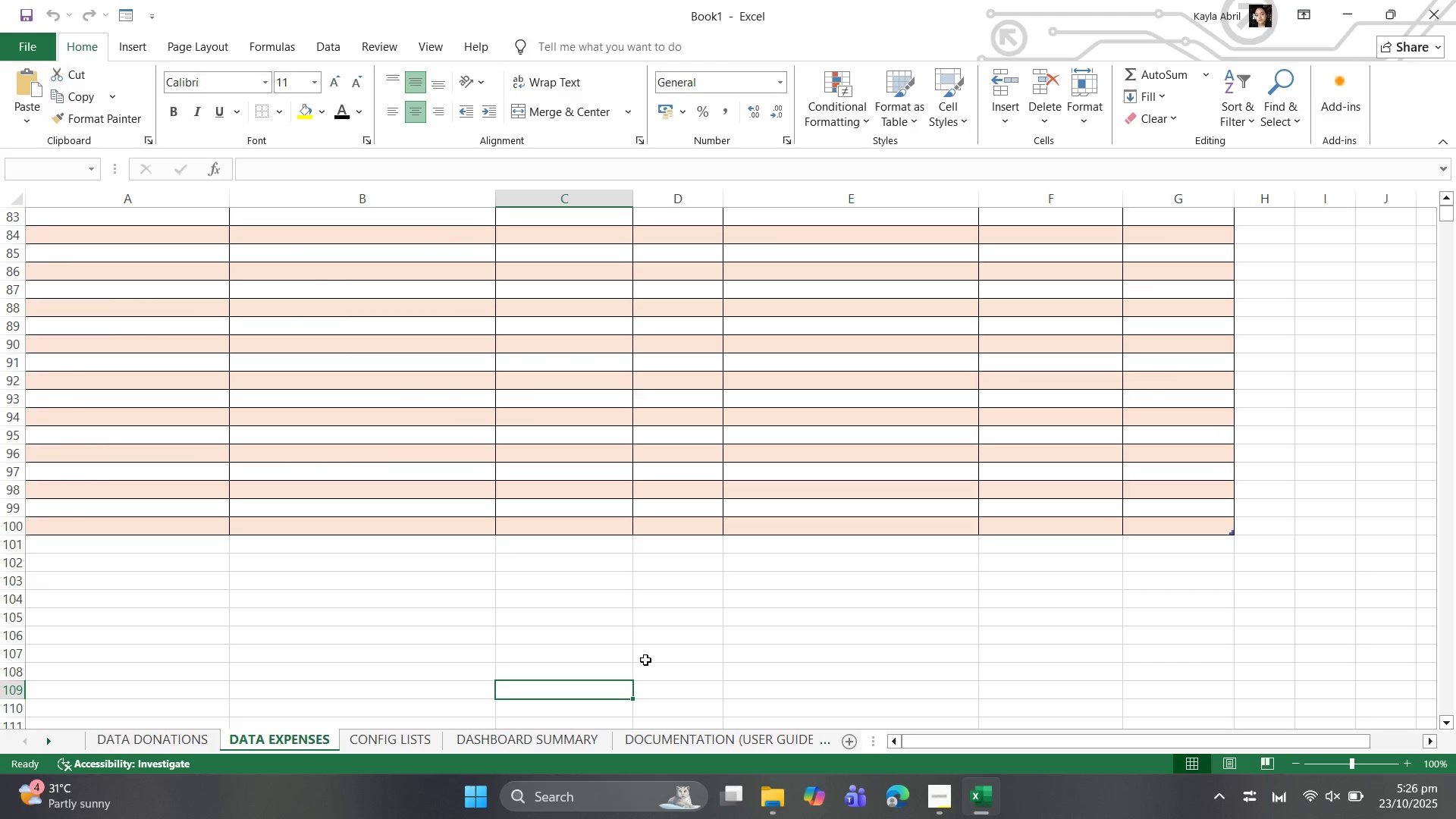 
scroll: coordinate [735, 499], scroll_direction: up, amount: 38.0
 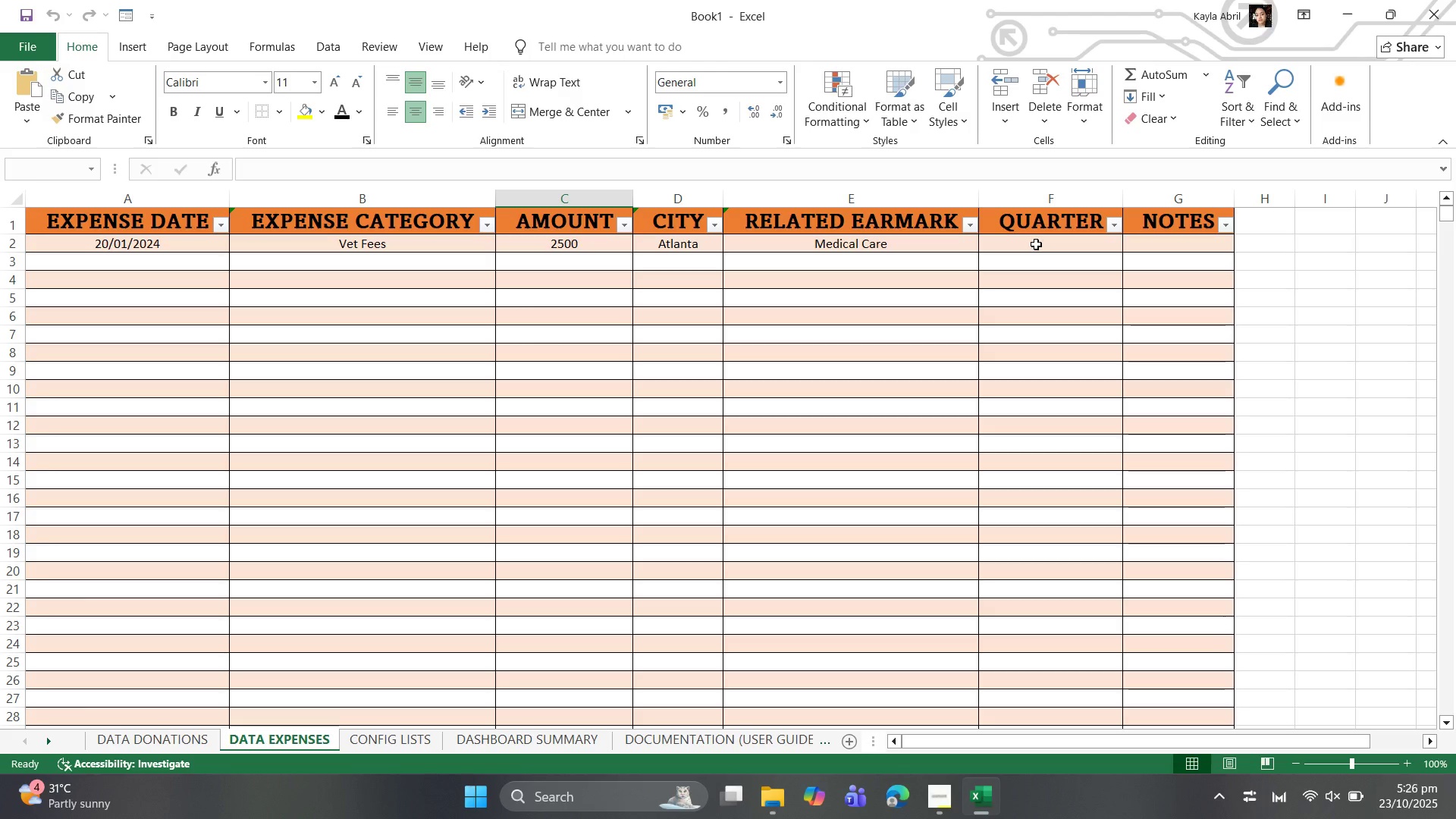 
left_click([1036, 243])
 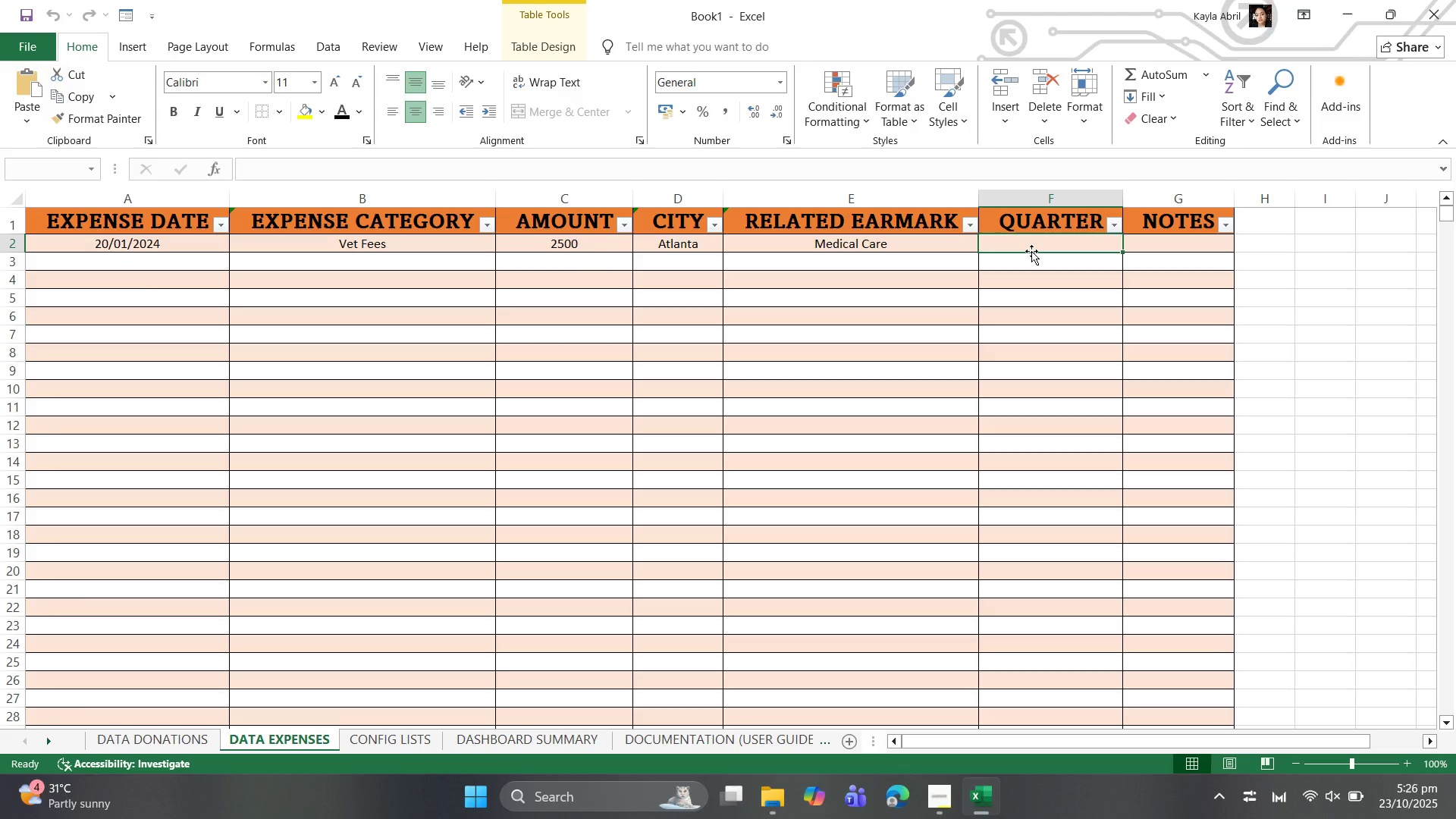 
type(="Q"&ROUNDUP(MONTH)
 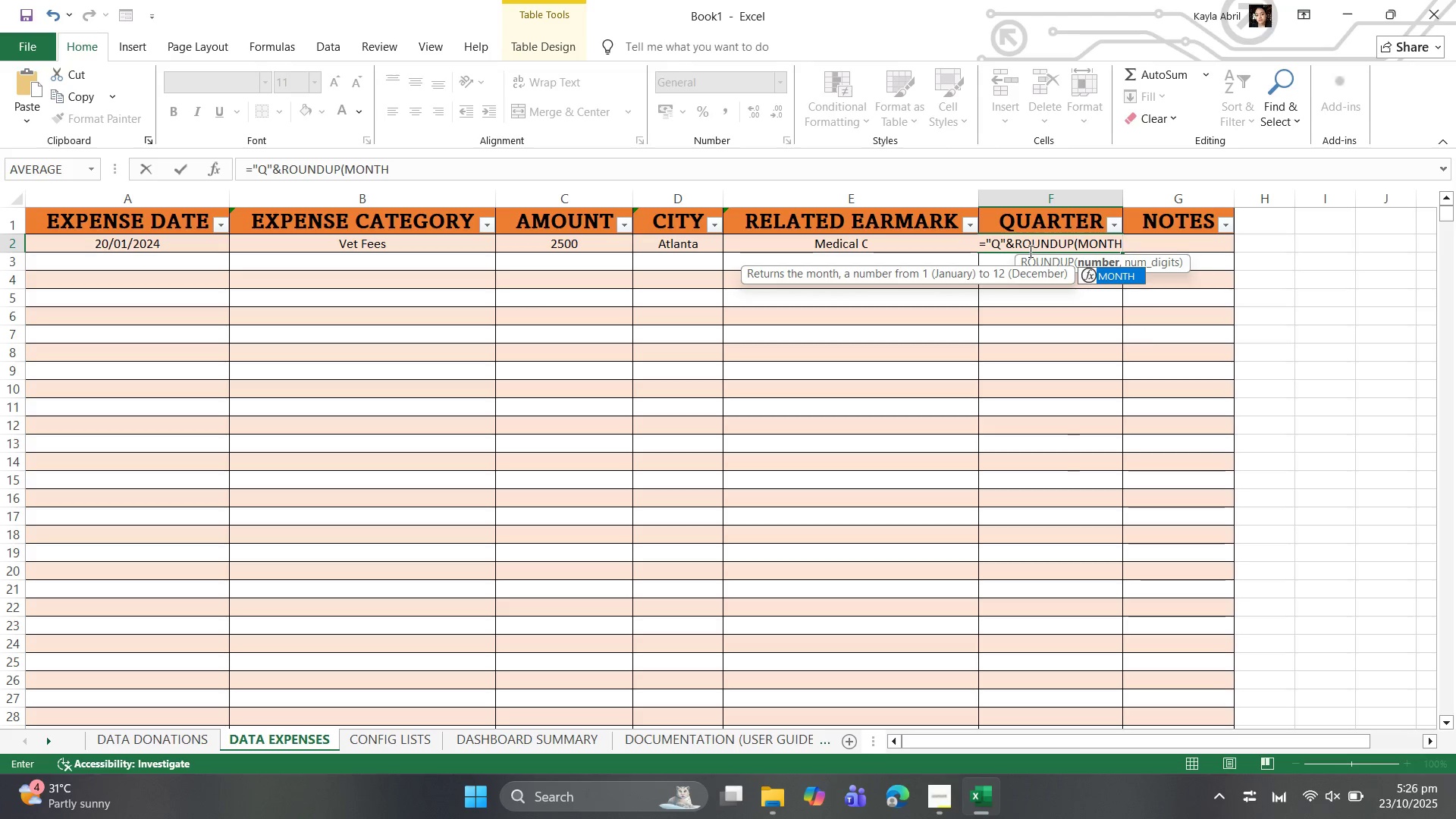 
type((A2/3)
key(Backspace)
key(Backspace)
type()/3)
 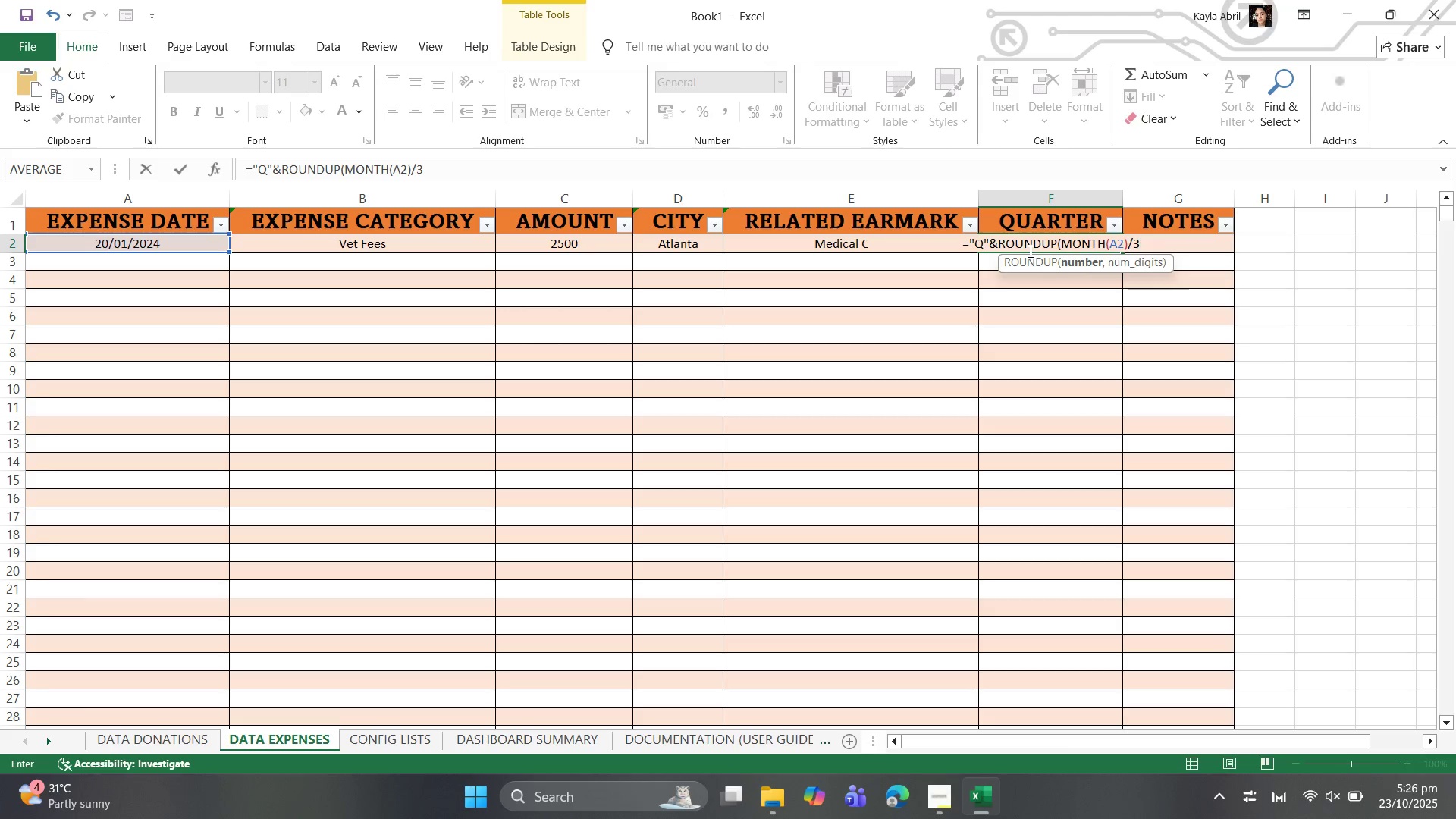 
type(,0))
 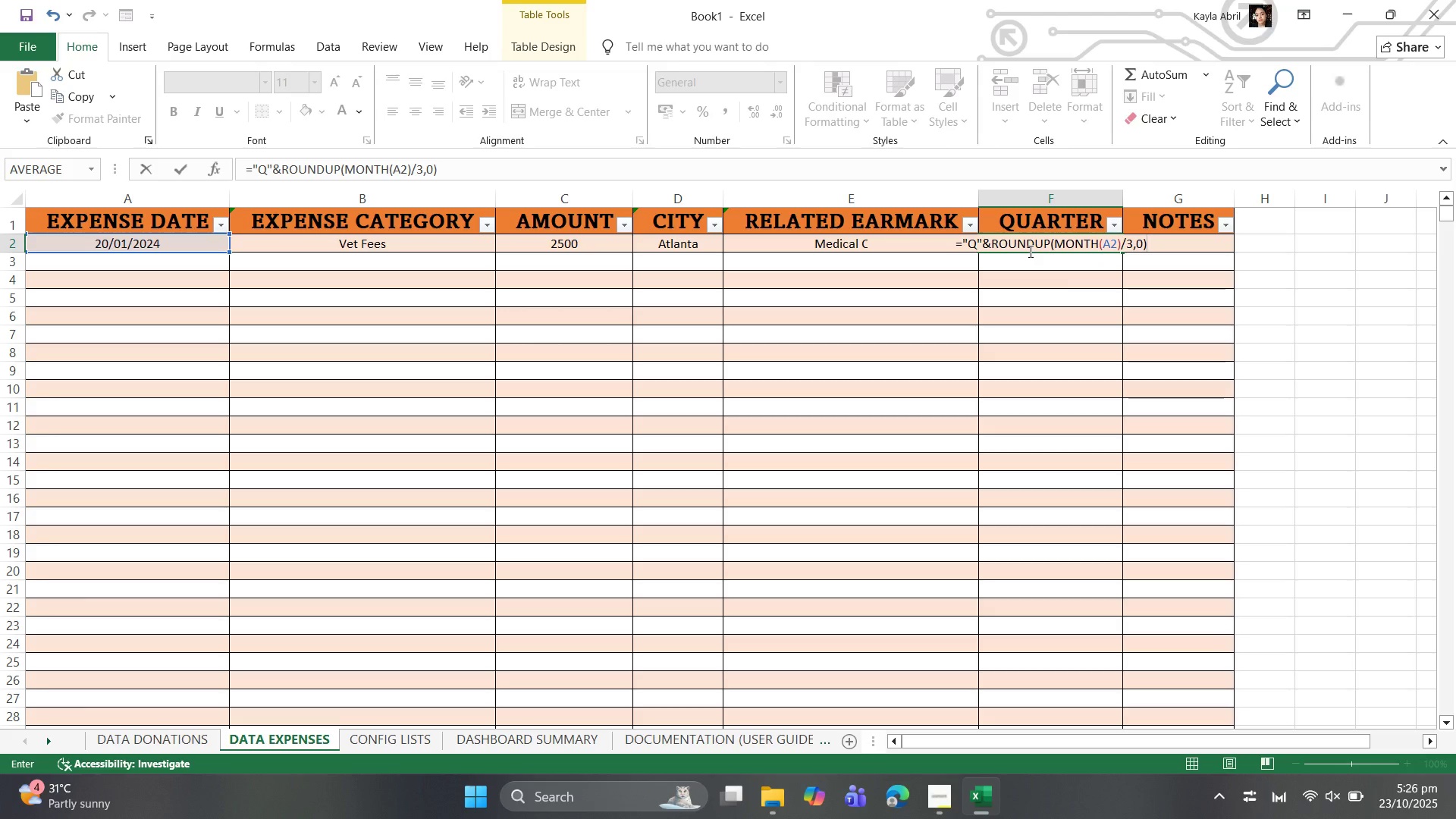 
type(&" "&YEAR(A2))
 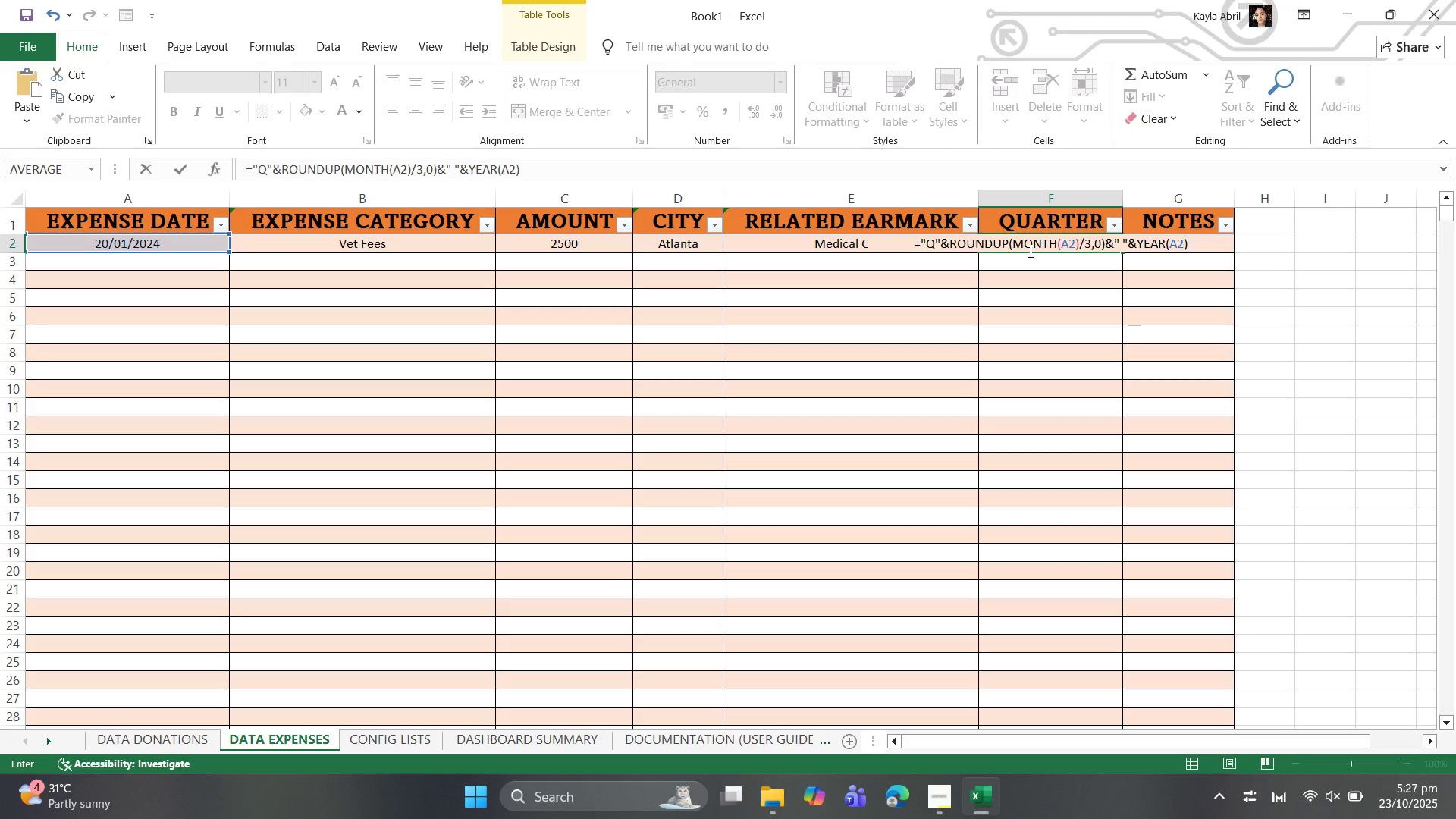 
key(Enter)
 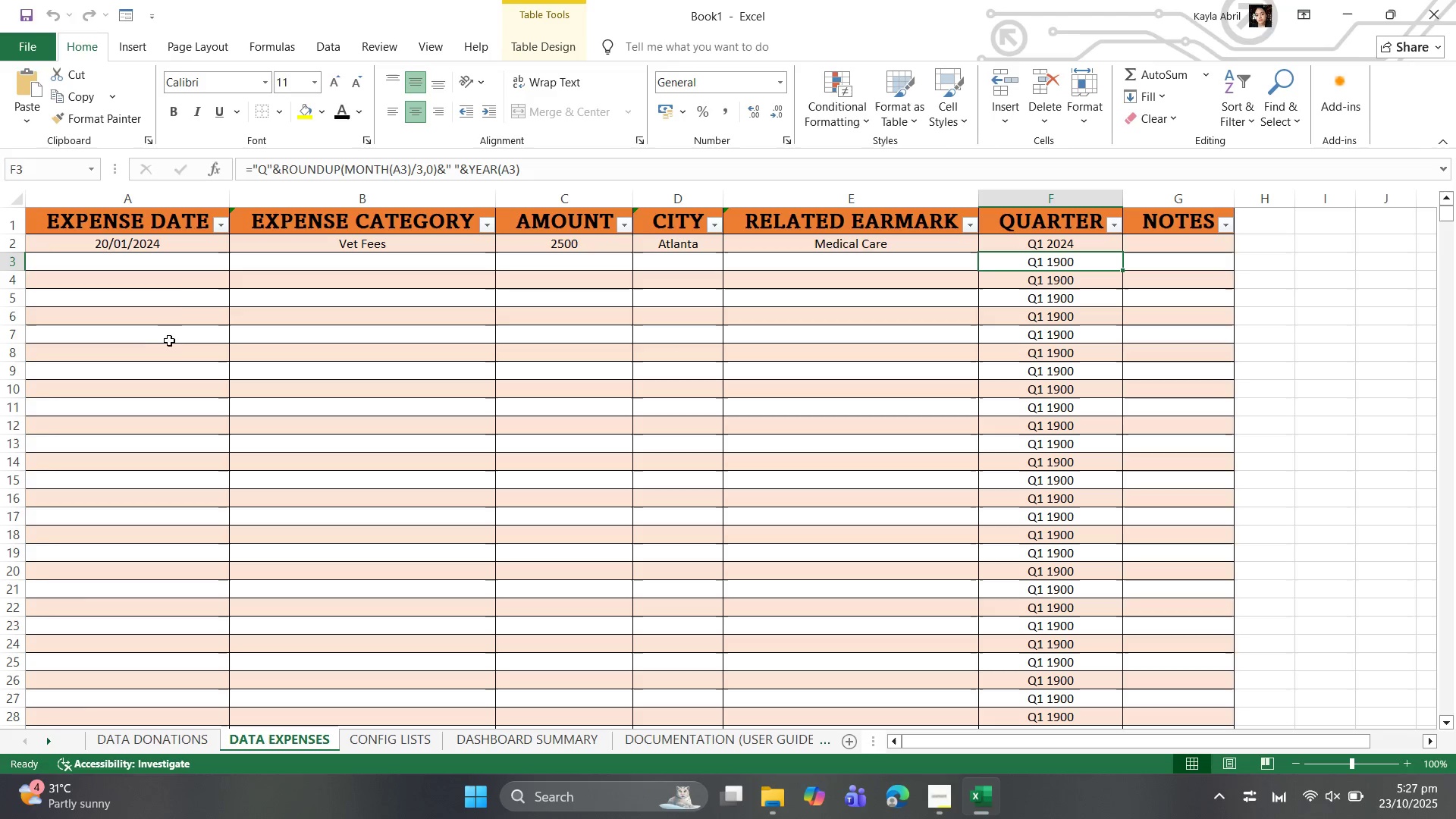 
left_click([174, 263])
 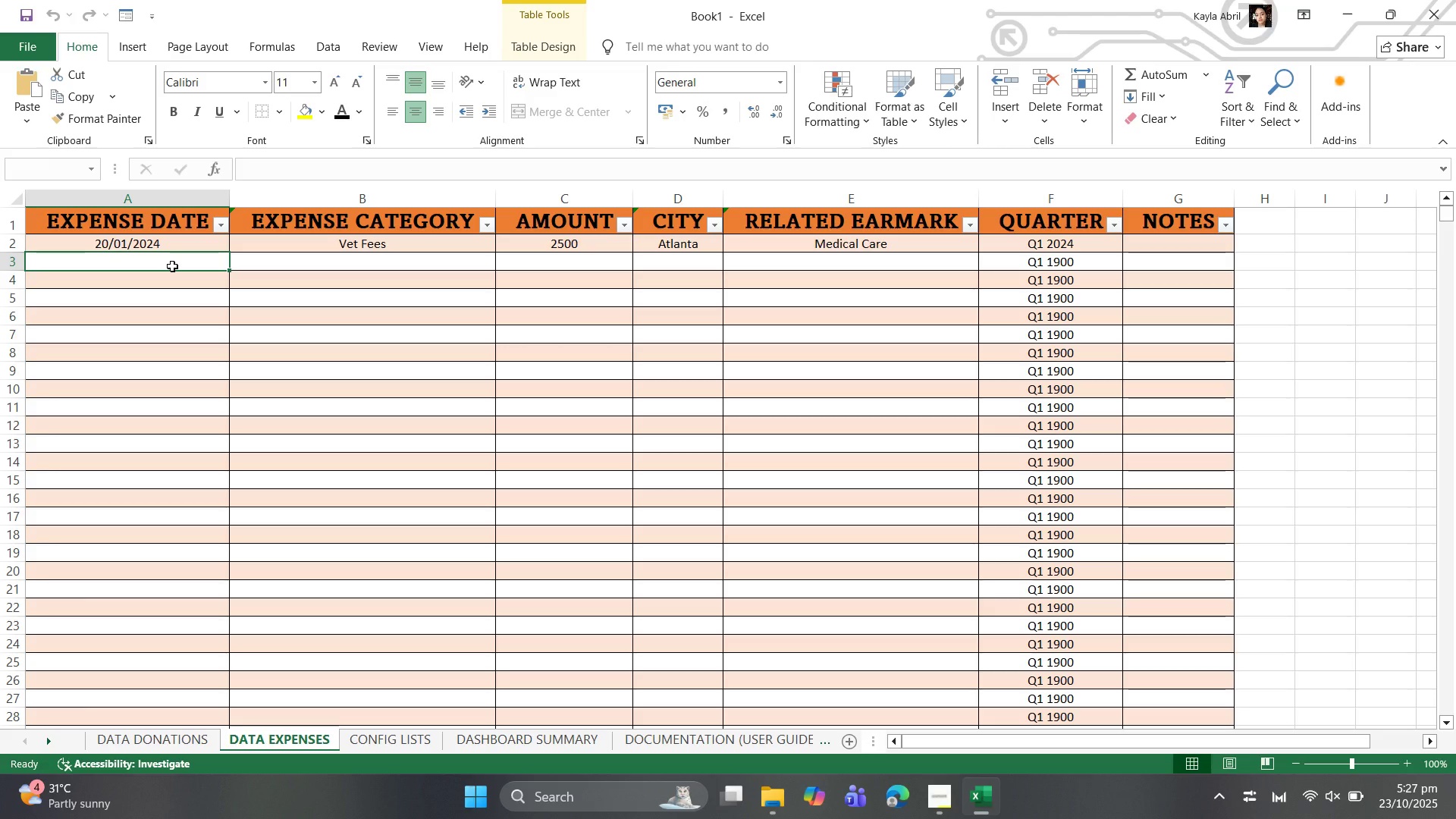 
type(2024-02-10)
 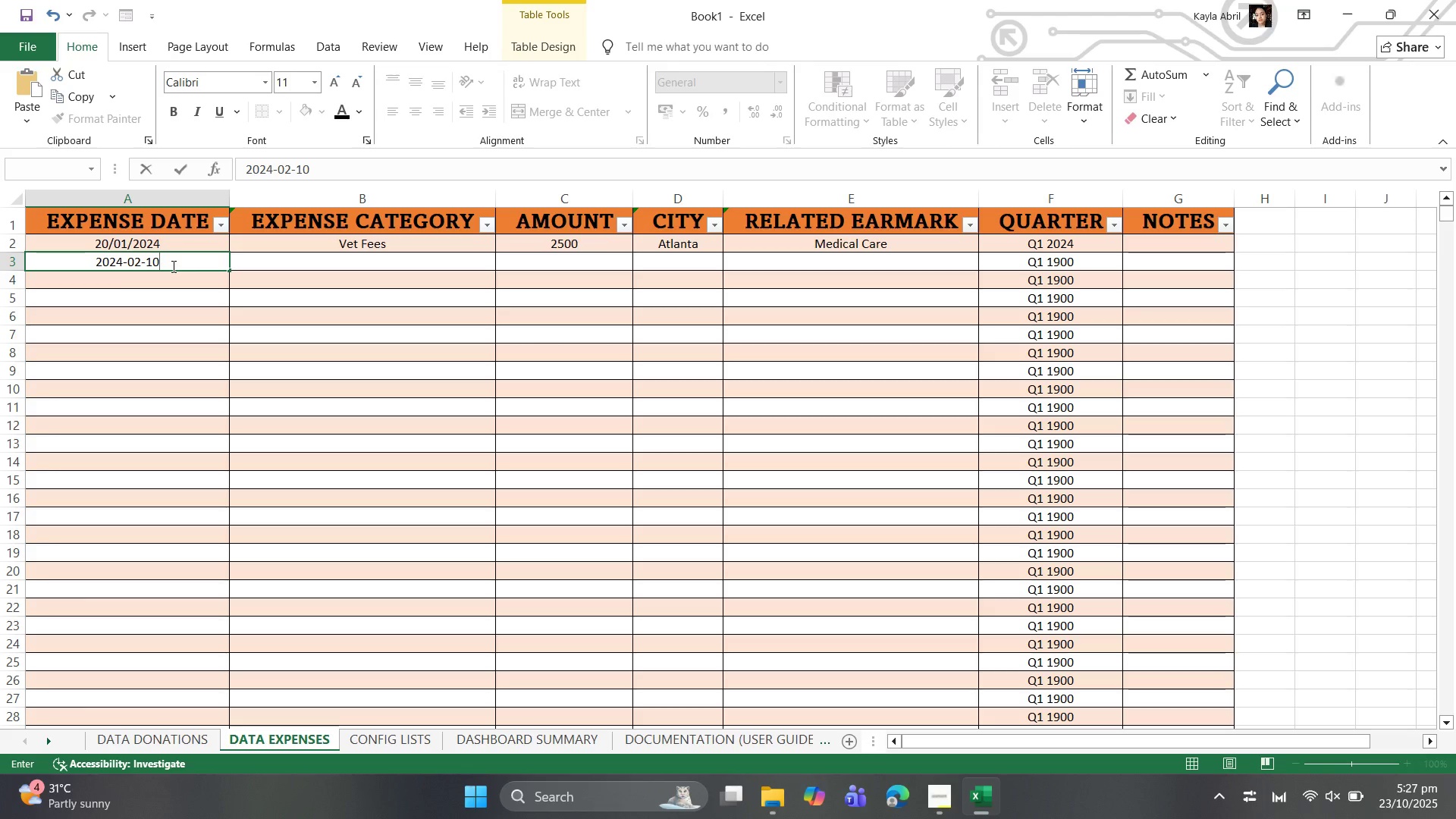 
key(ArrowRight)
 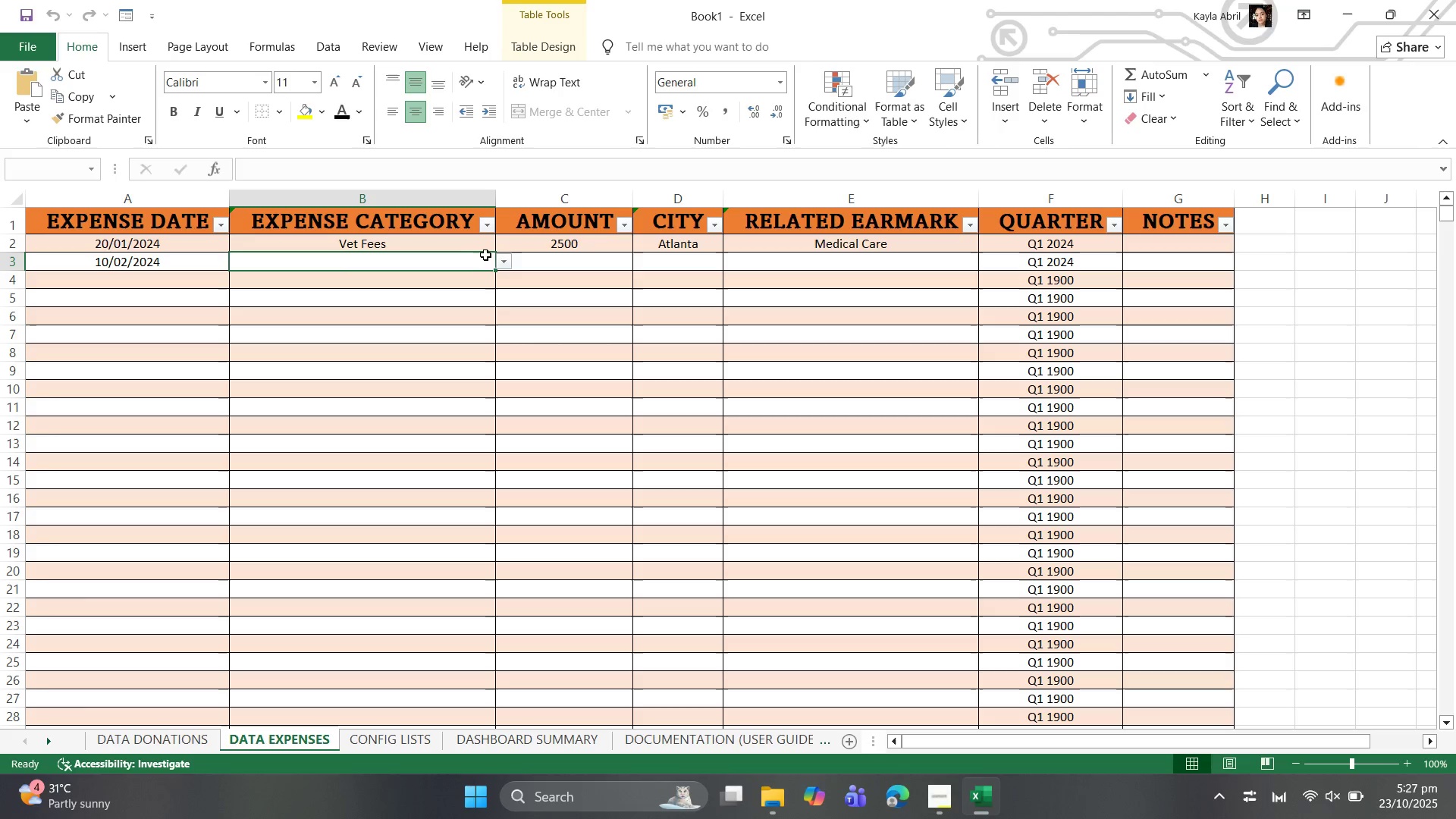 
left_click([507, 262])
 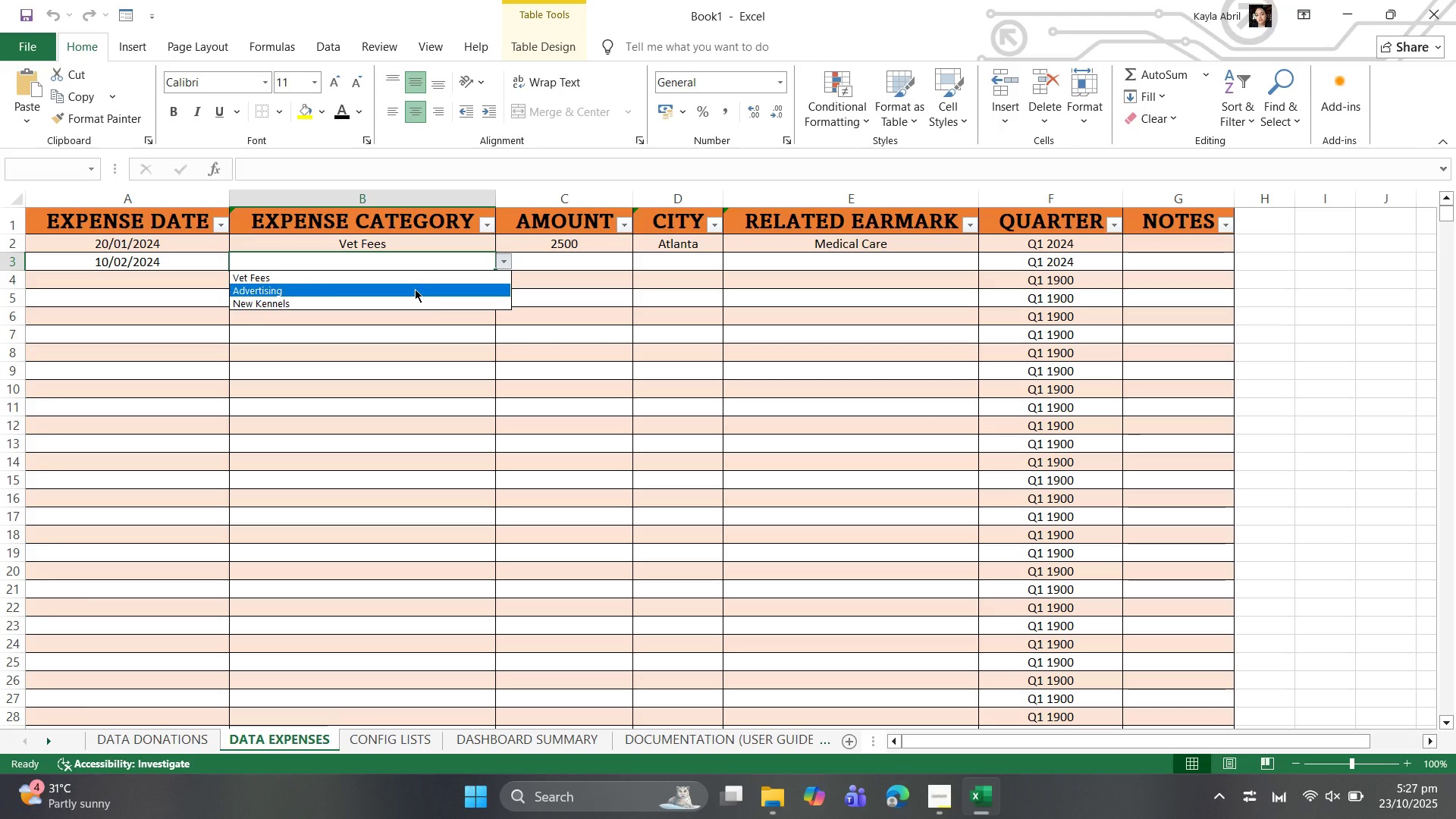 
wait(6.49)
 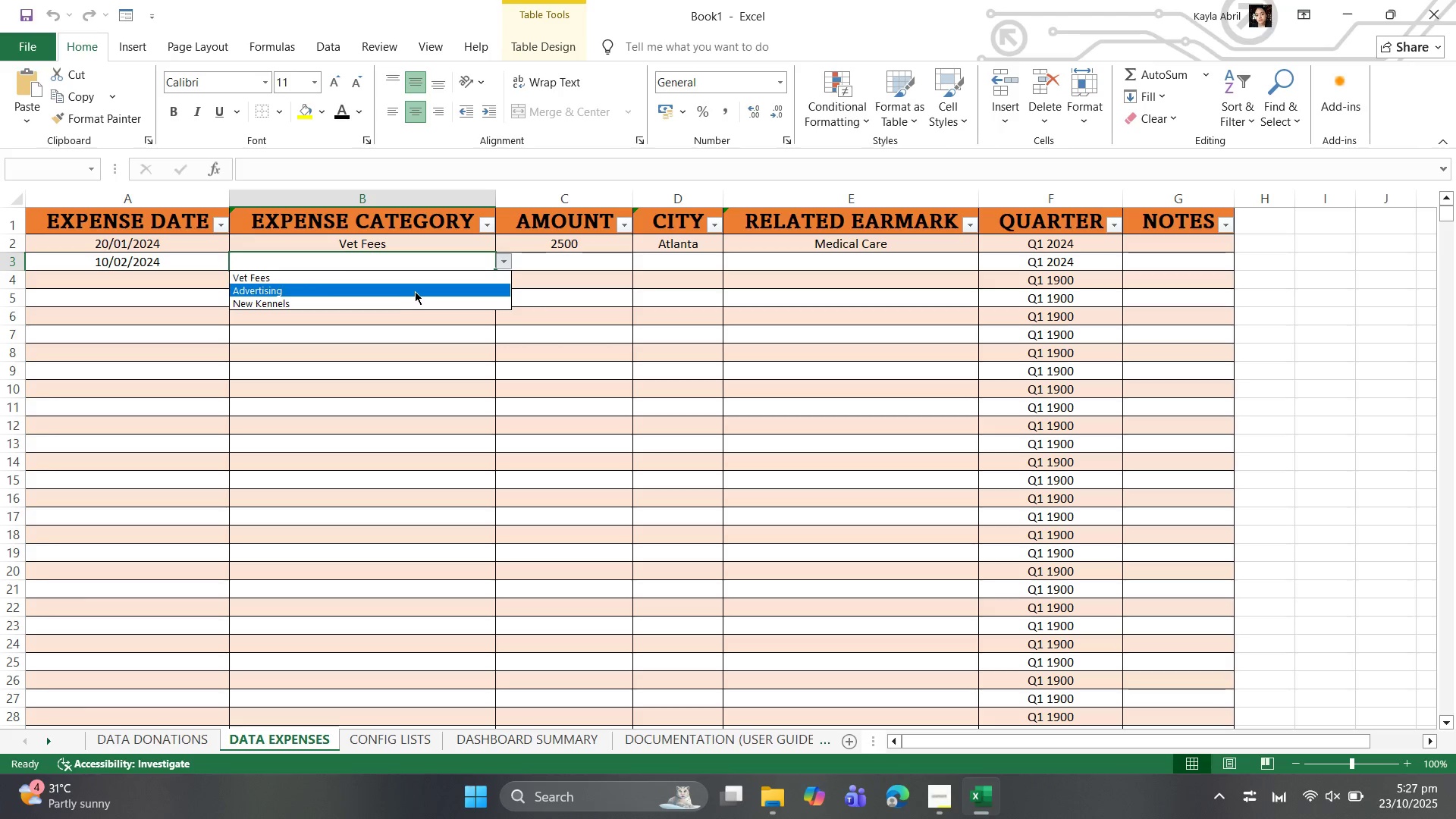 
scroll: coordinate [419, 287], scroll_direction: down, amount: 1.0
 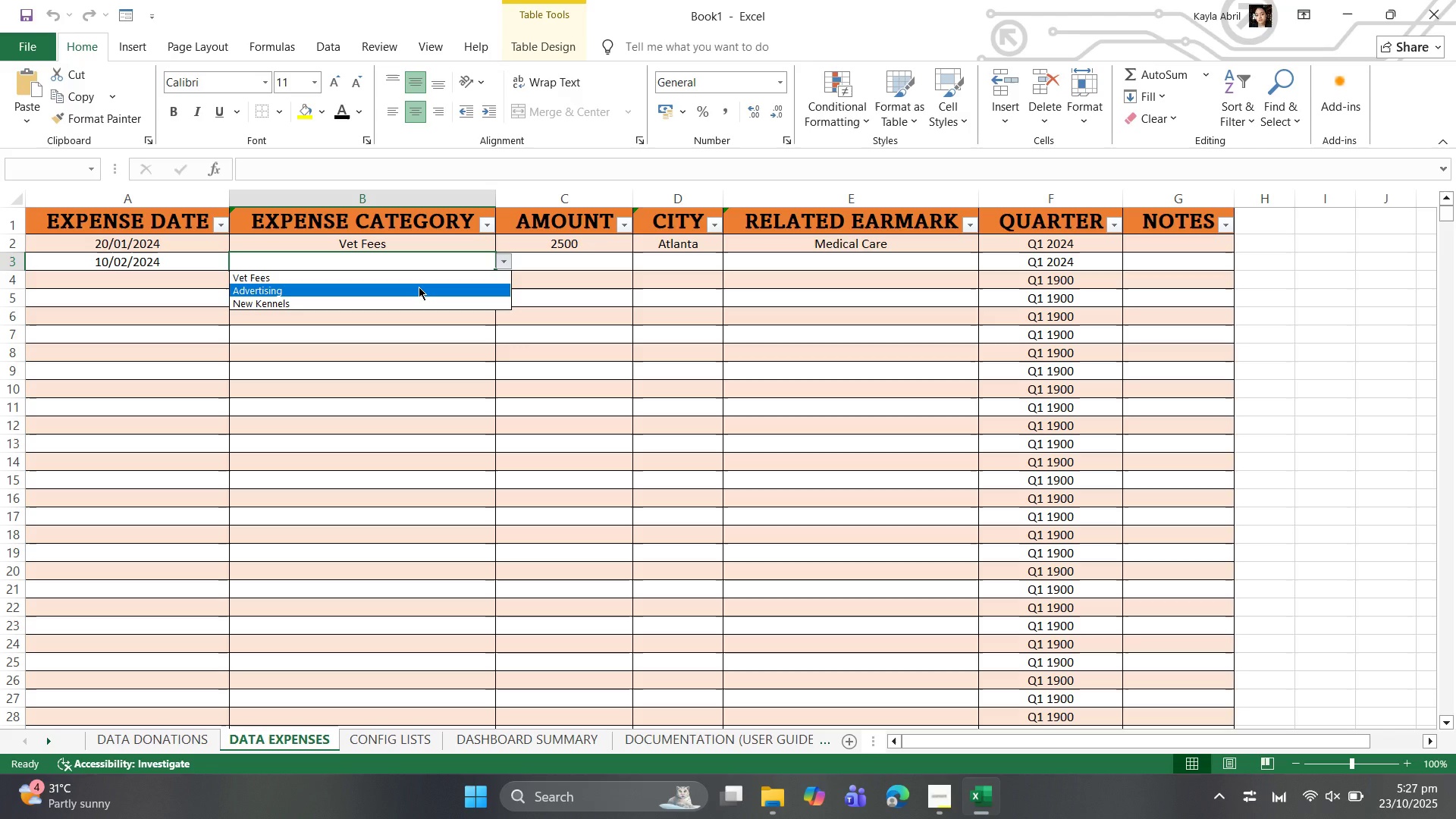 
scroll: coordinate [419, 287], scroll_direction: up, amount: 3.0
 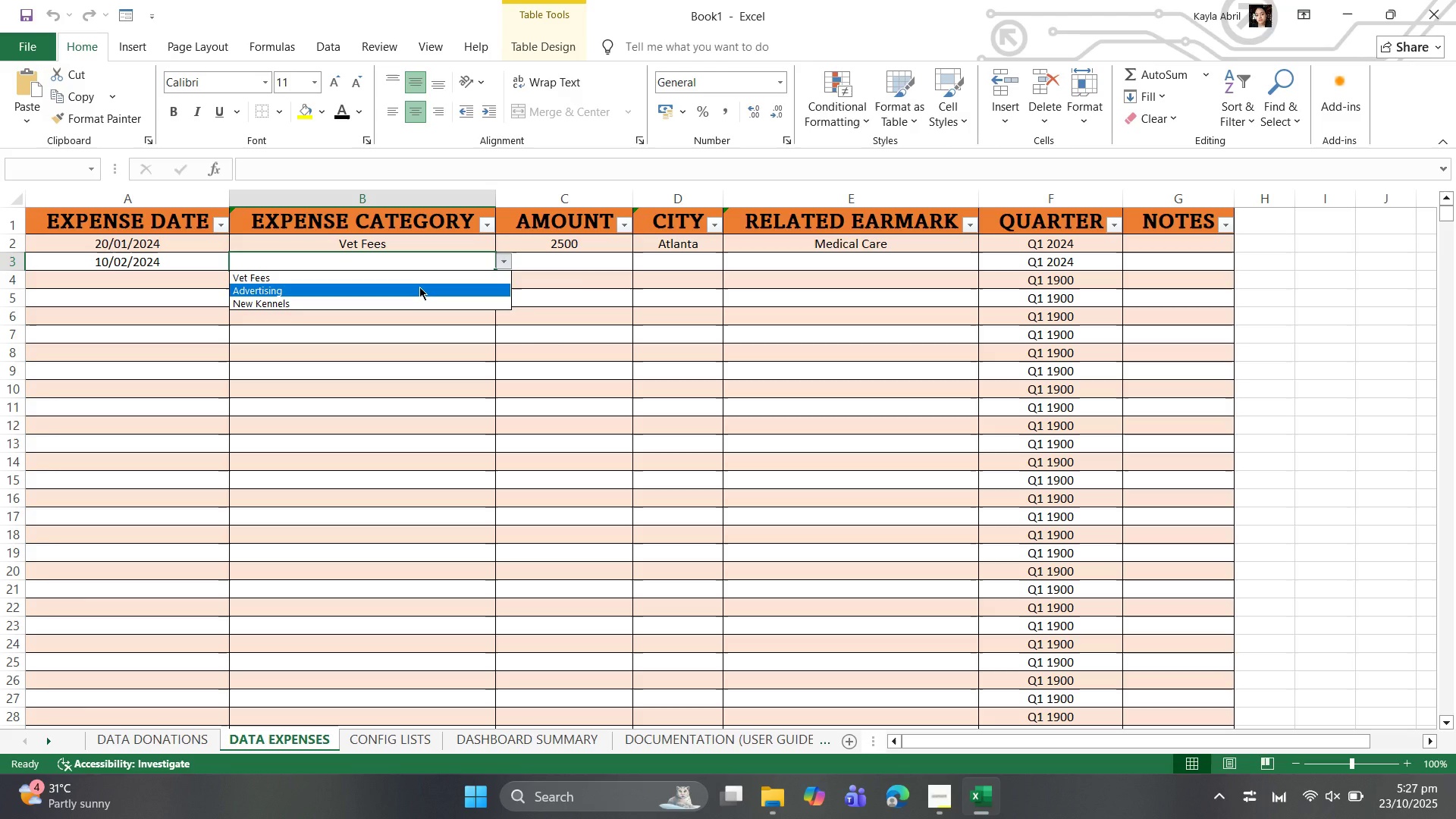 
wait(20.84)
 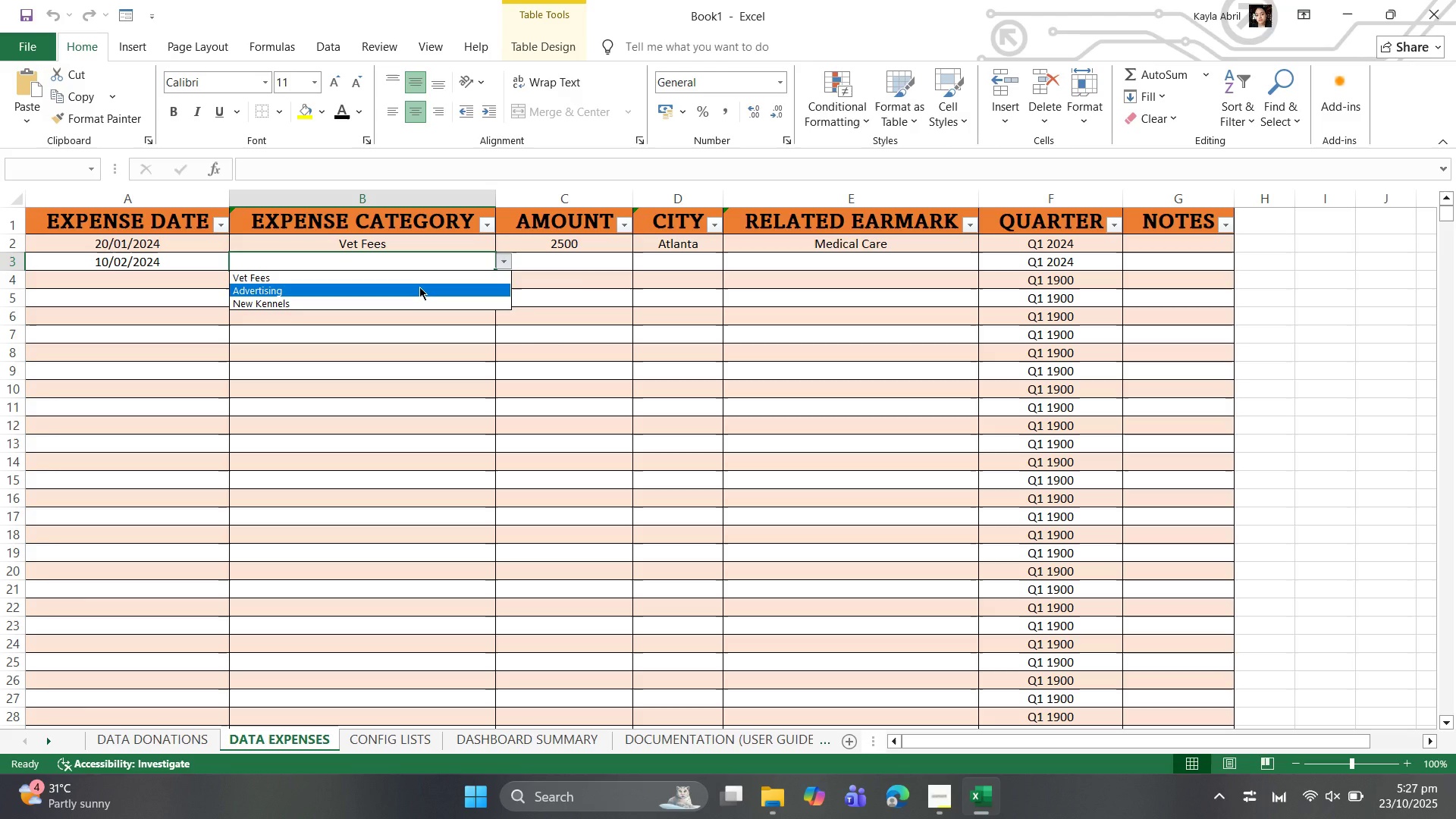 
left_click([412, 300])
 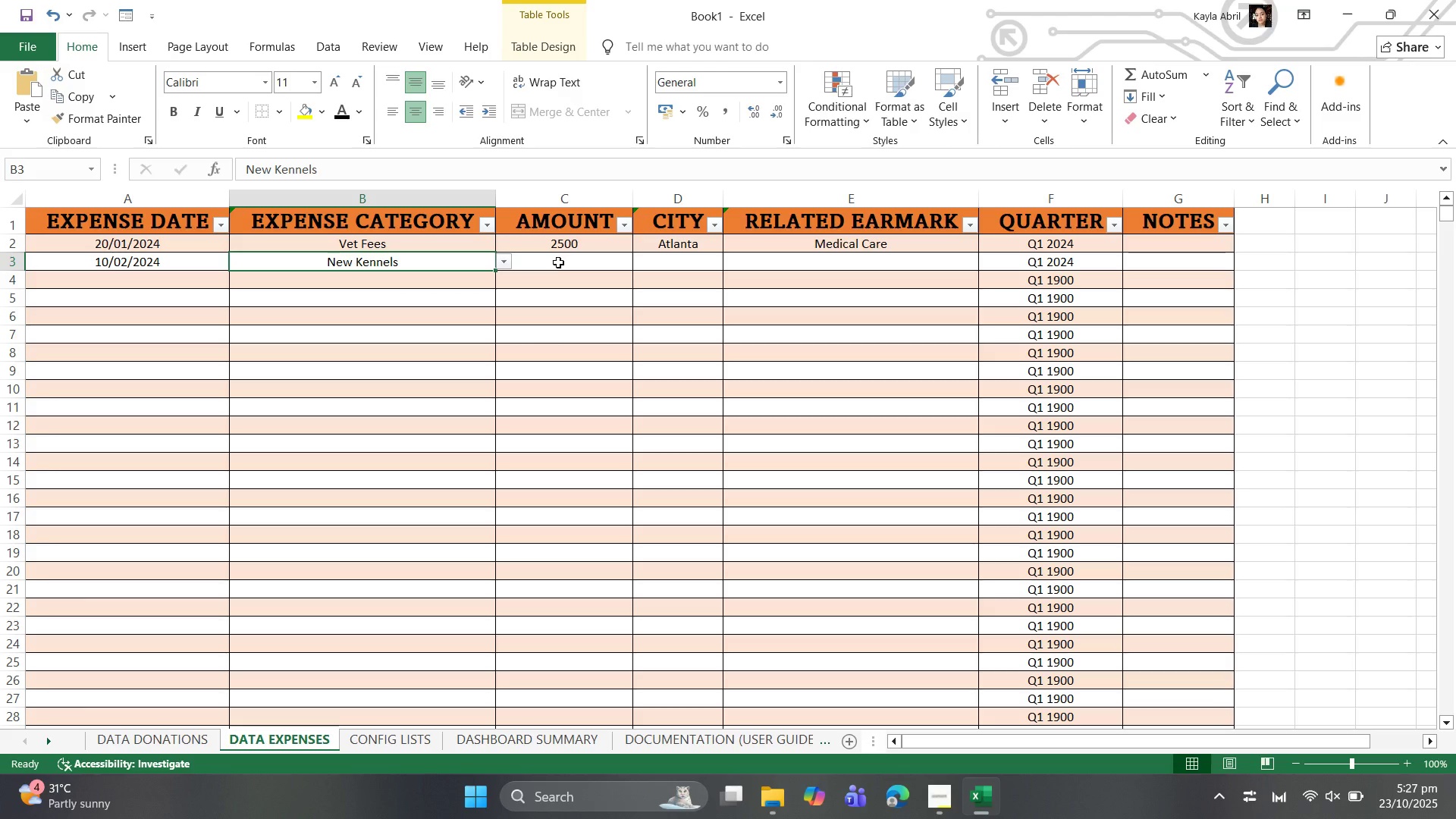 
left_click([558, 262])
 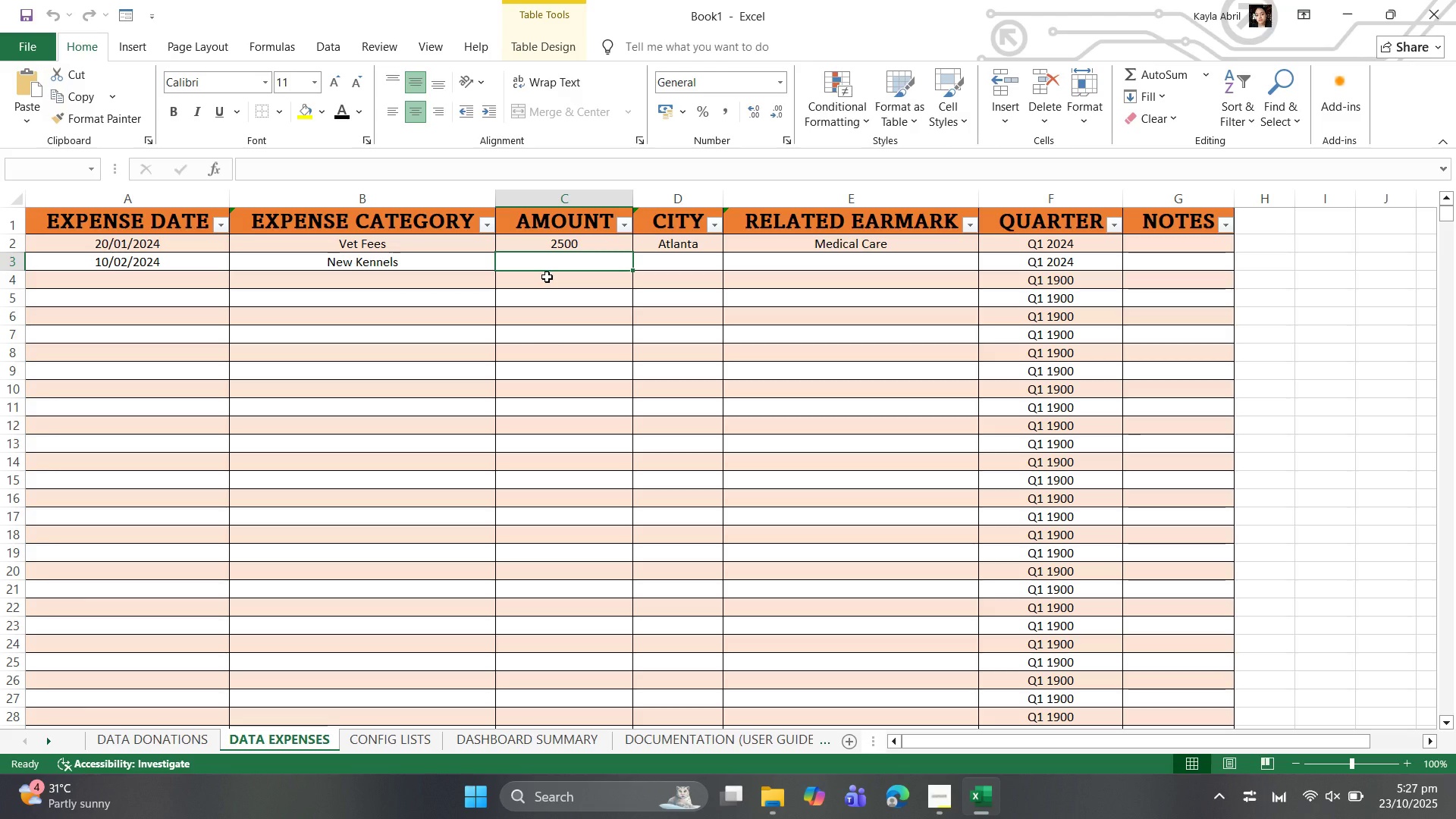 
type(3000)
 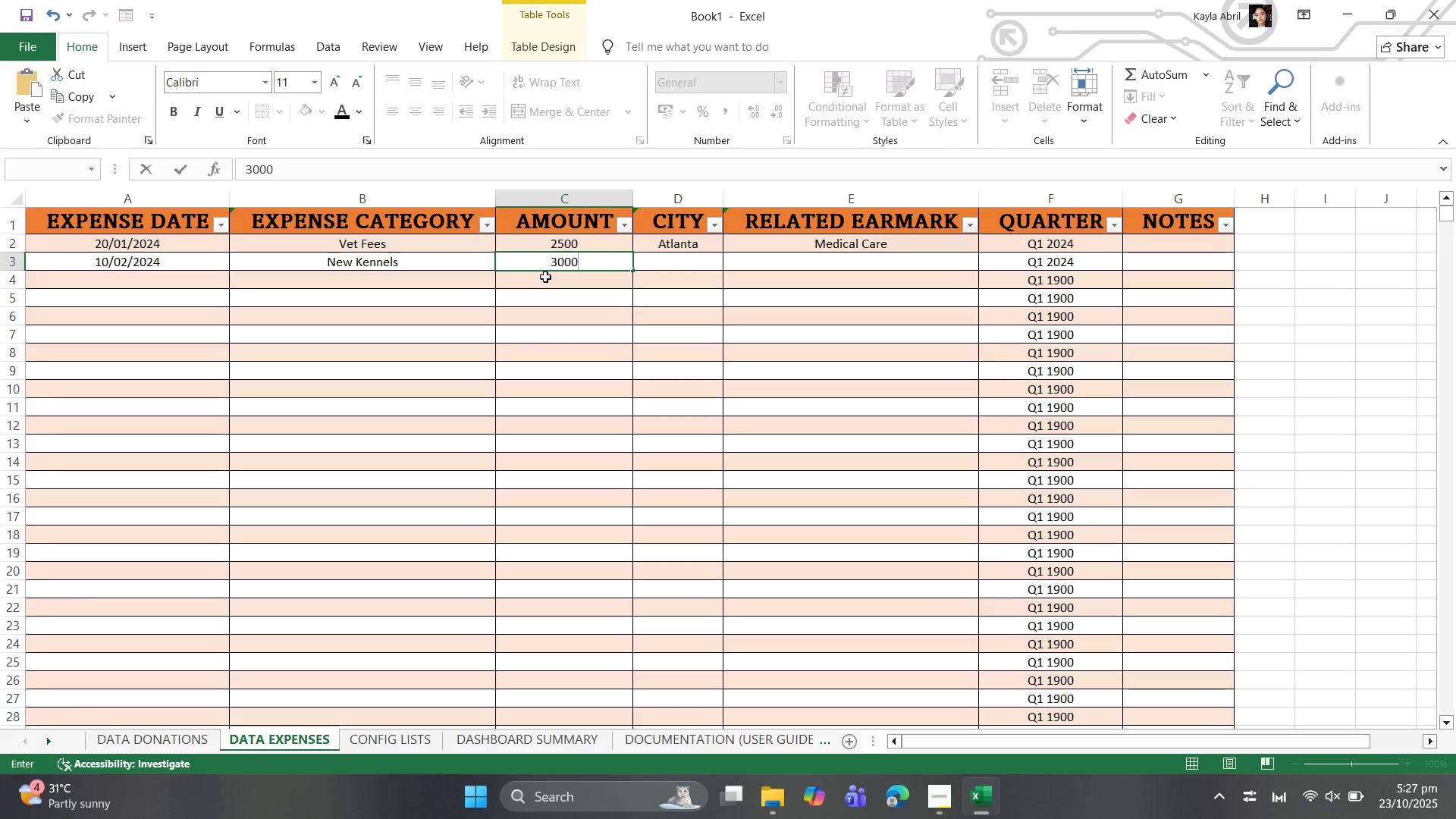 
key(ArrowRight)
 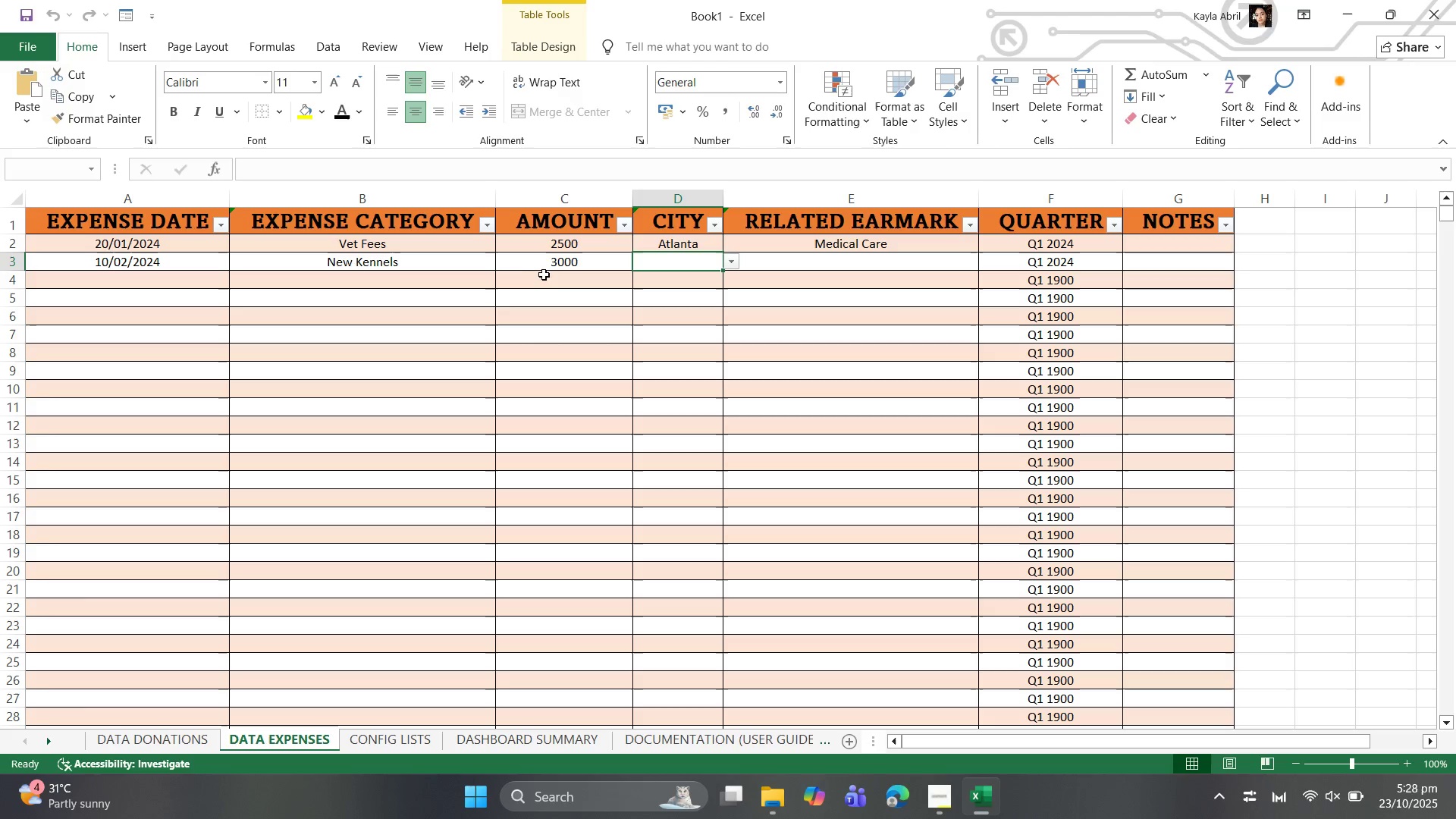 
left_click([686, 260])
 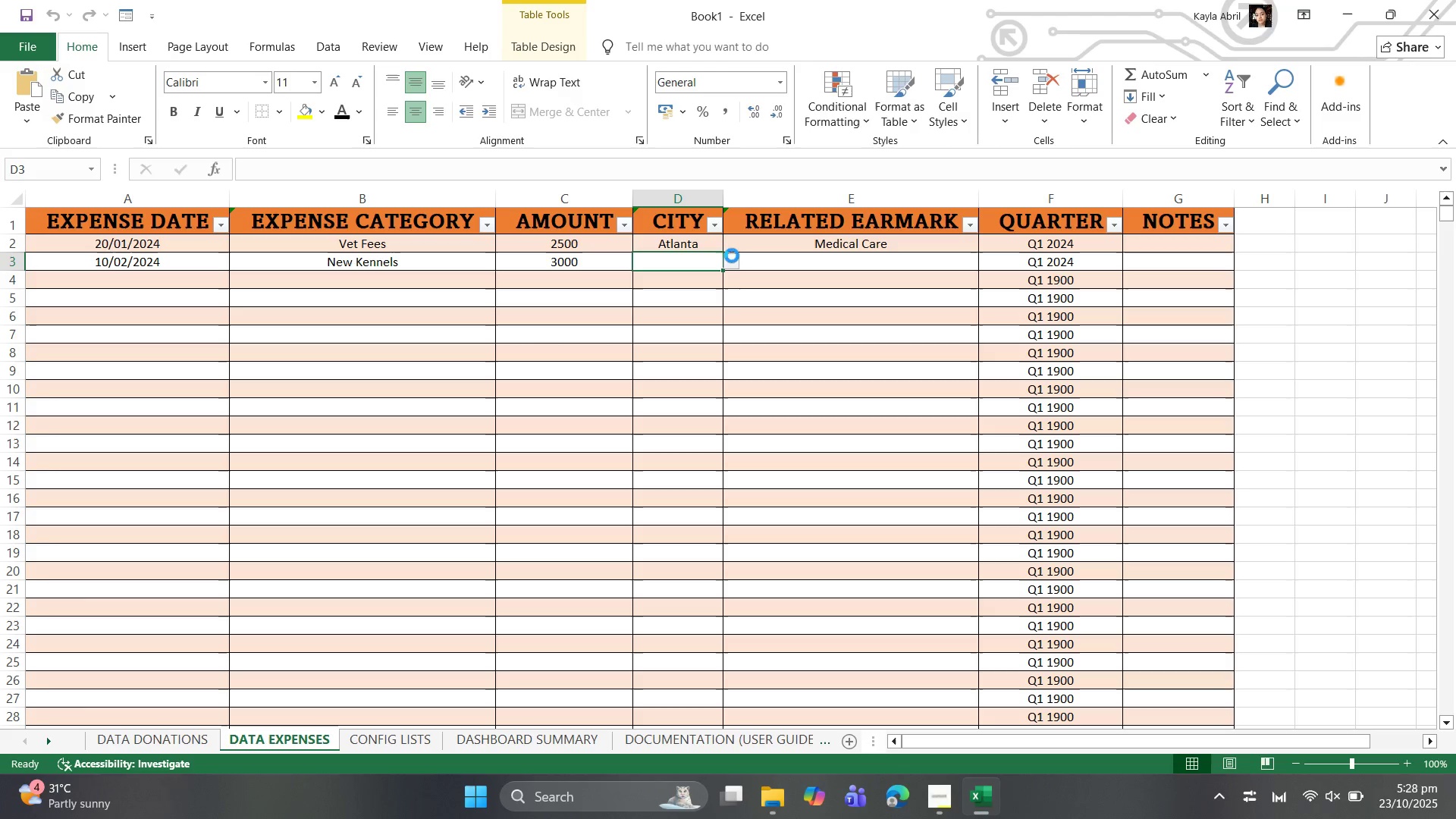 
left_click([732, 256])
 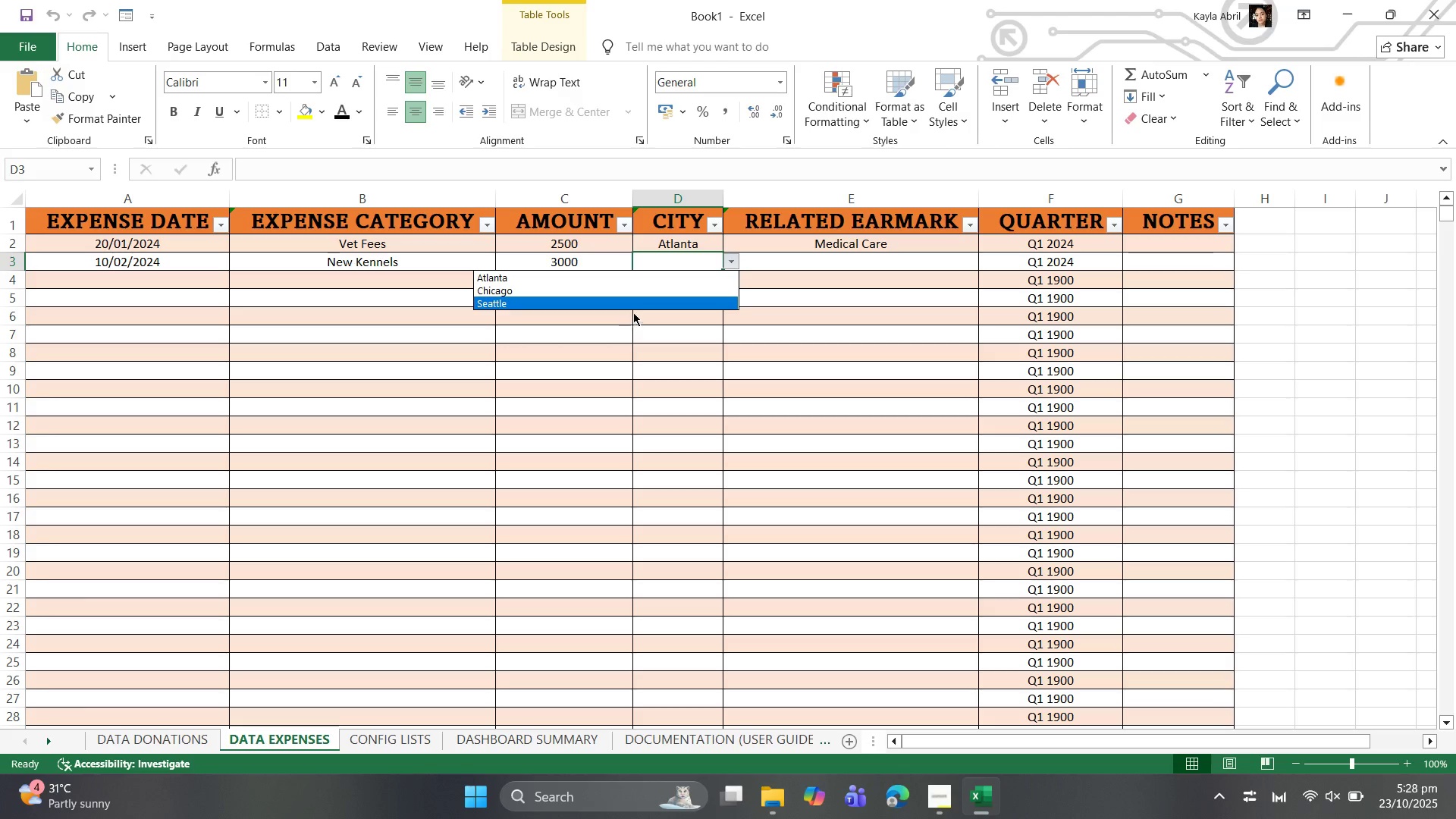 
left_click([638, 309])
 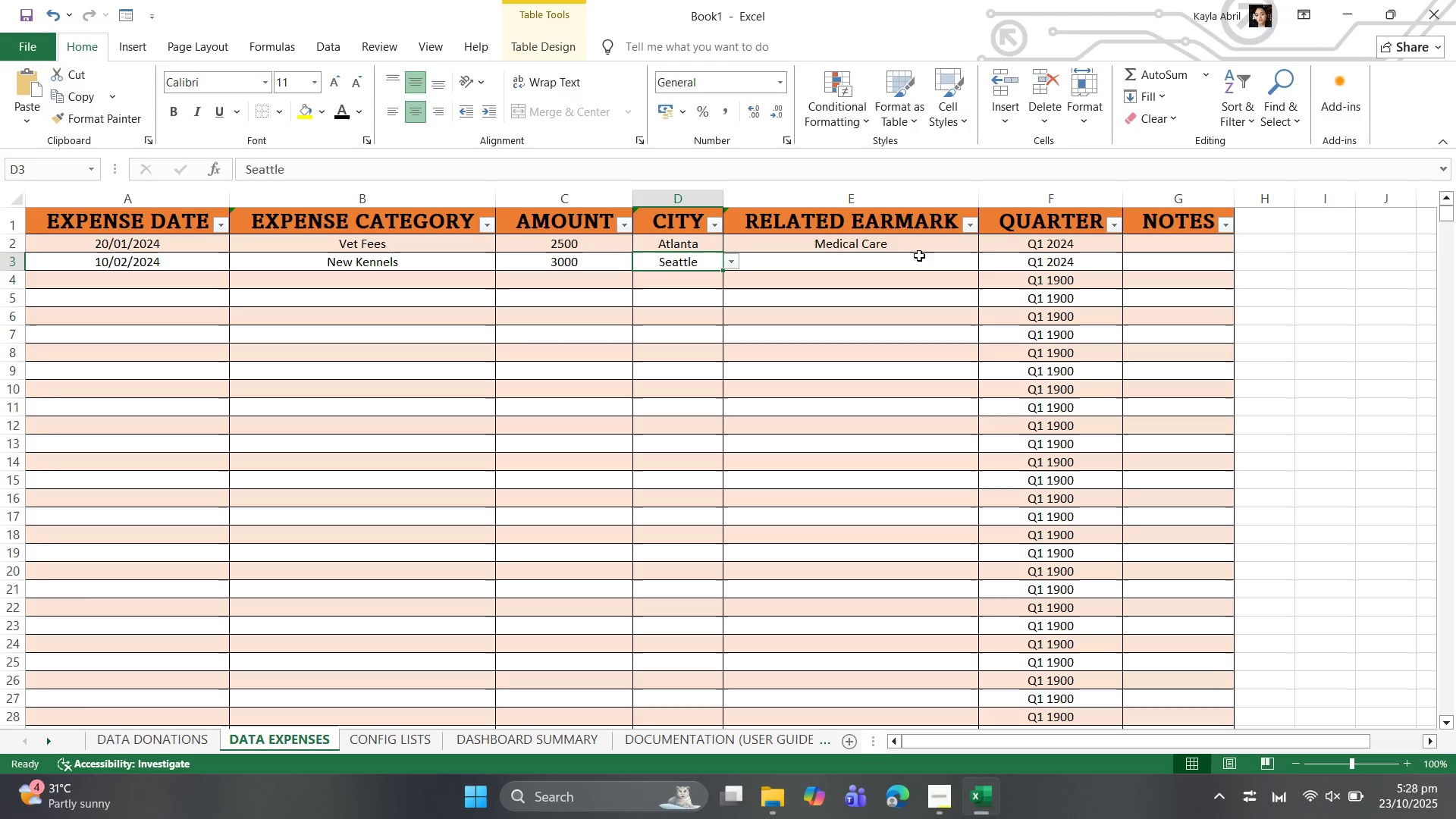 
left_click([919, 258])
 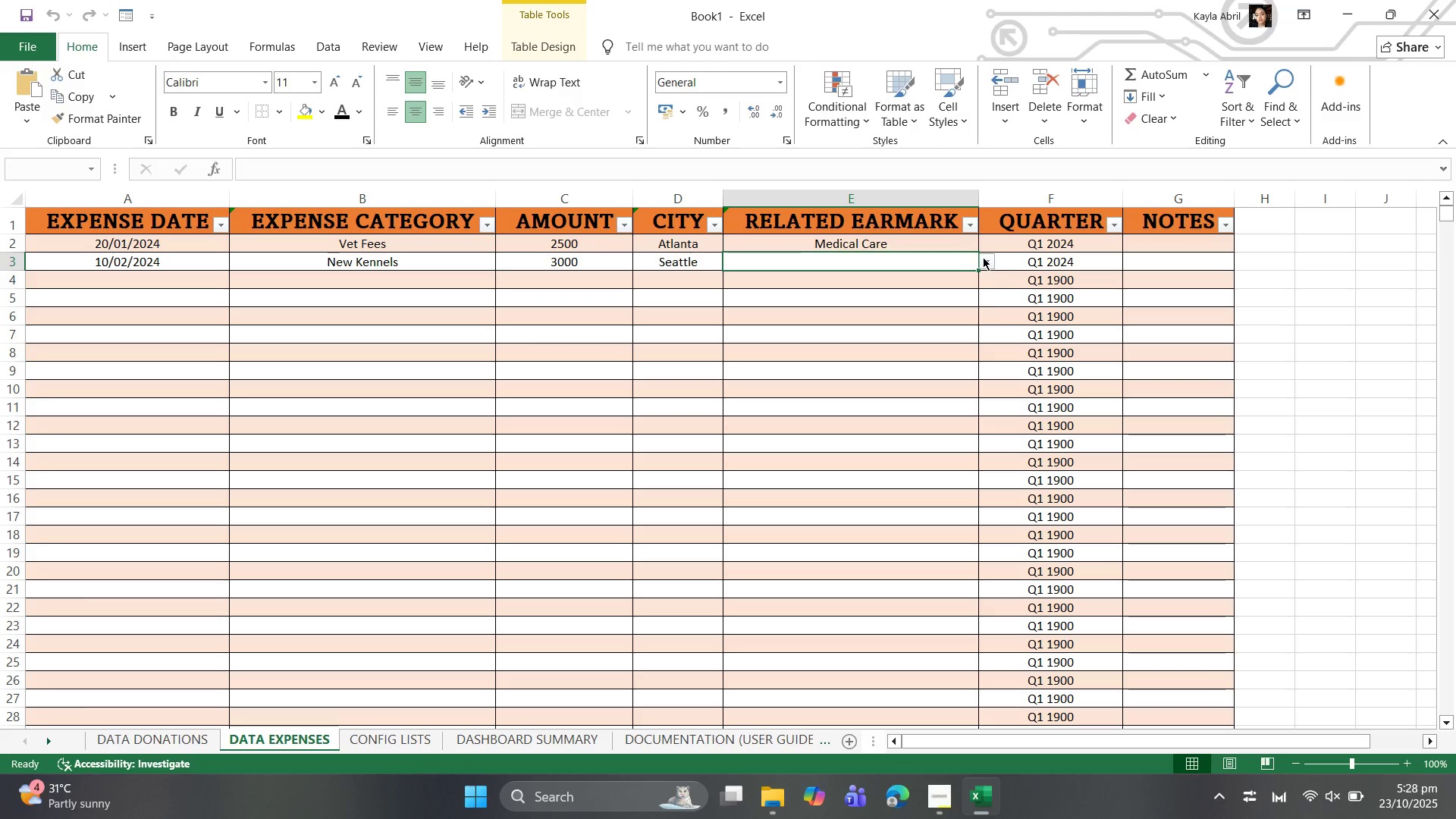 
left_click([985, 257])
 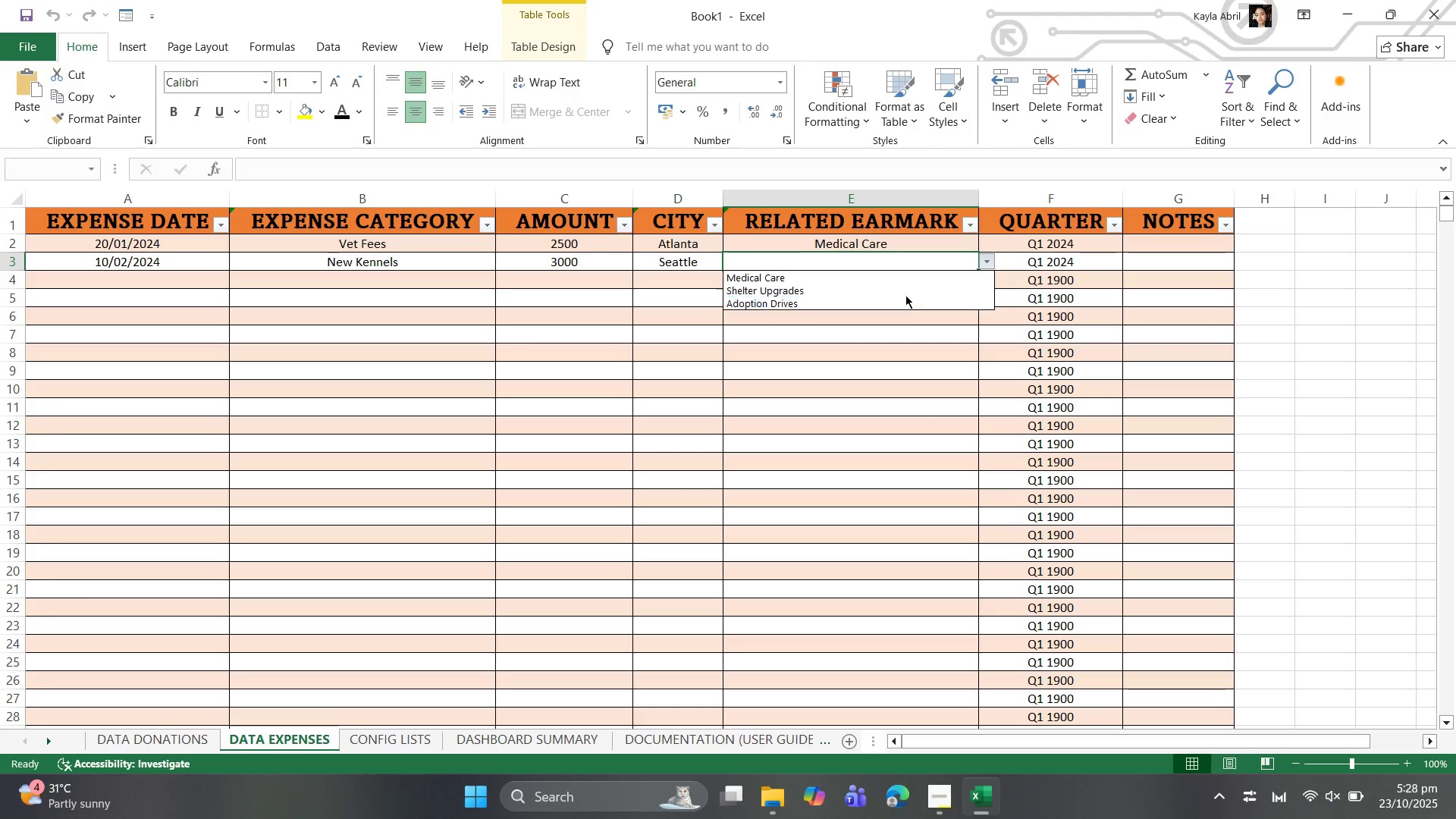 
left_click([909, 291])
 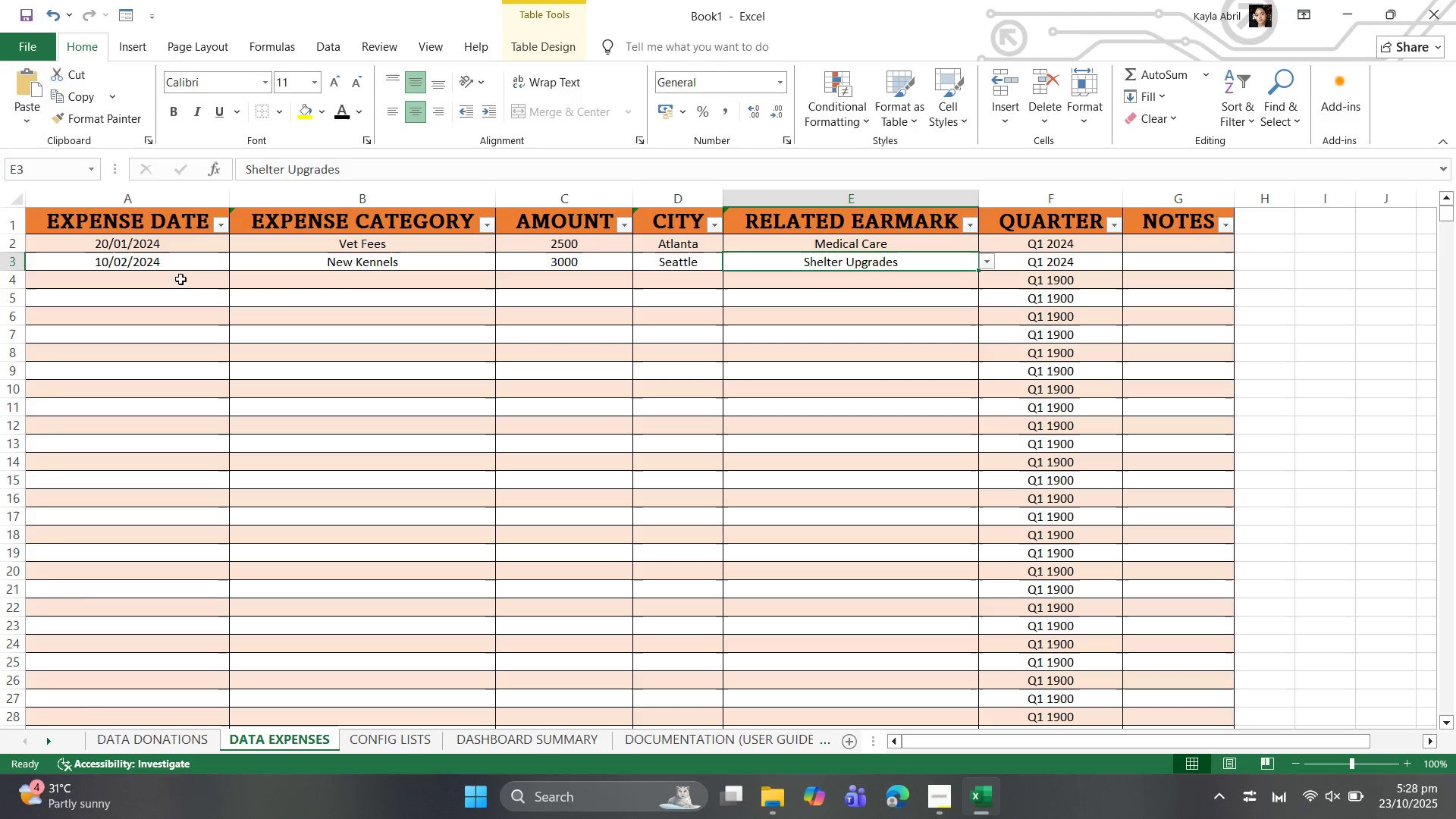 
left_click([178, 279])
 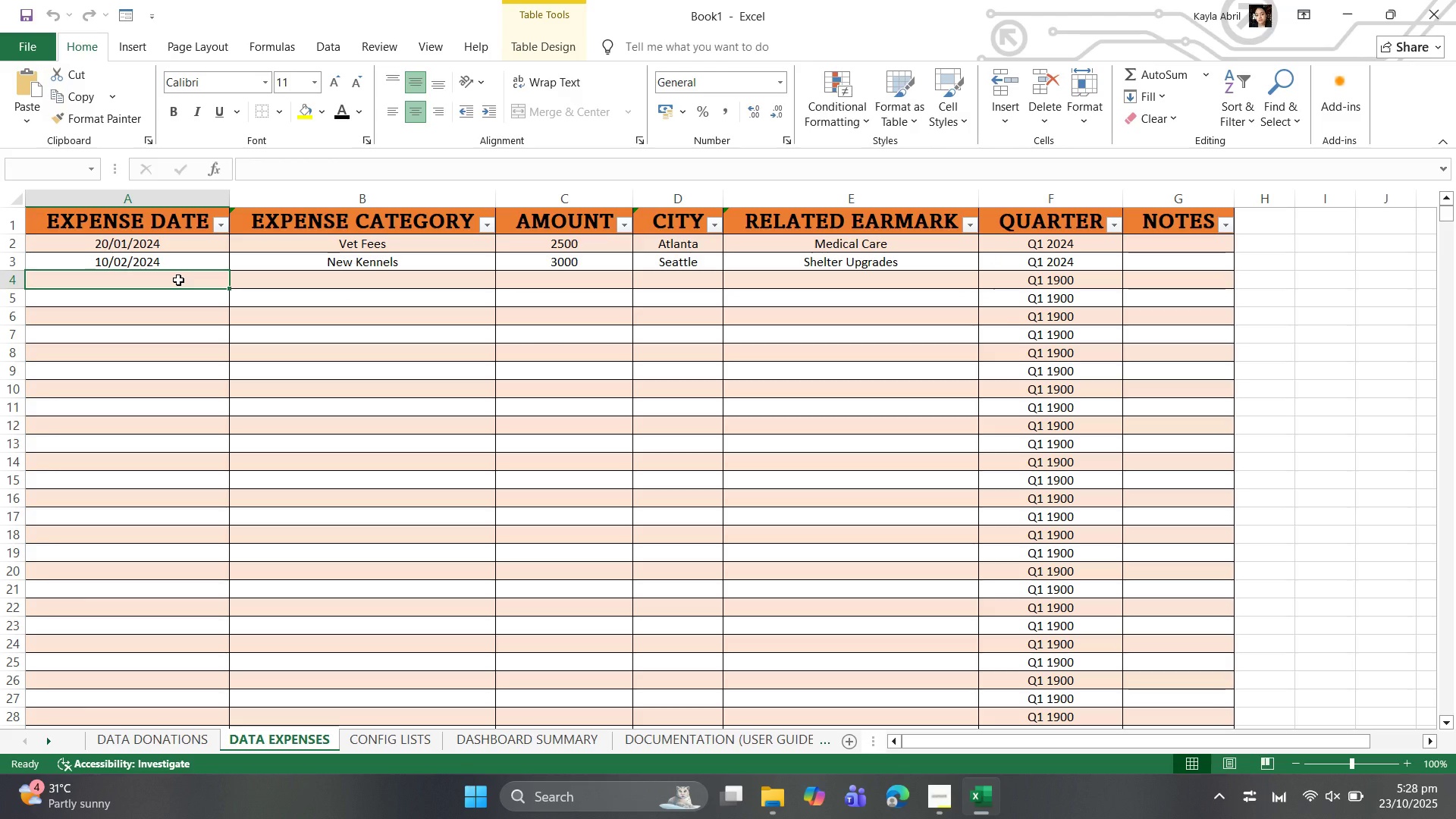 
type(2024-03-05)
 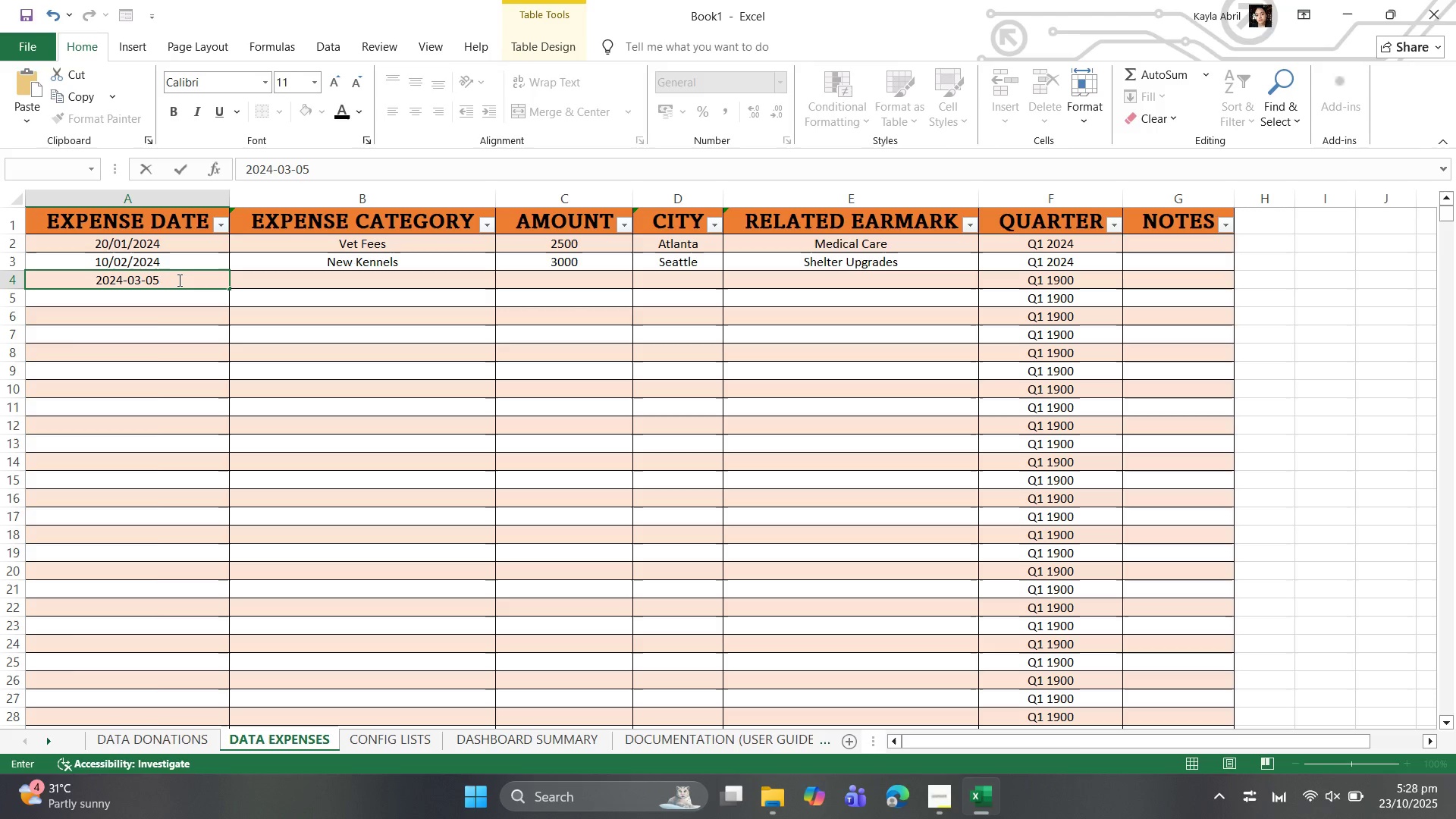 
key(ArrowRight)
 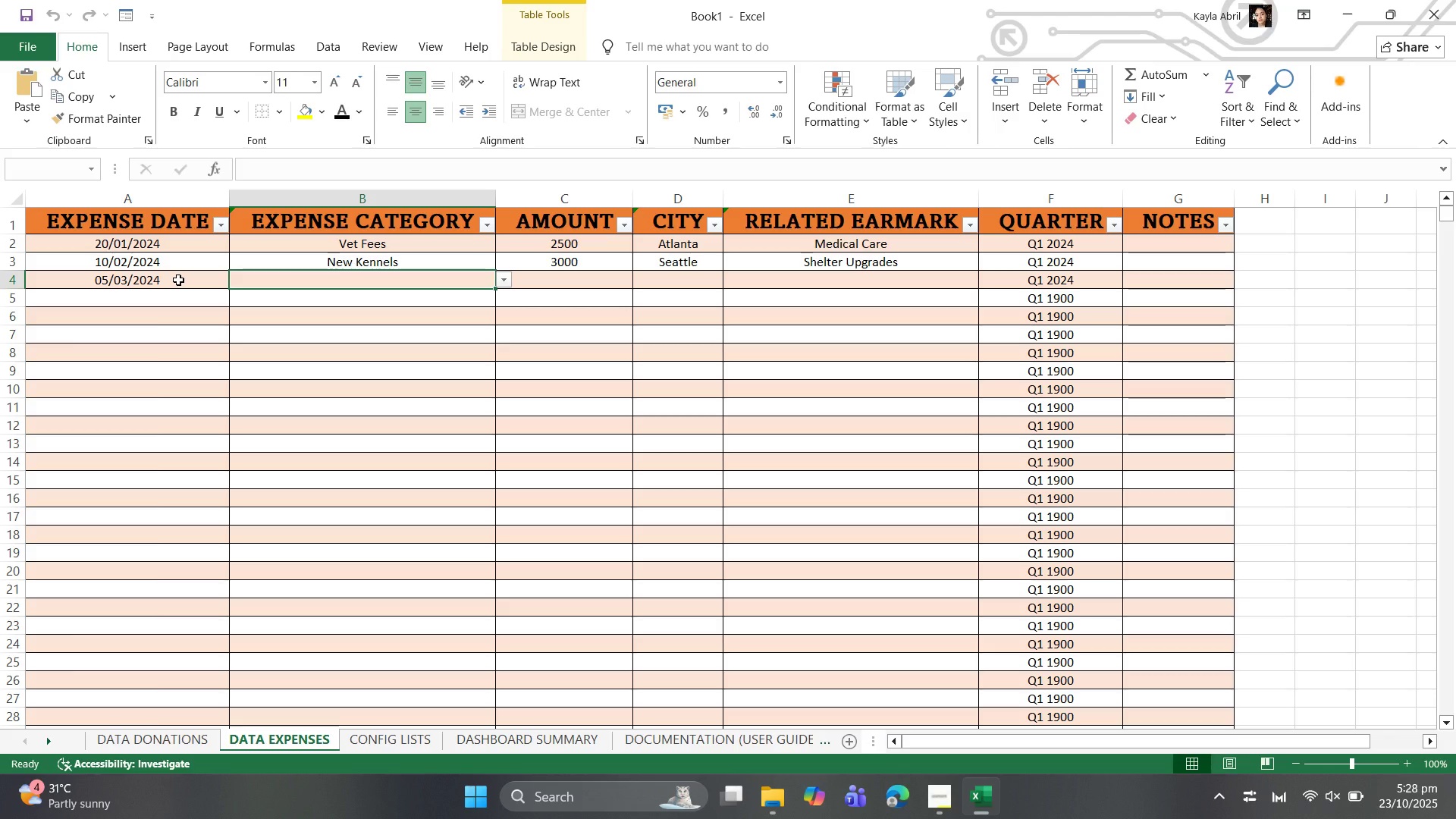 
wait(7.54)
 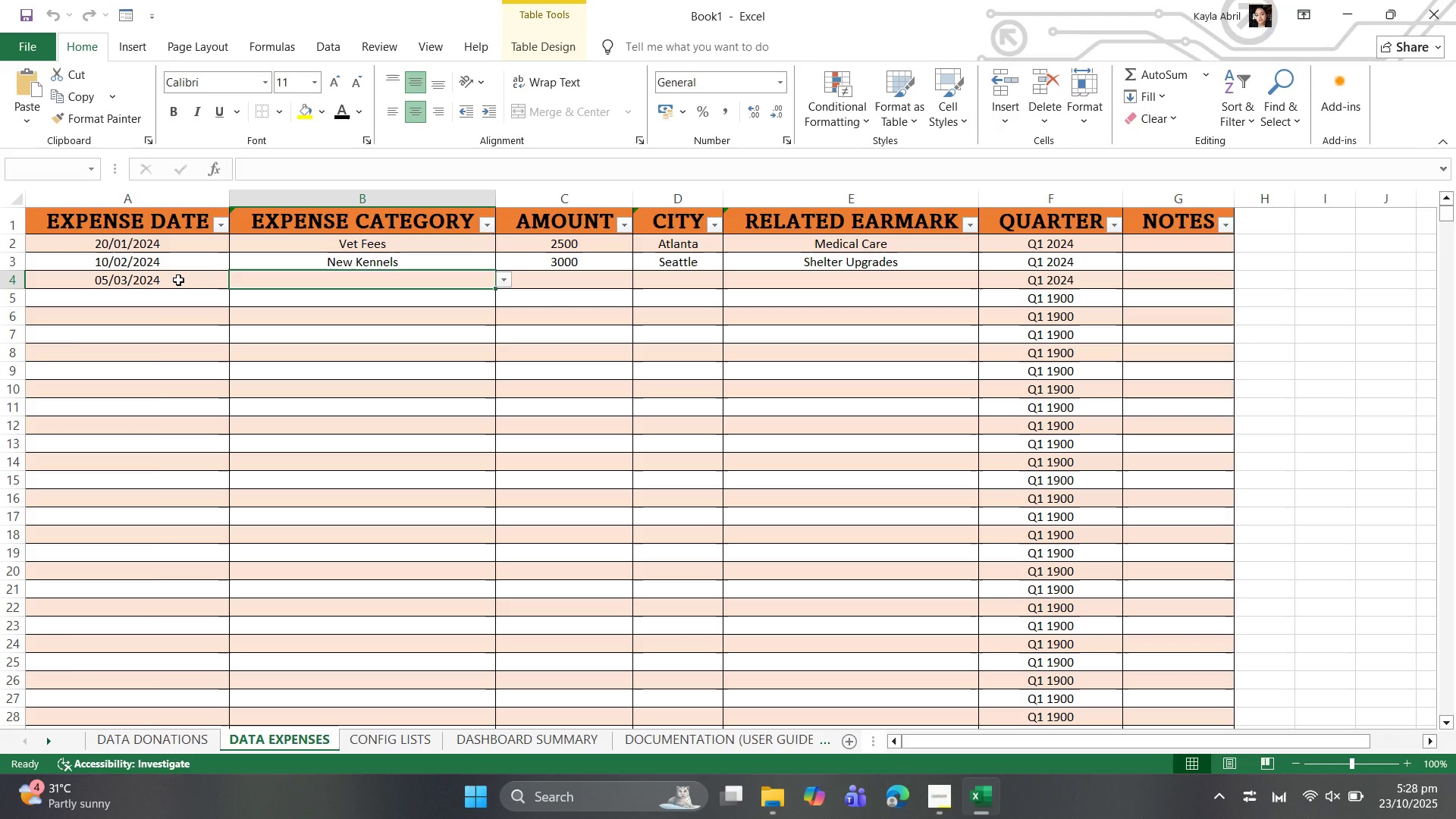 
left_click([507, 275])
 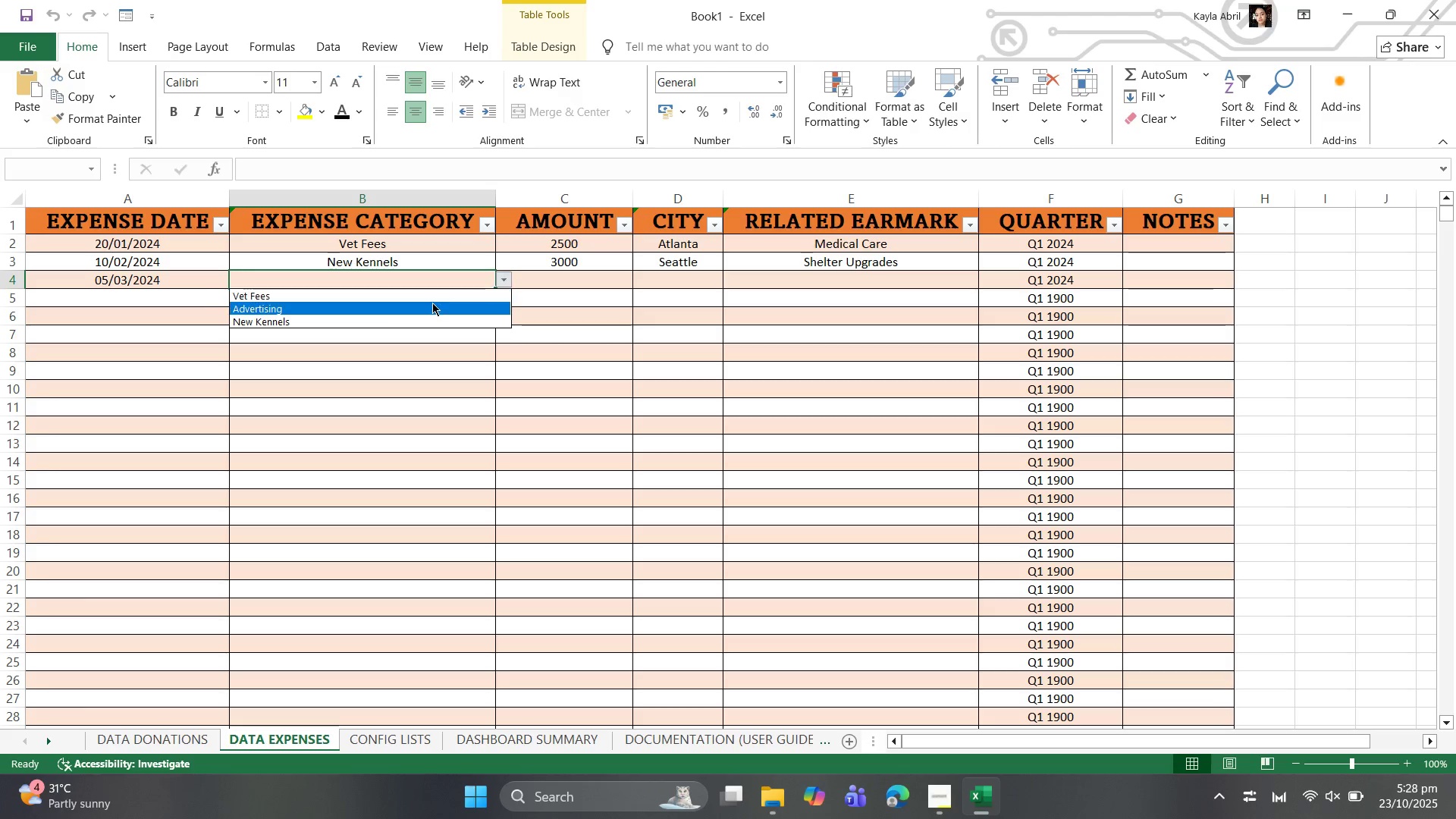 
left_click([430, 305])
 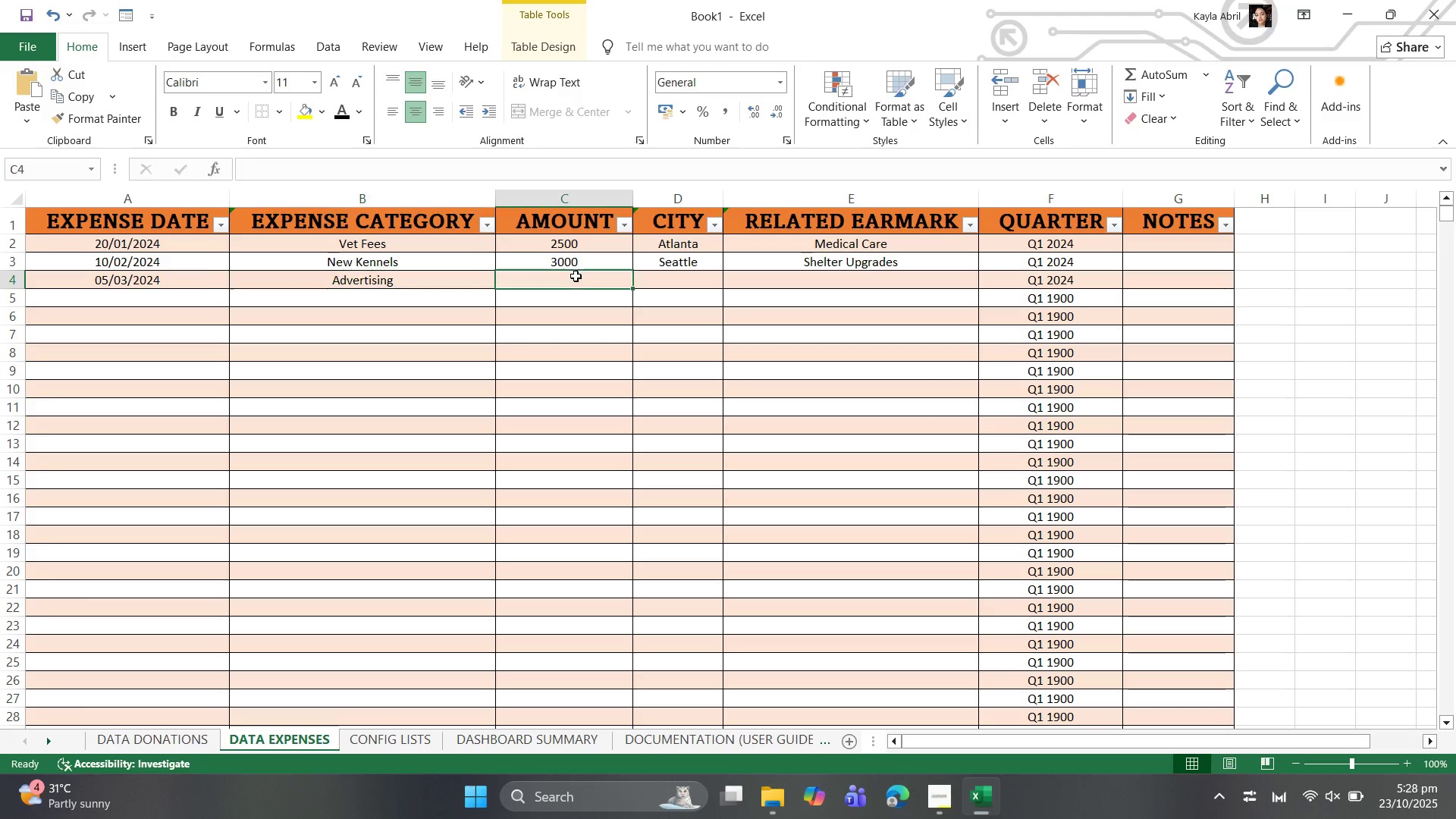 
left_click([576, 276])
 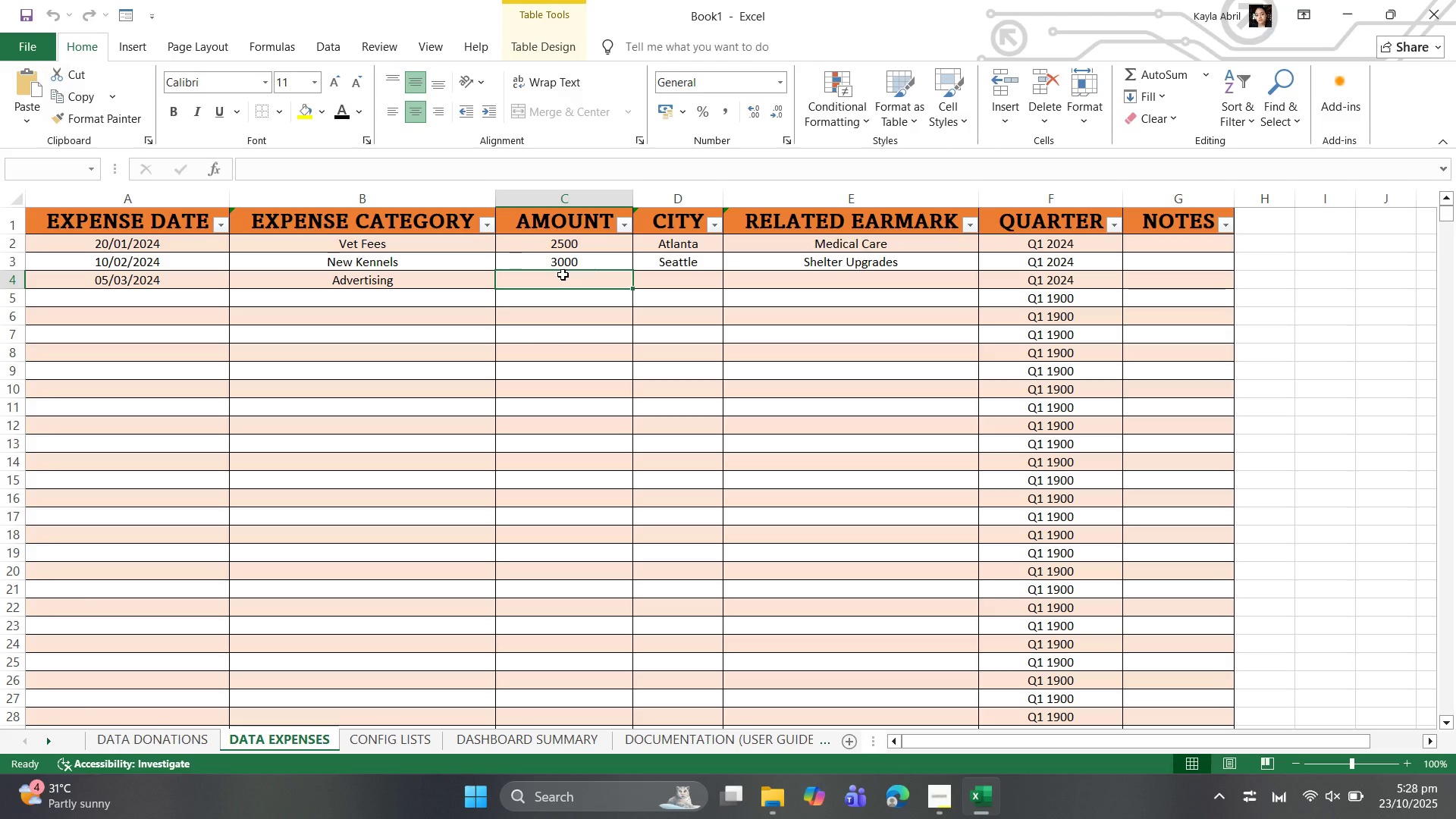 
type(1500)
 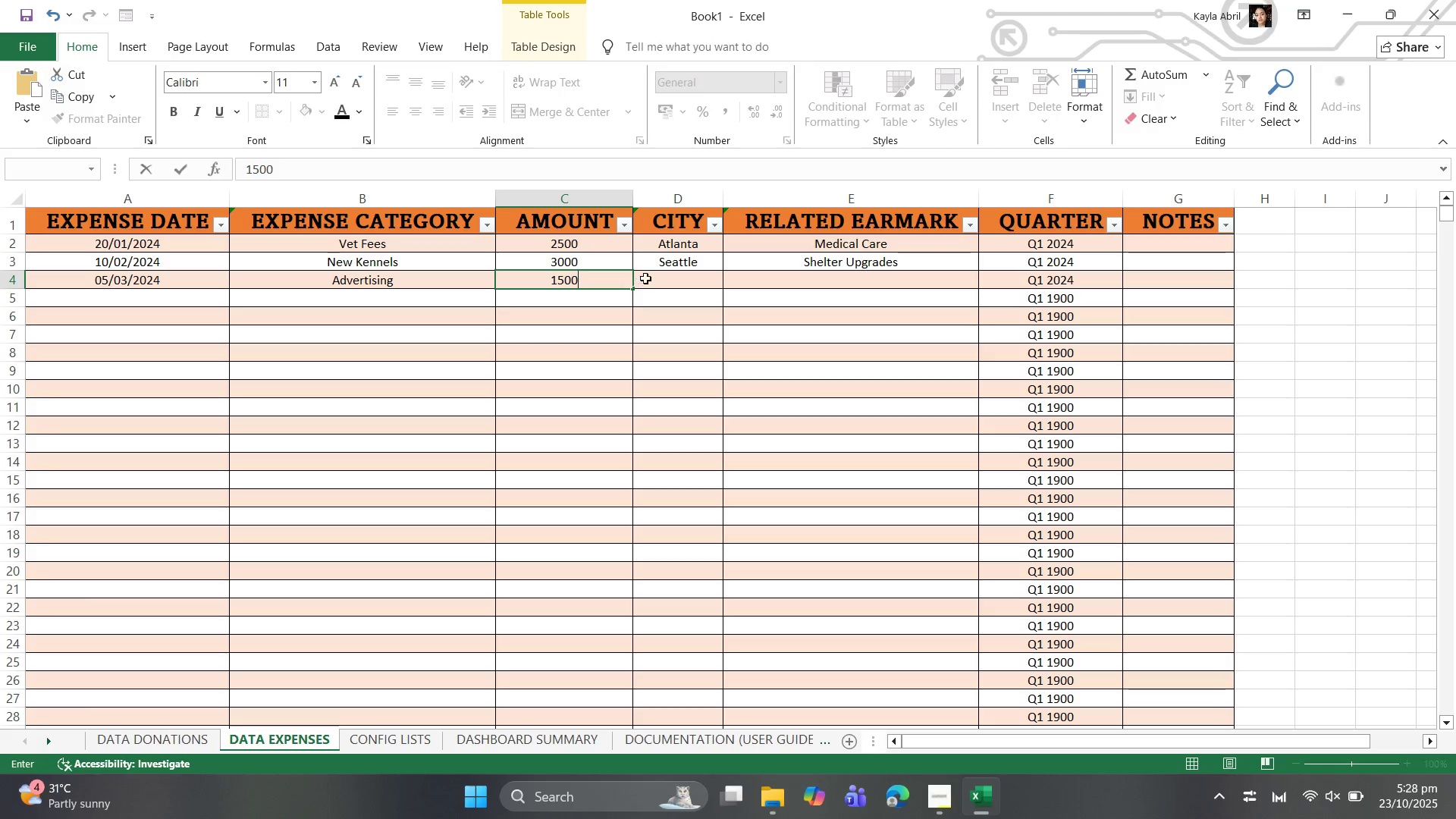 
left_click_drag(start_coordinate=[667, 275], to_coordinate=[671, 271])
 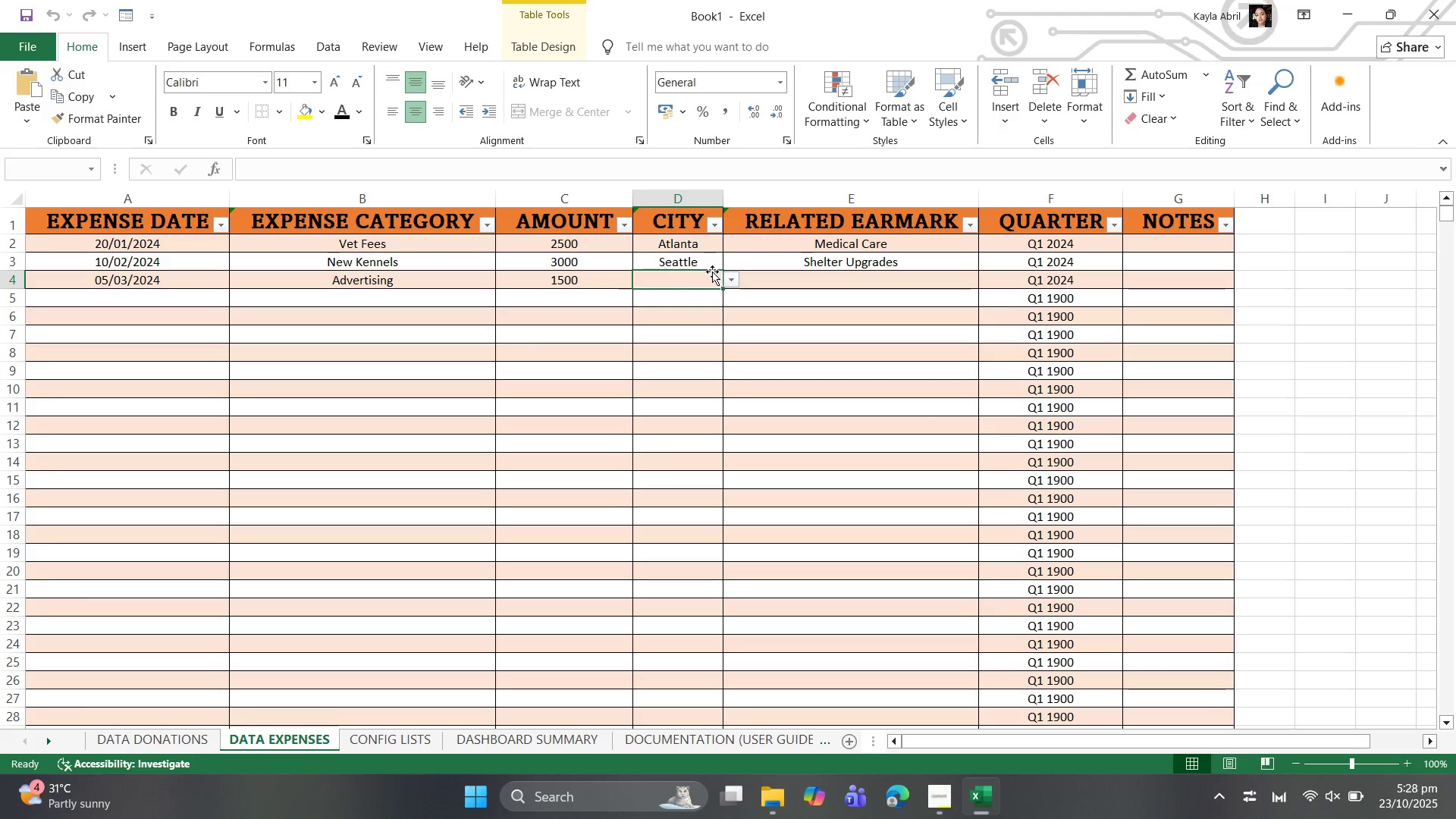 
left_click([732, 274])
 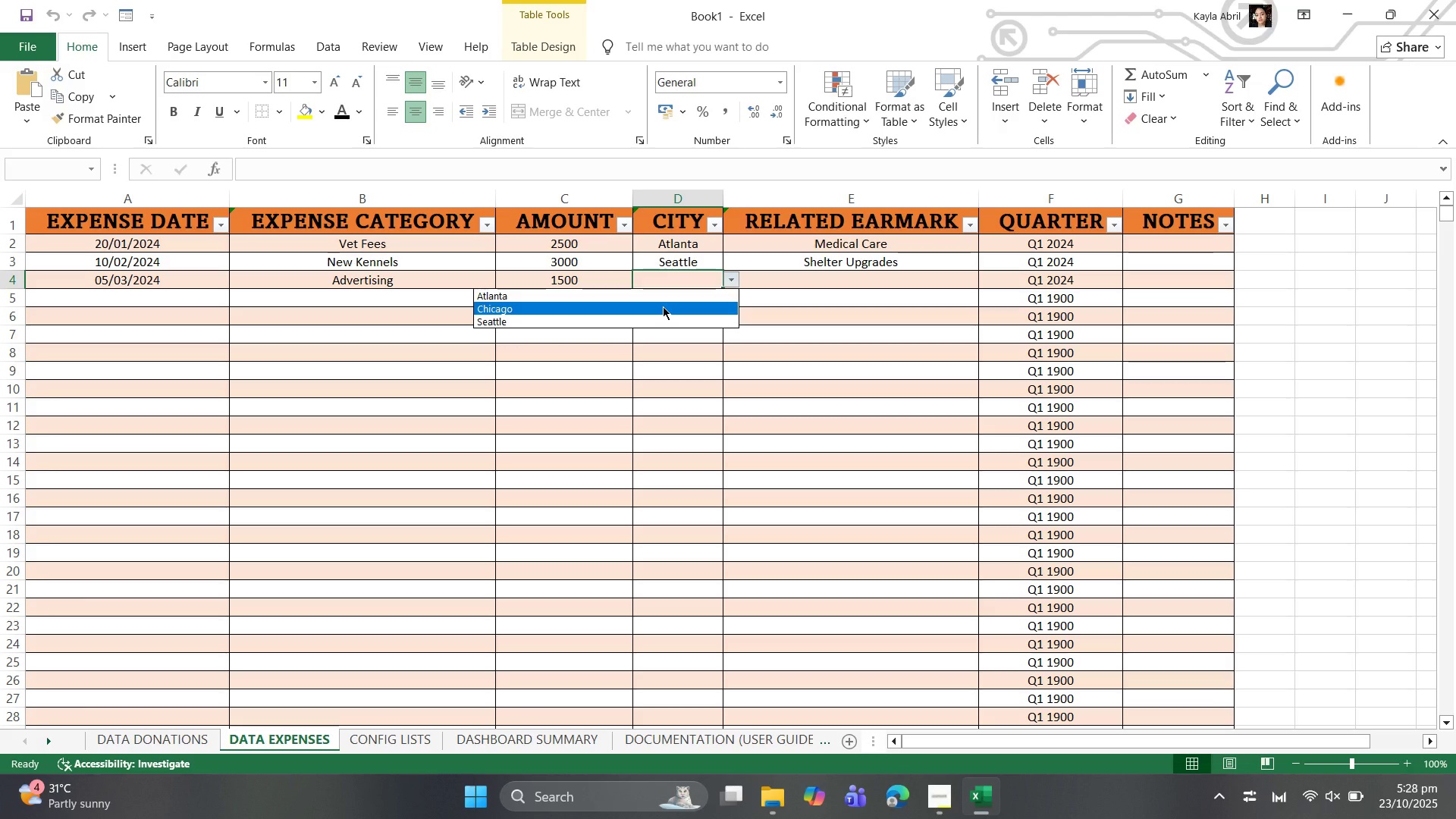 
left_click([663, 306])
 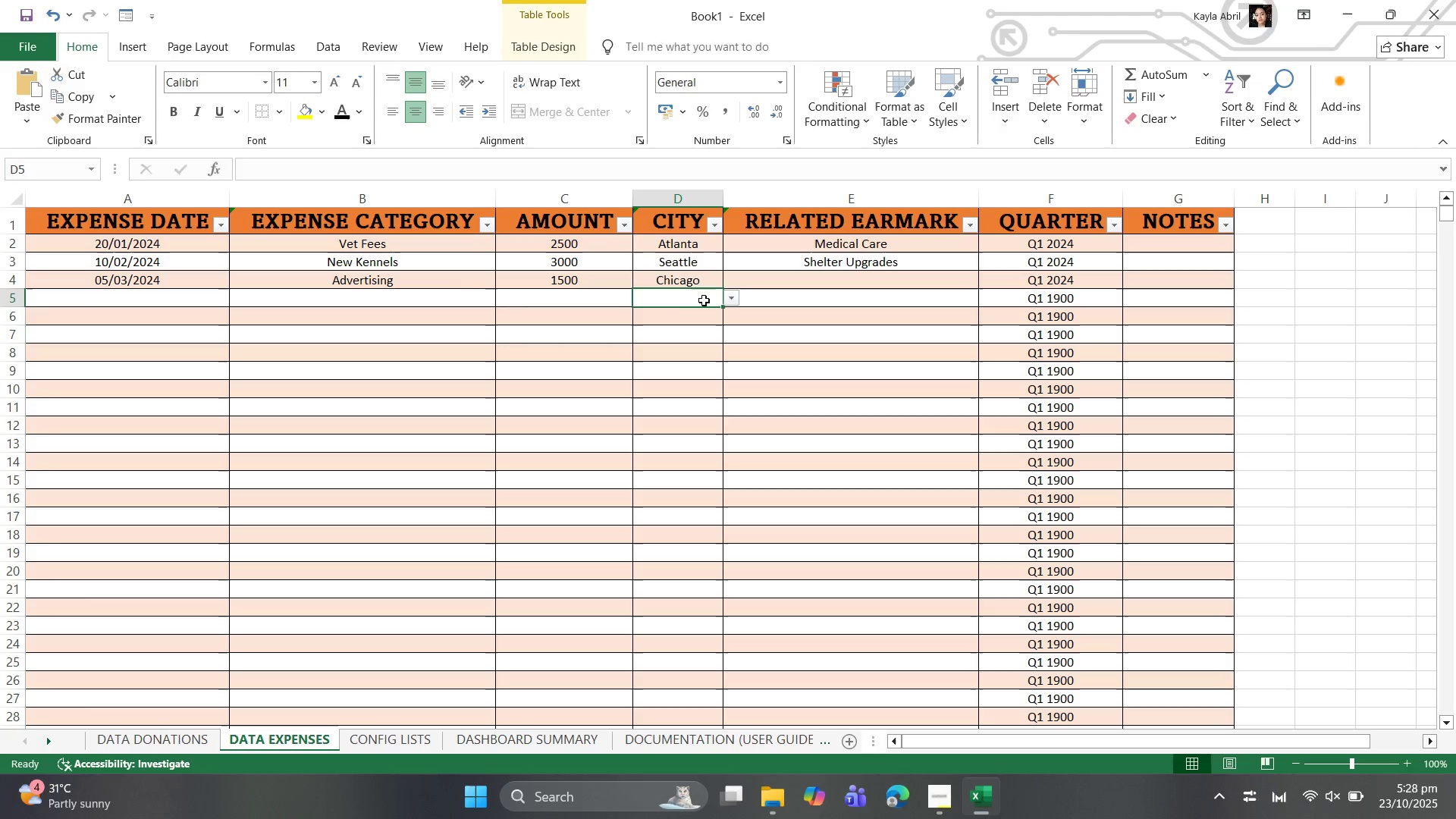 
left_click([704, 300])
 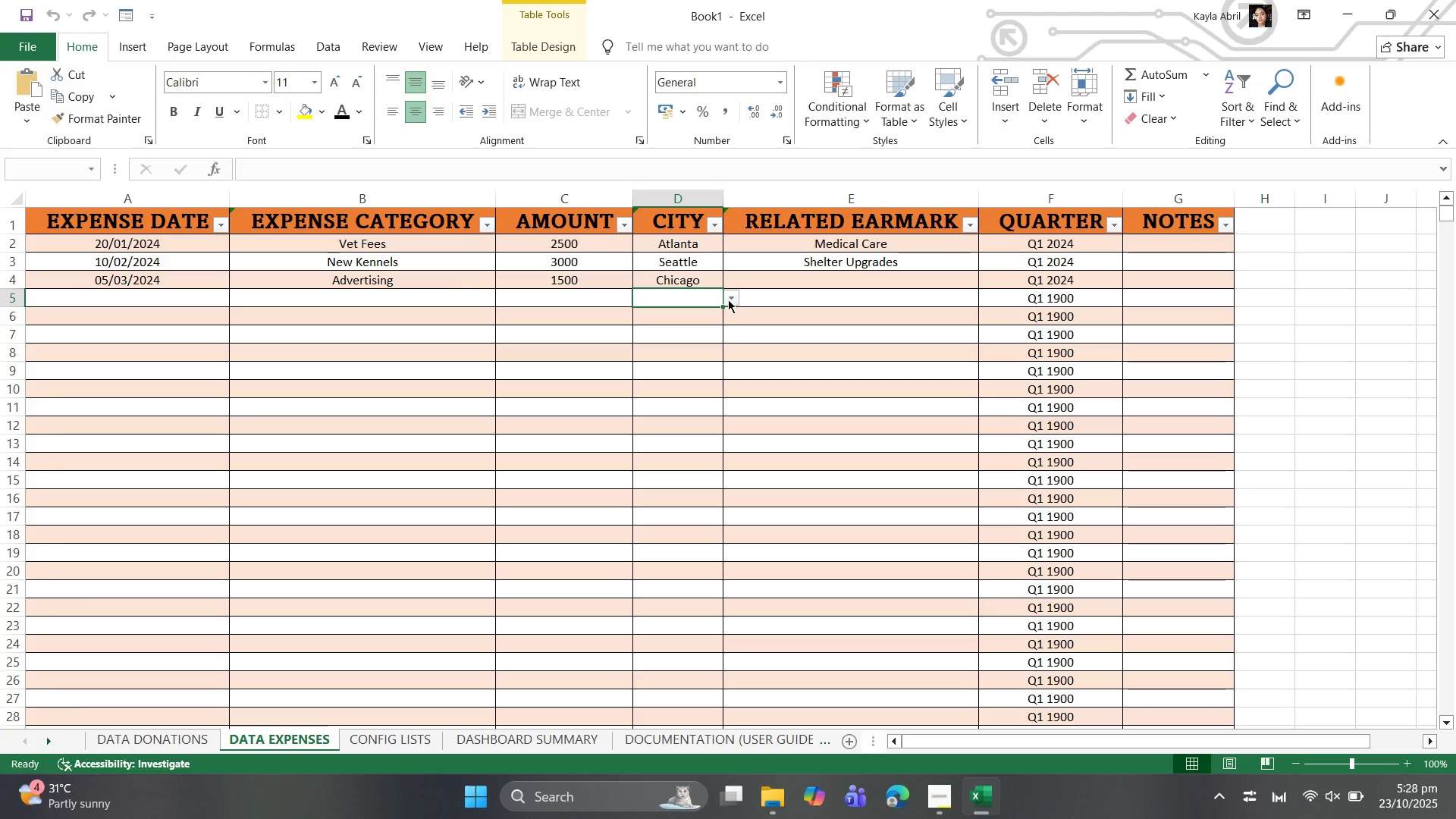 
left_click([728, 300])
 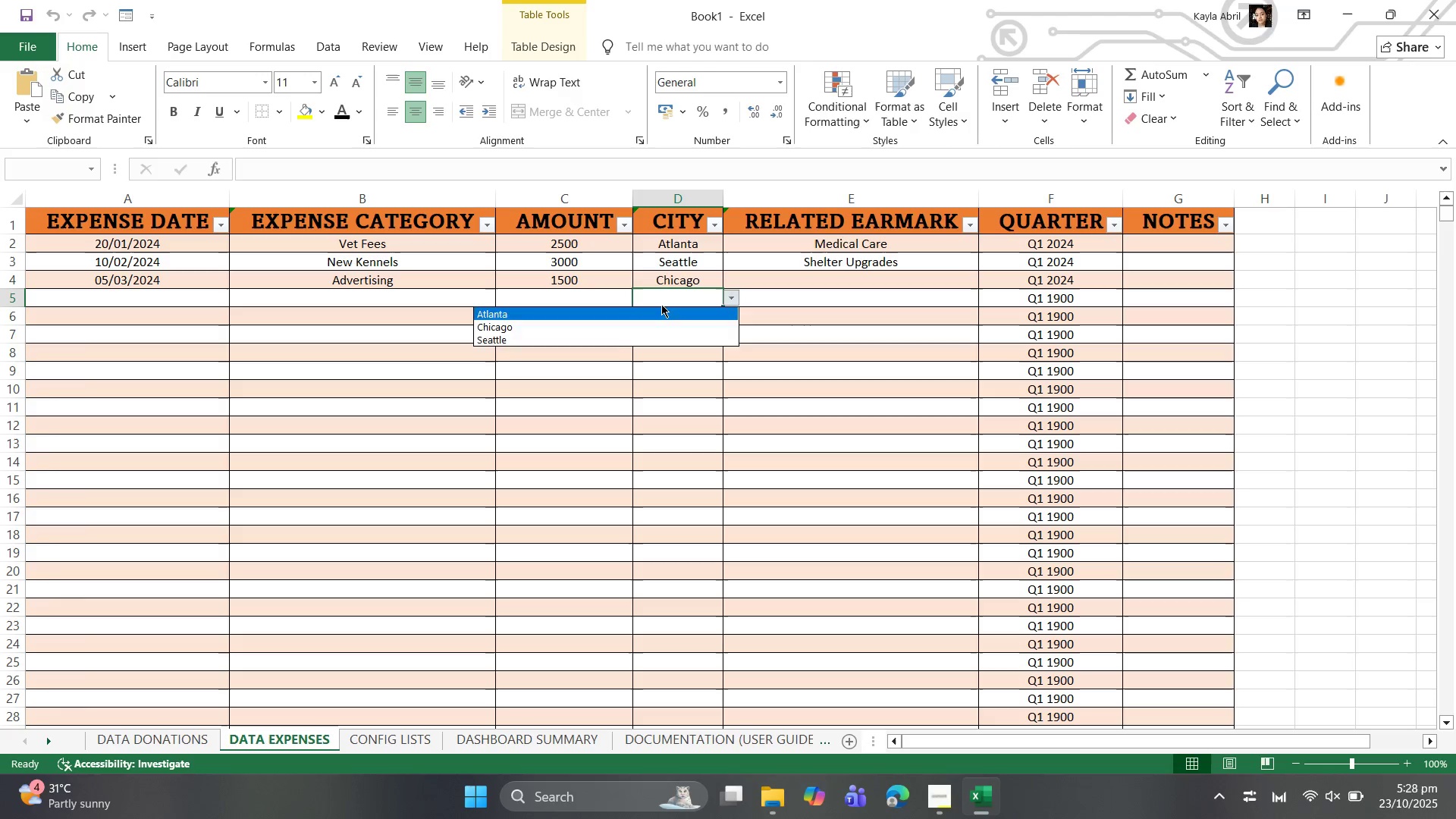 
left_click([661, 304])
 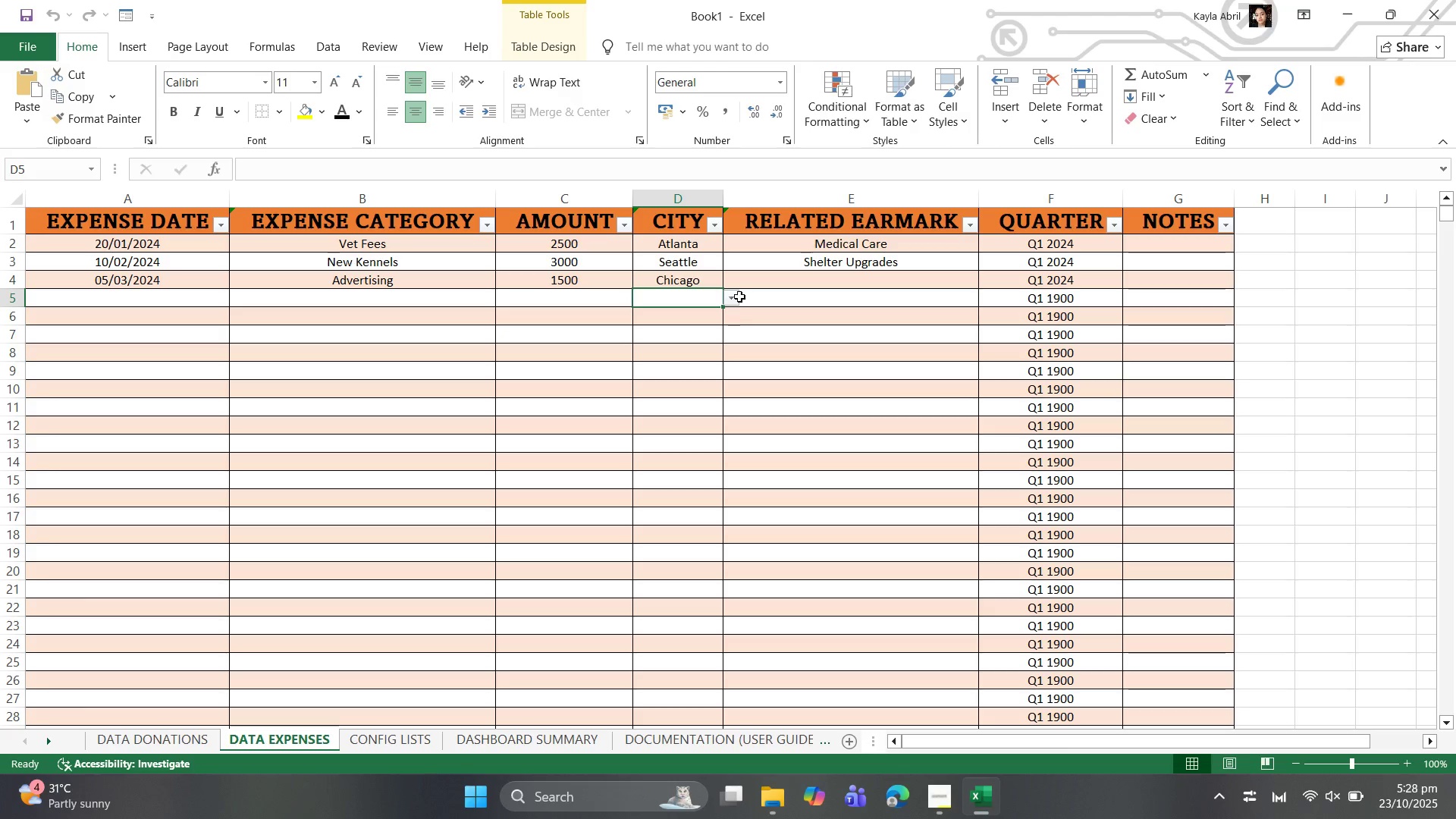 
left_click([738, 297])
 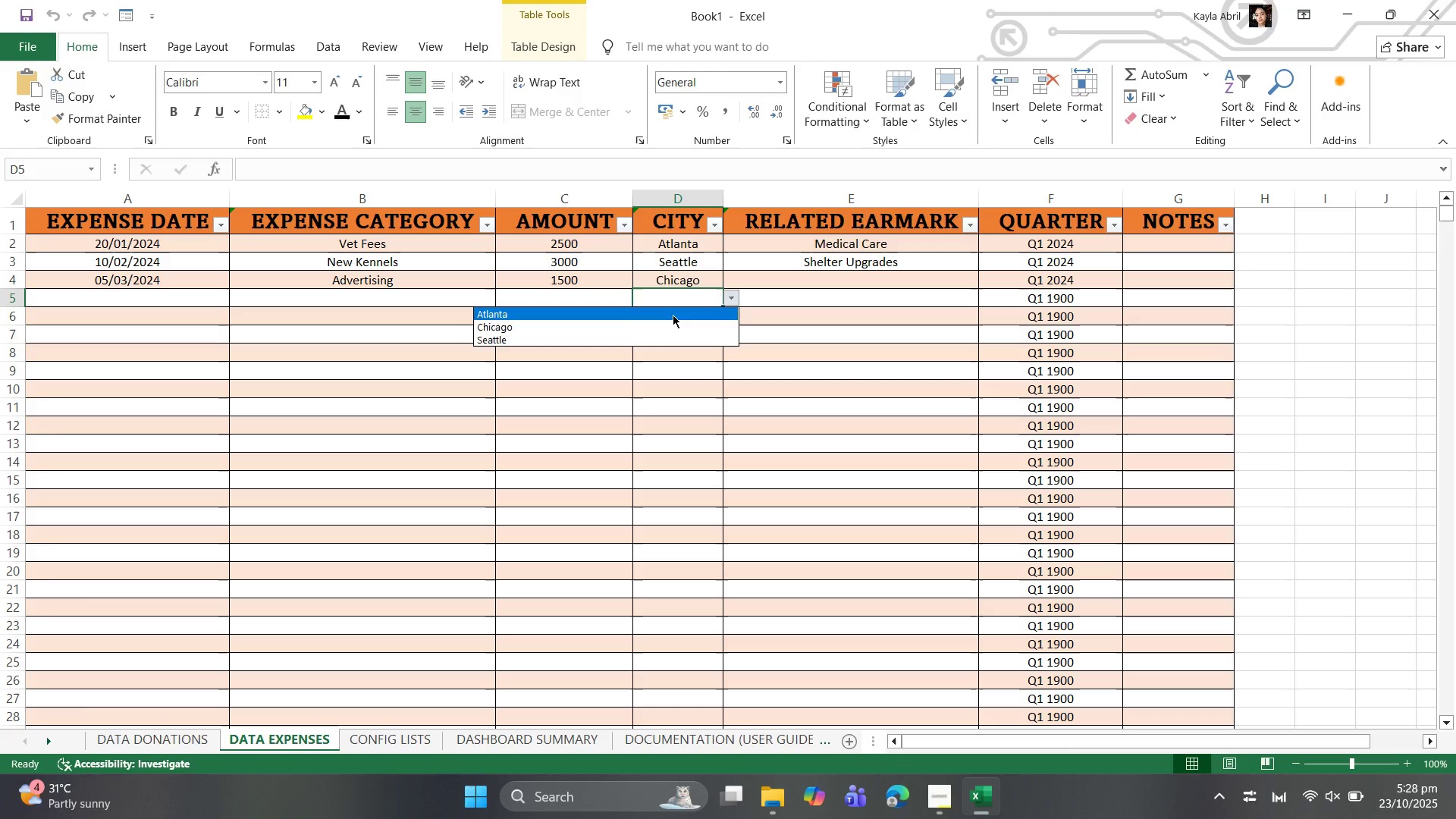 
left_click([673, 315])
 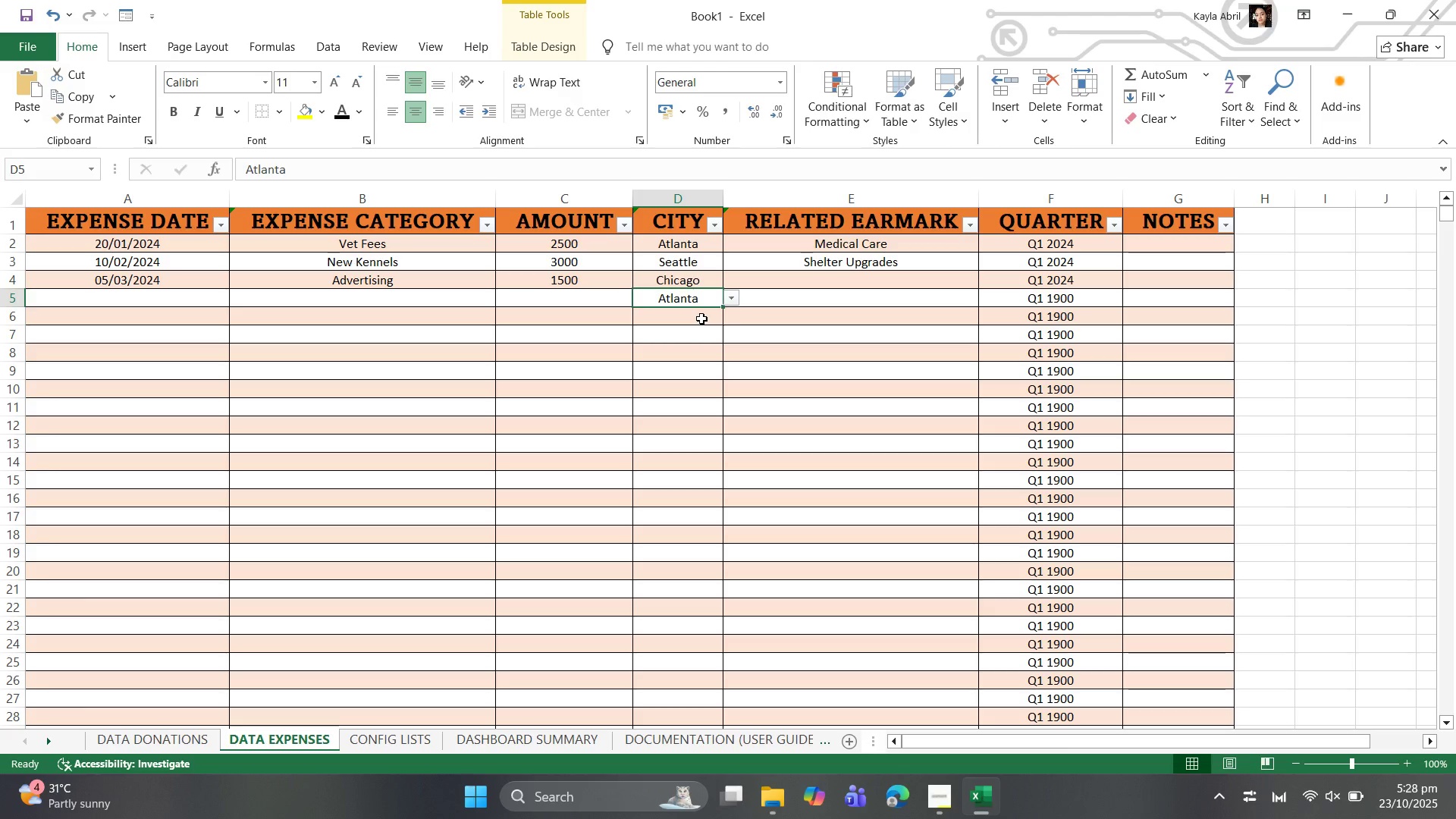 
left_click([701, 318])
 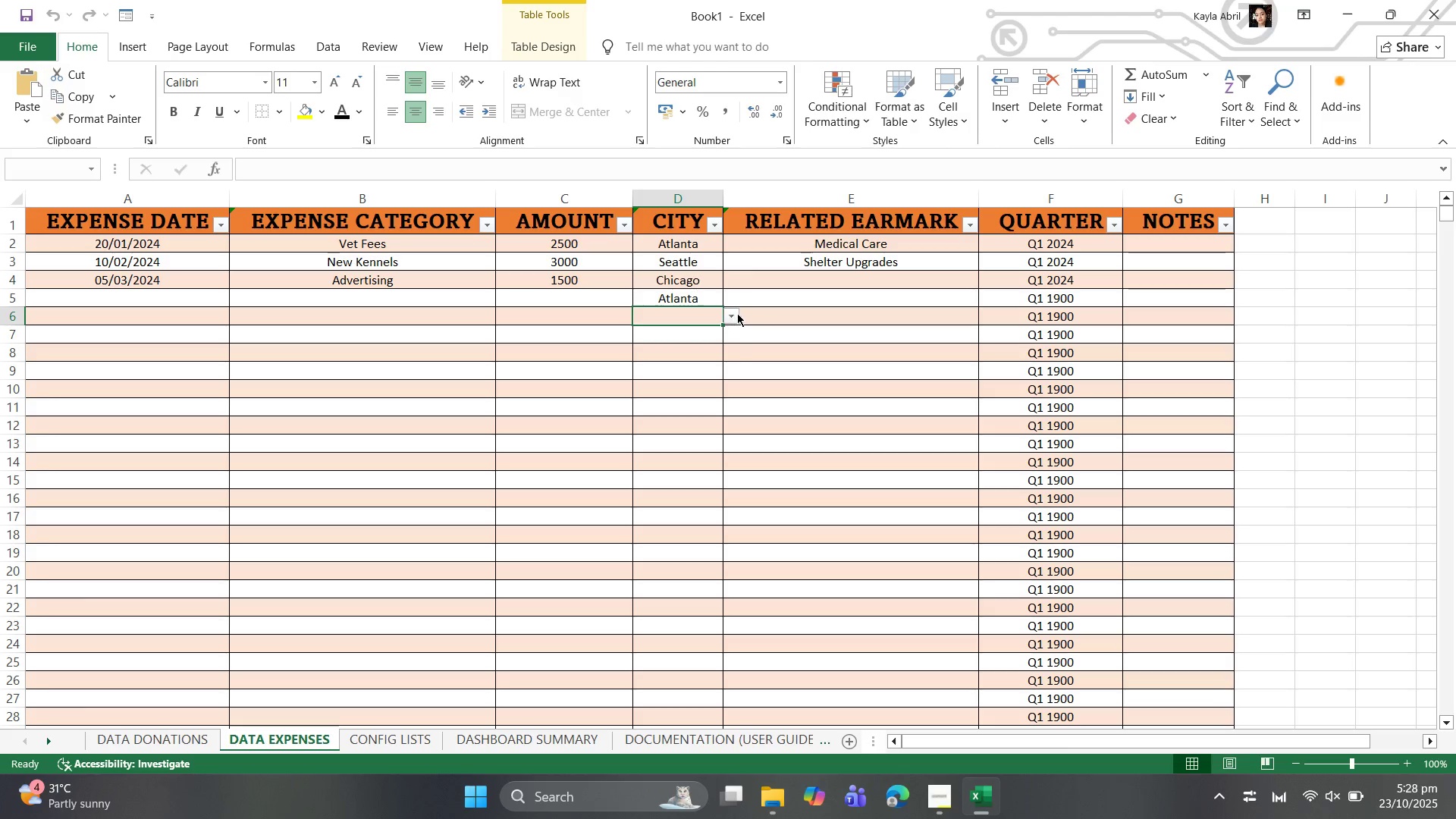 
left_click([737, 313])
 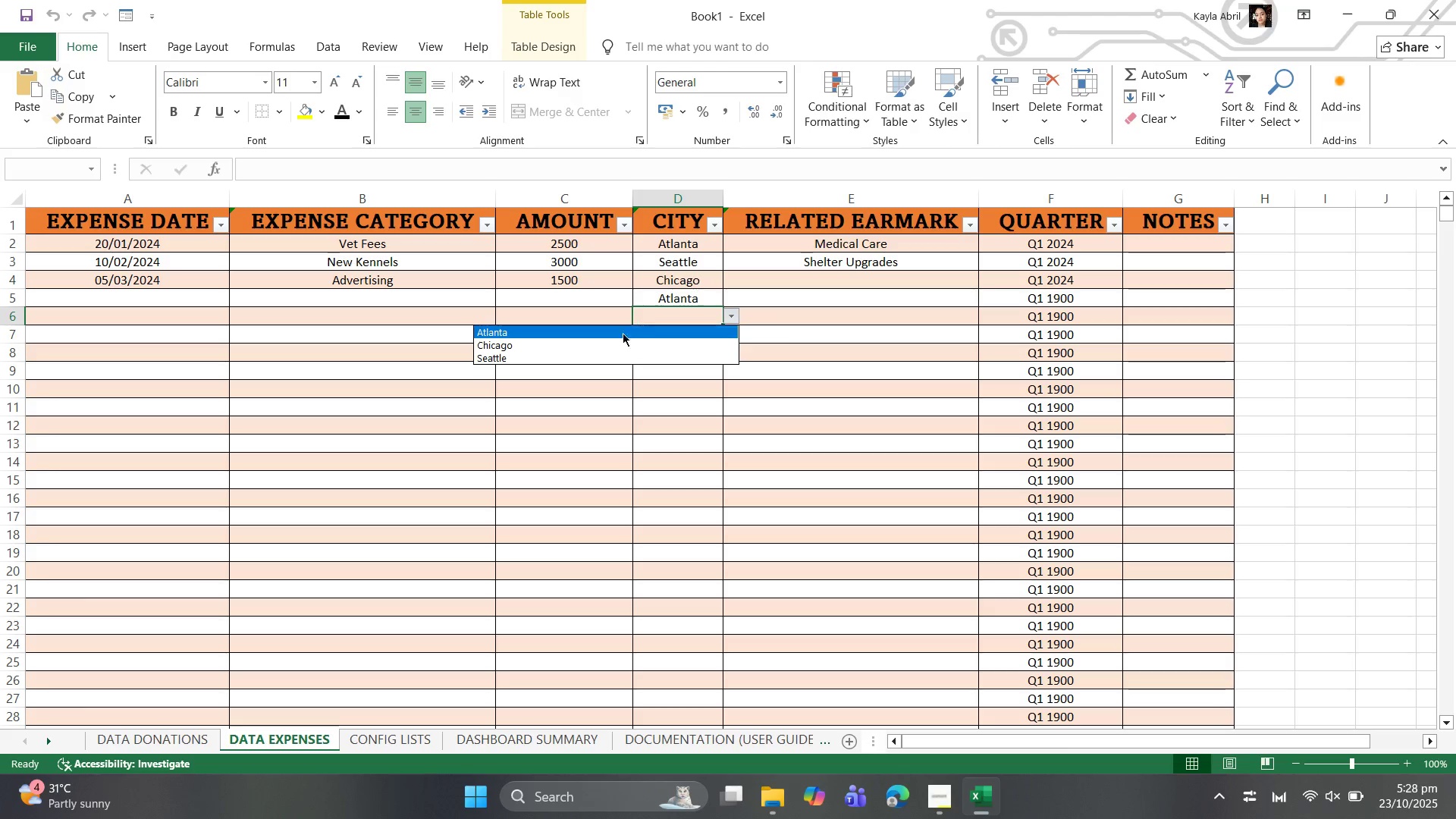 
left_click([594, 357])
 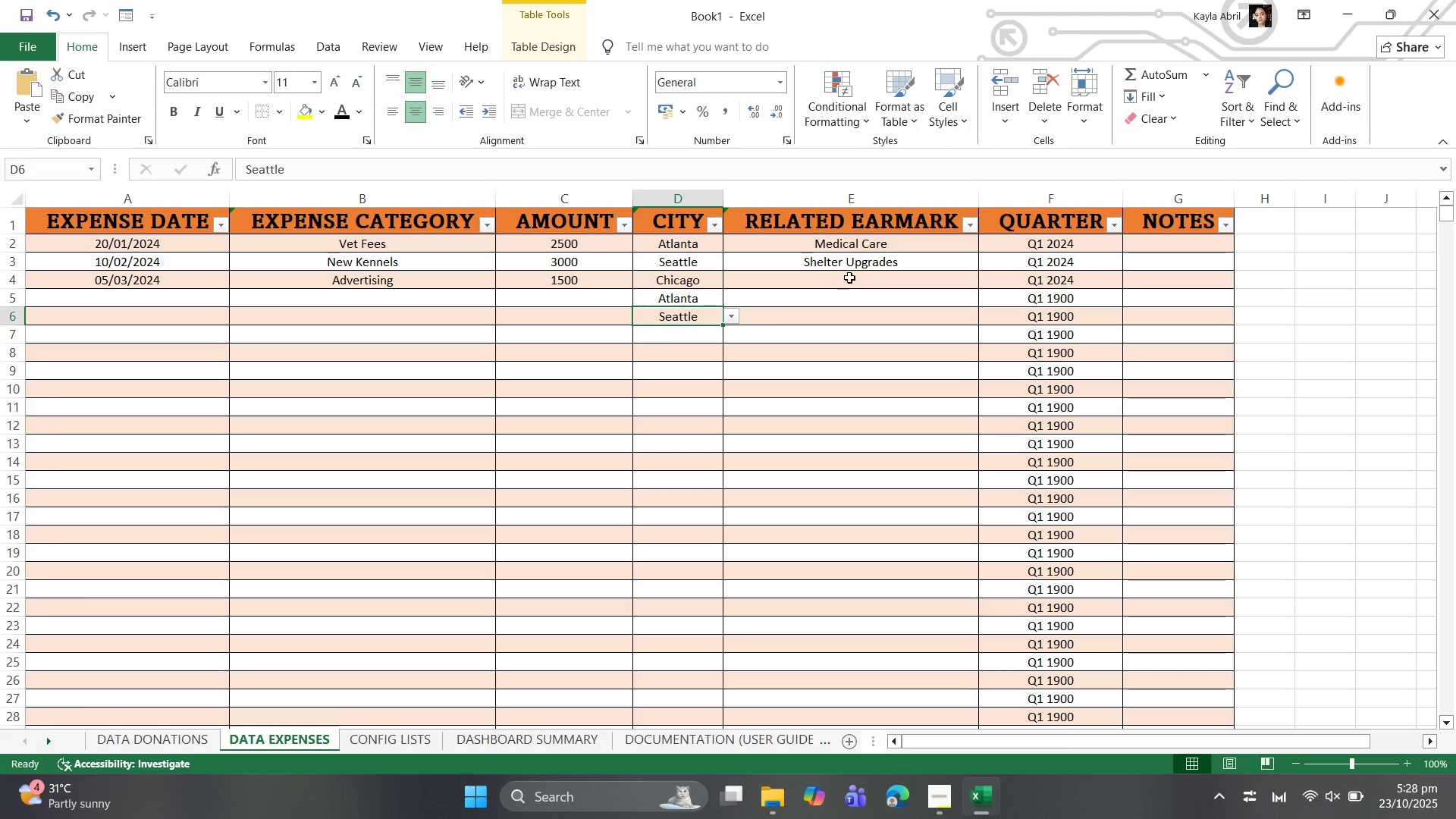 
left_click([849, 278])
 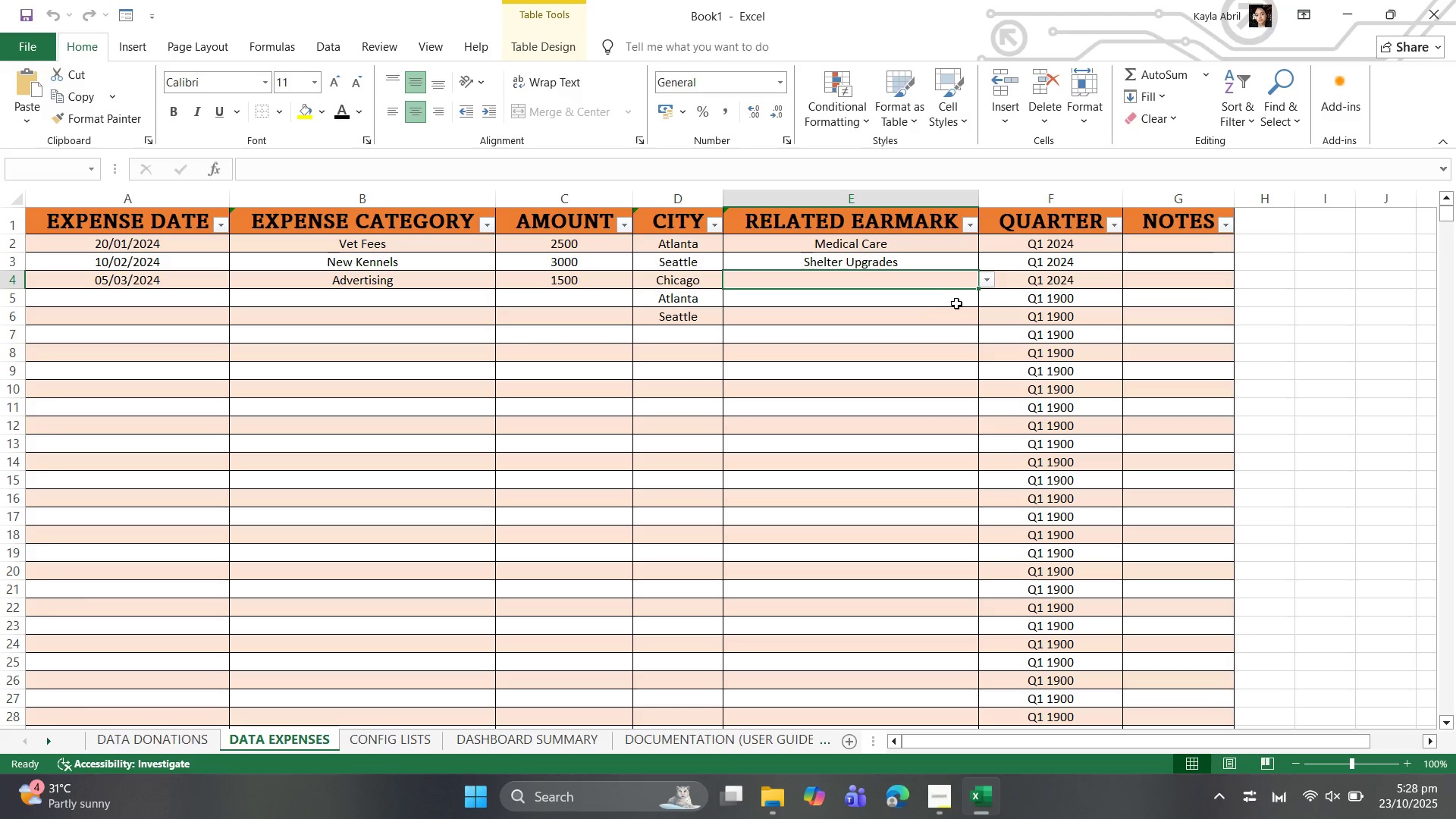 
left_click([991, 279])
 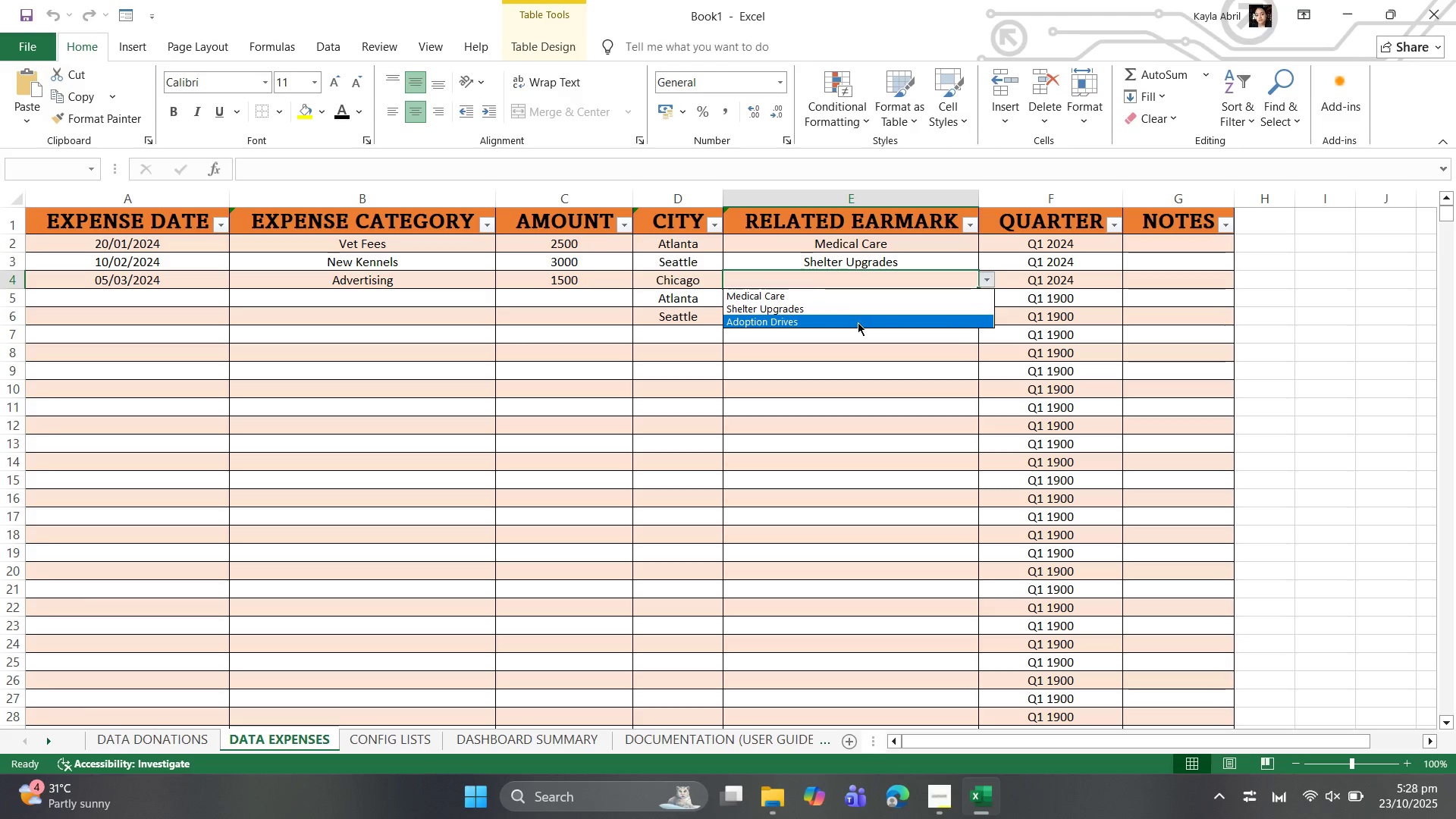 
left_click([858, 322])
 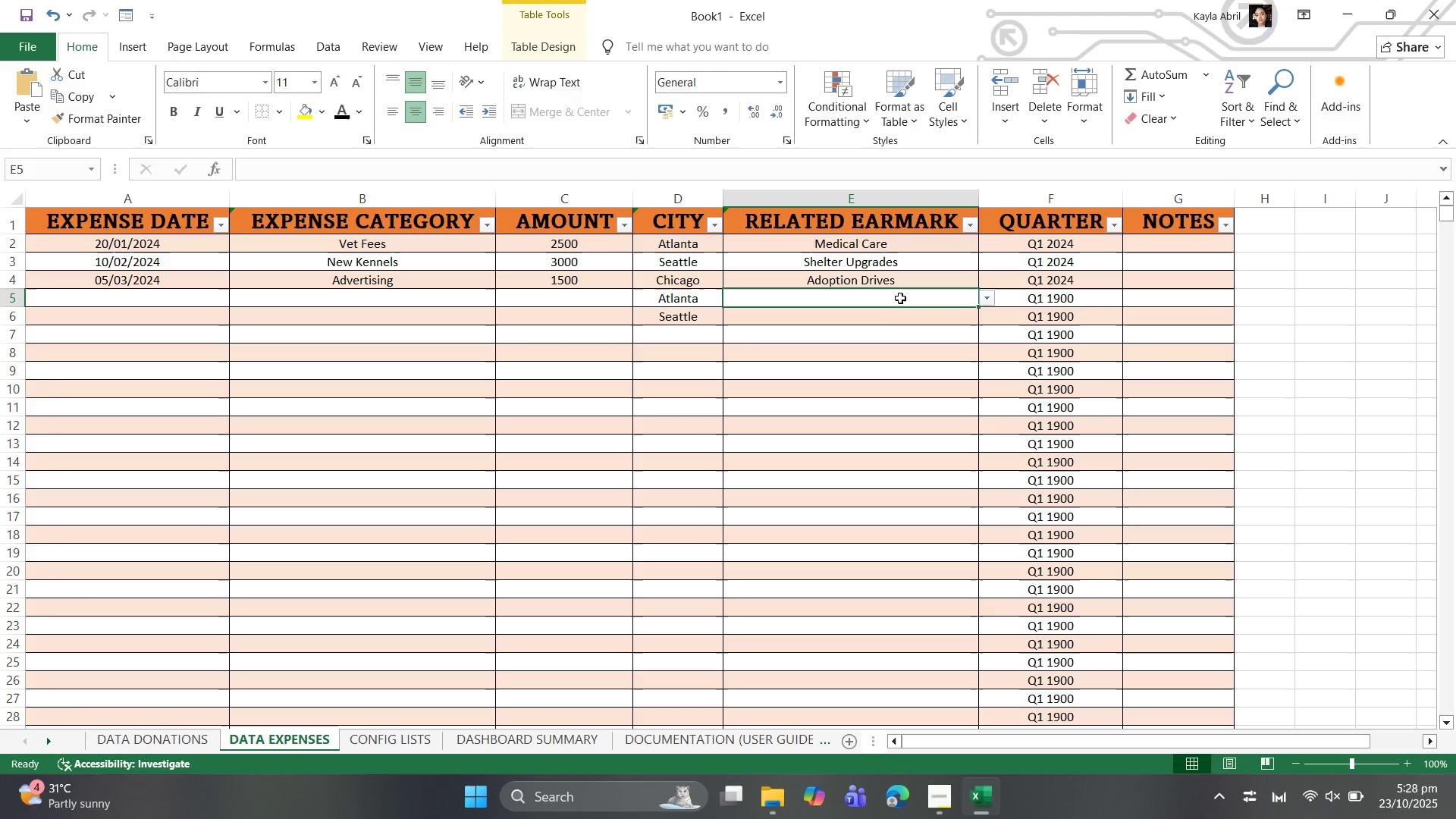 
left_click([900, 298])
 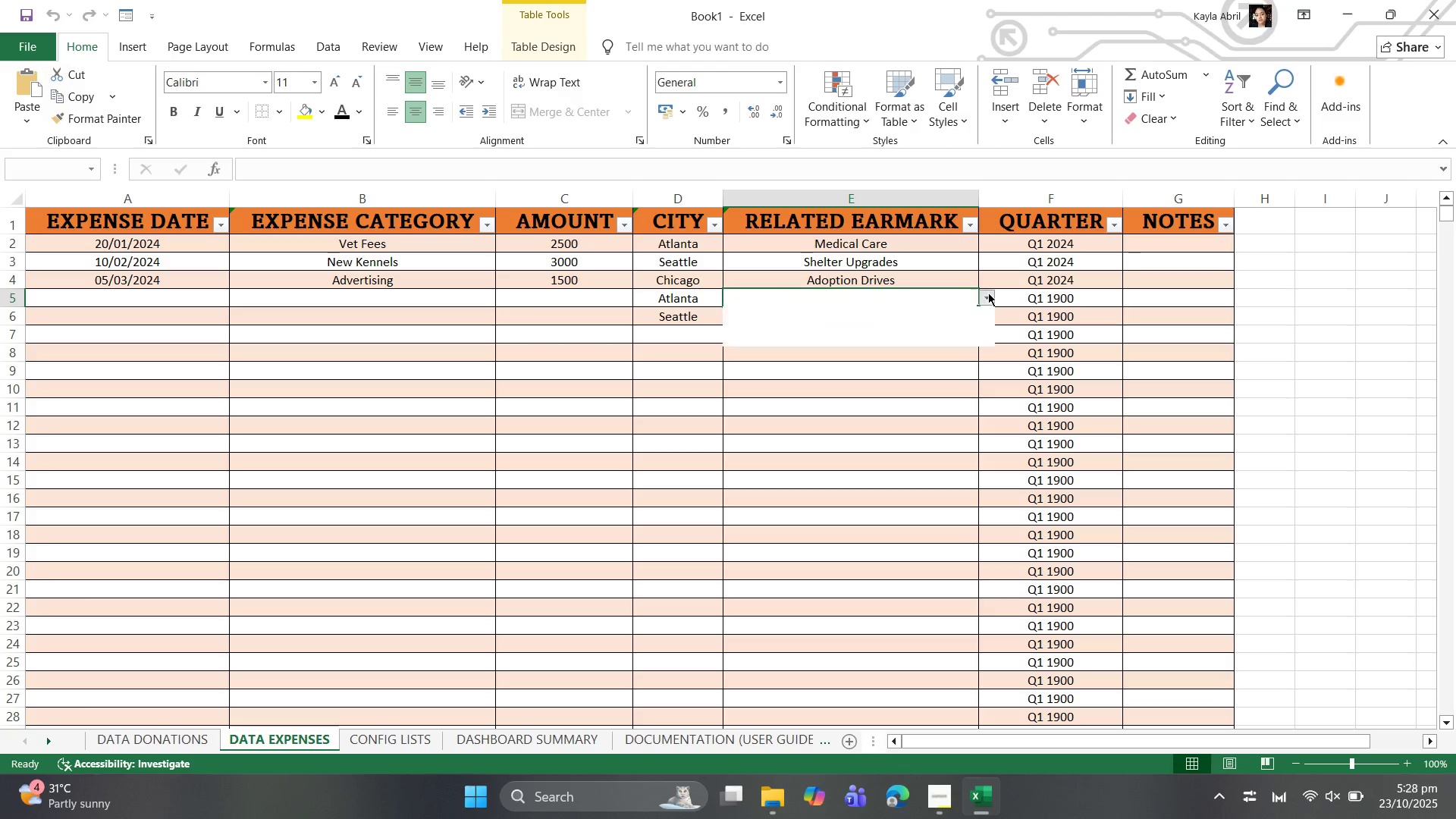 
left_click([988, 293])
 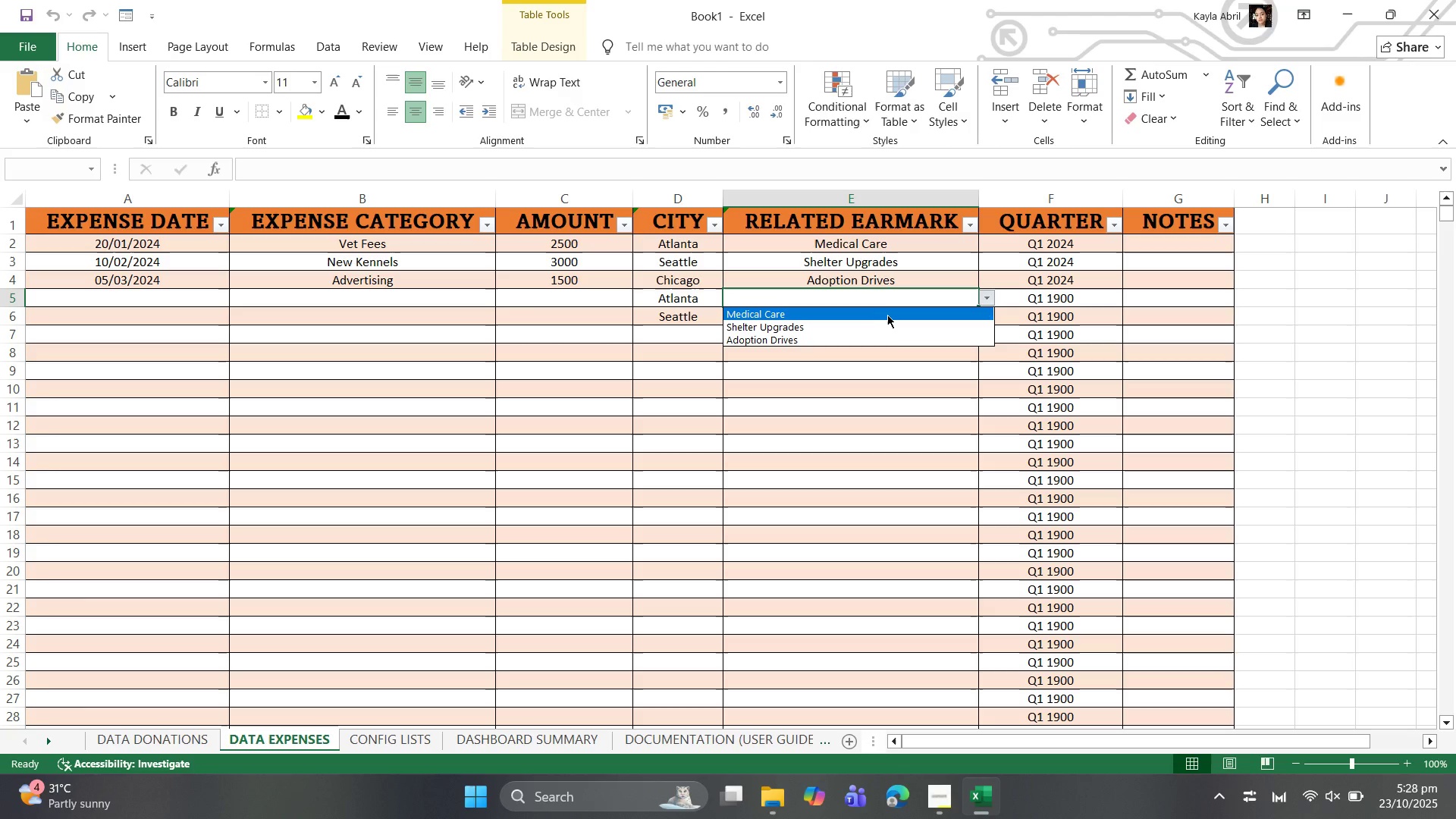 
left_click([890, 315])
 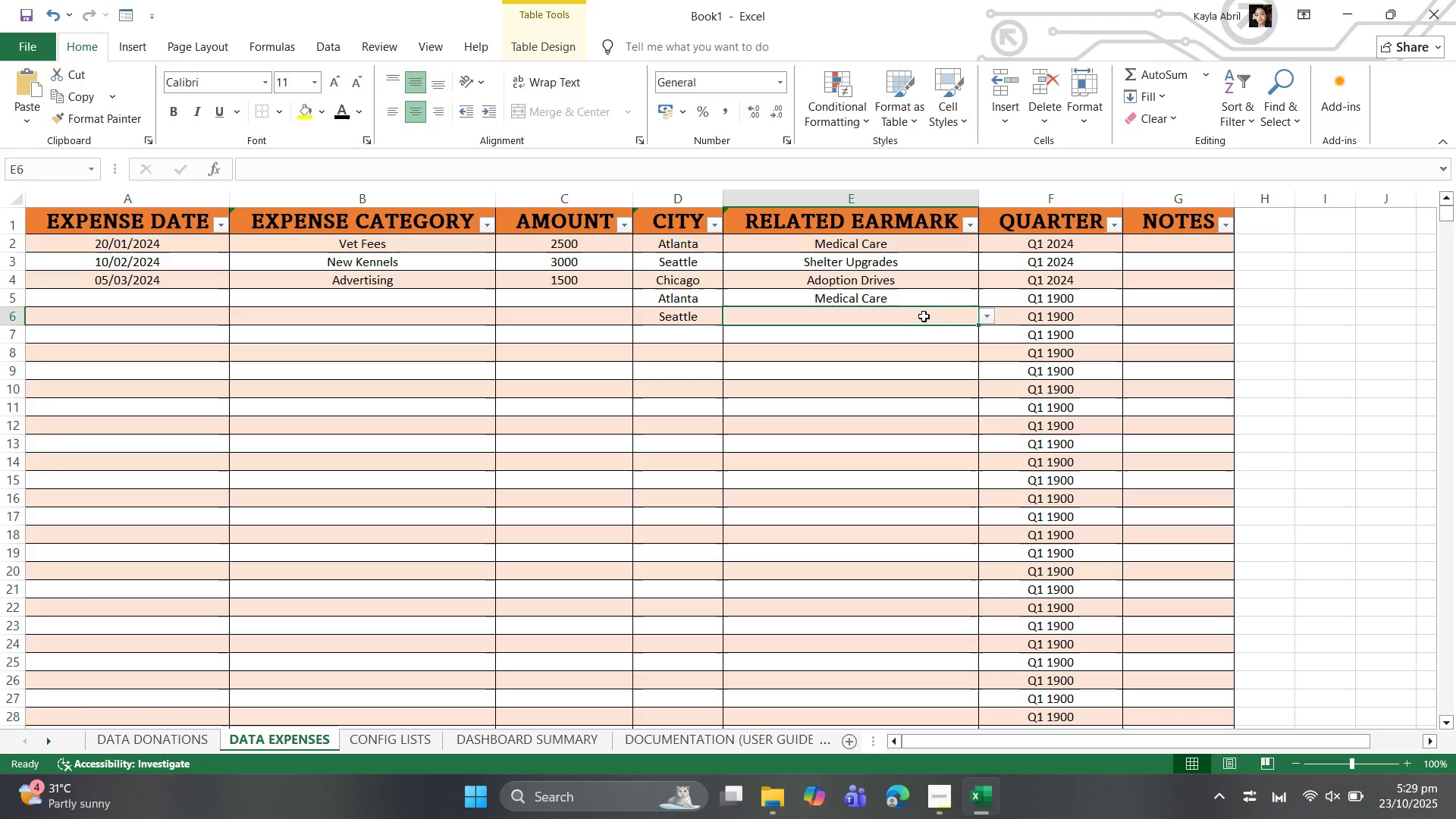 
left_click([924, 316])
 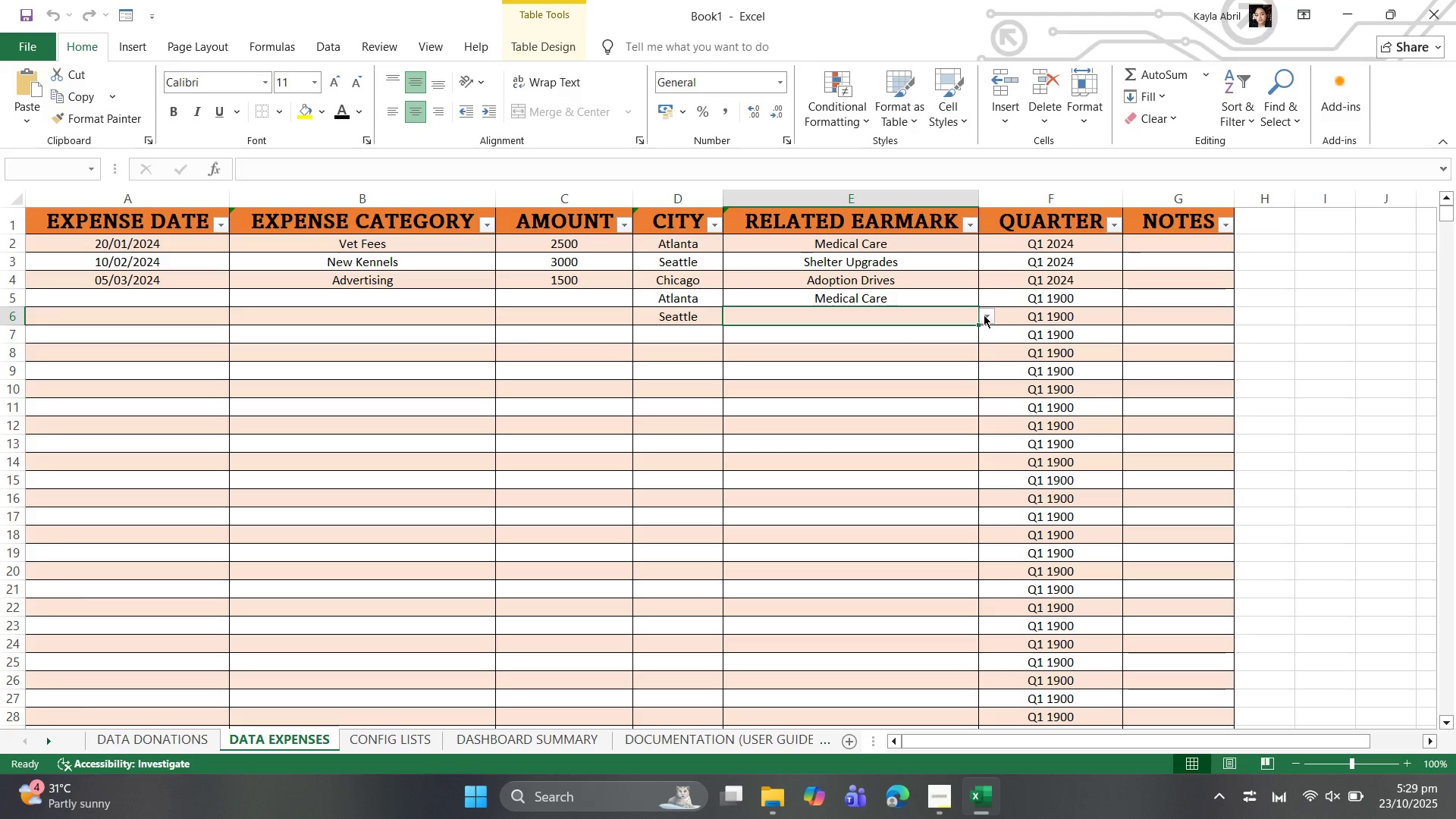 
left_click([984, 315])
 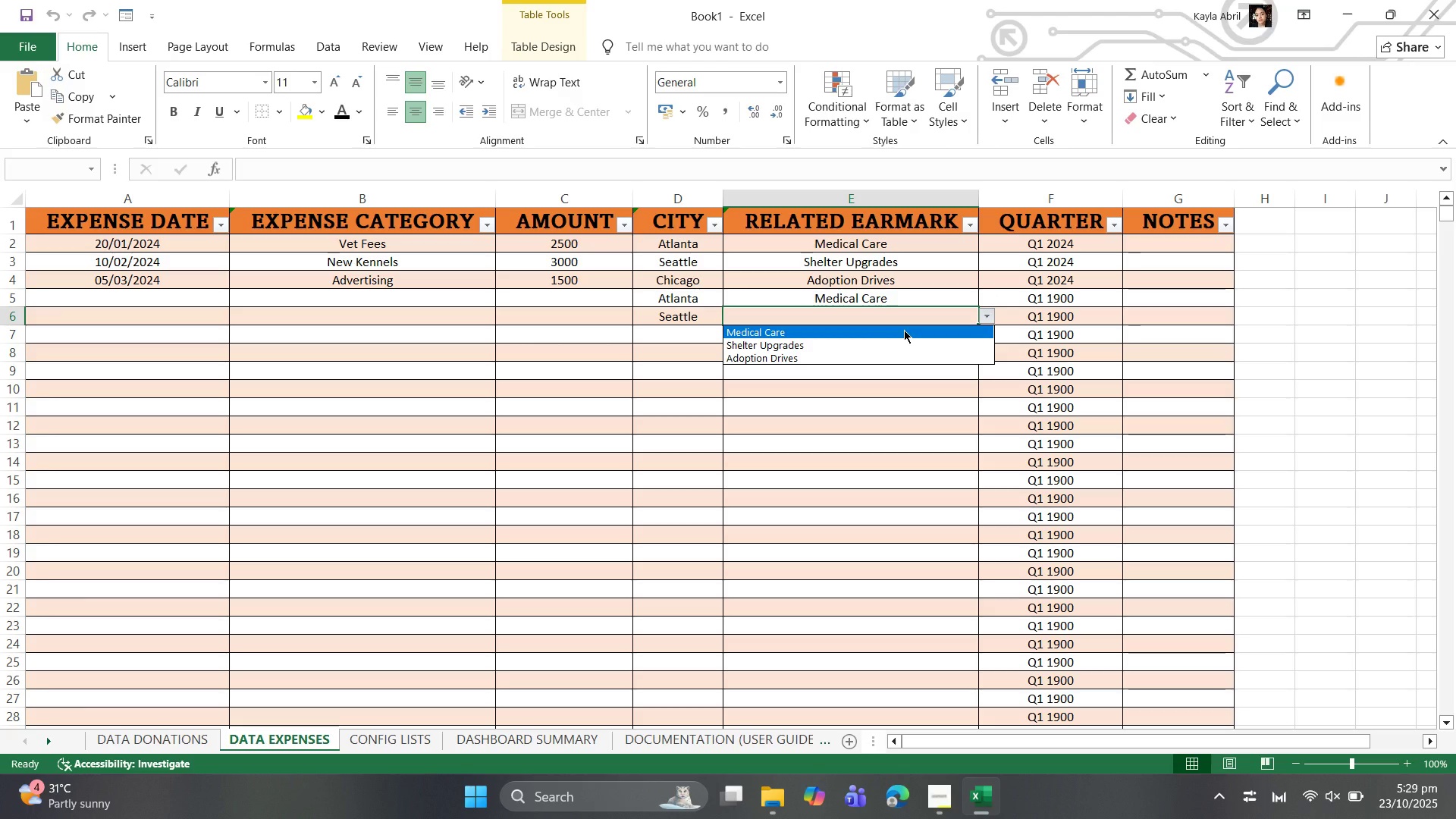 
left_click([904, 330])
 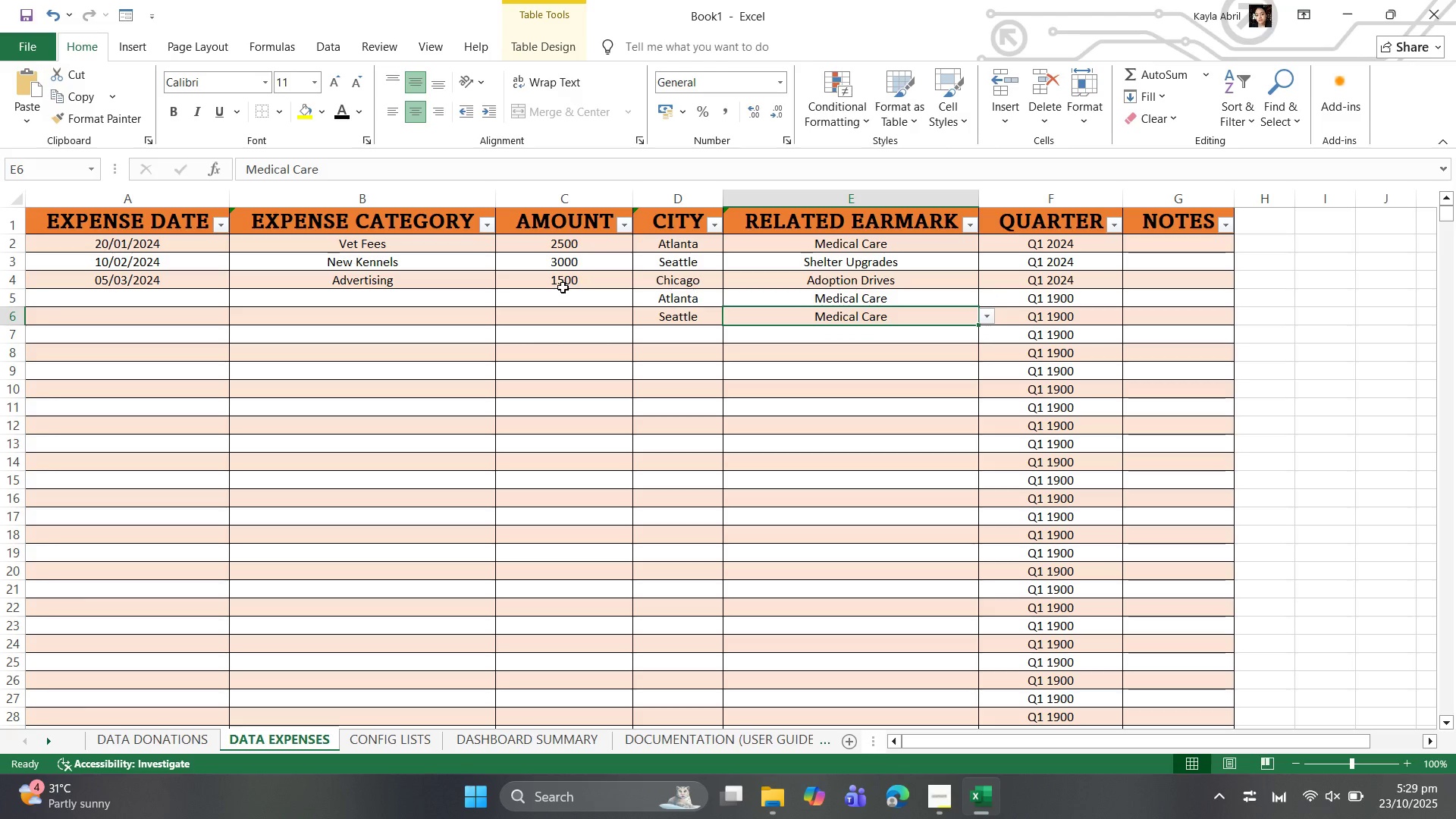 
left_click([566, 293])
 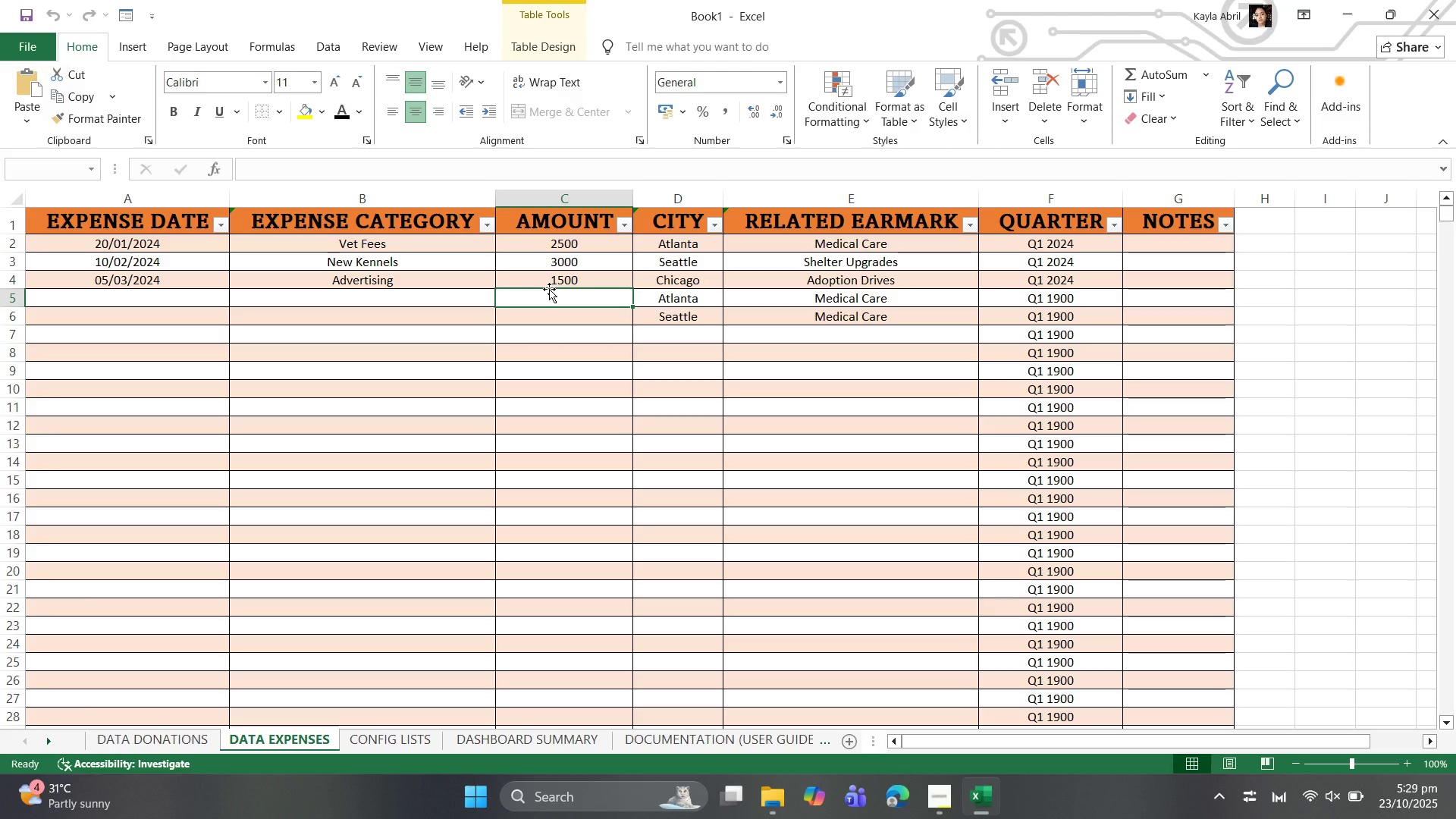 
wait(5.24)
 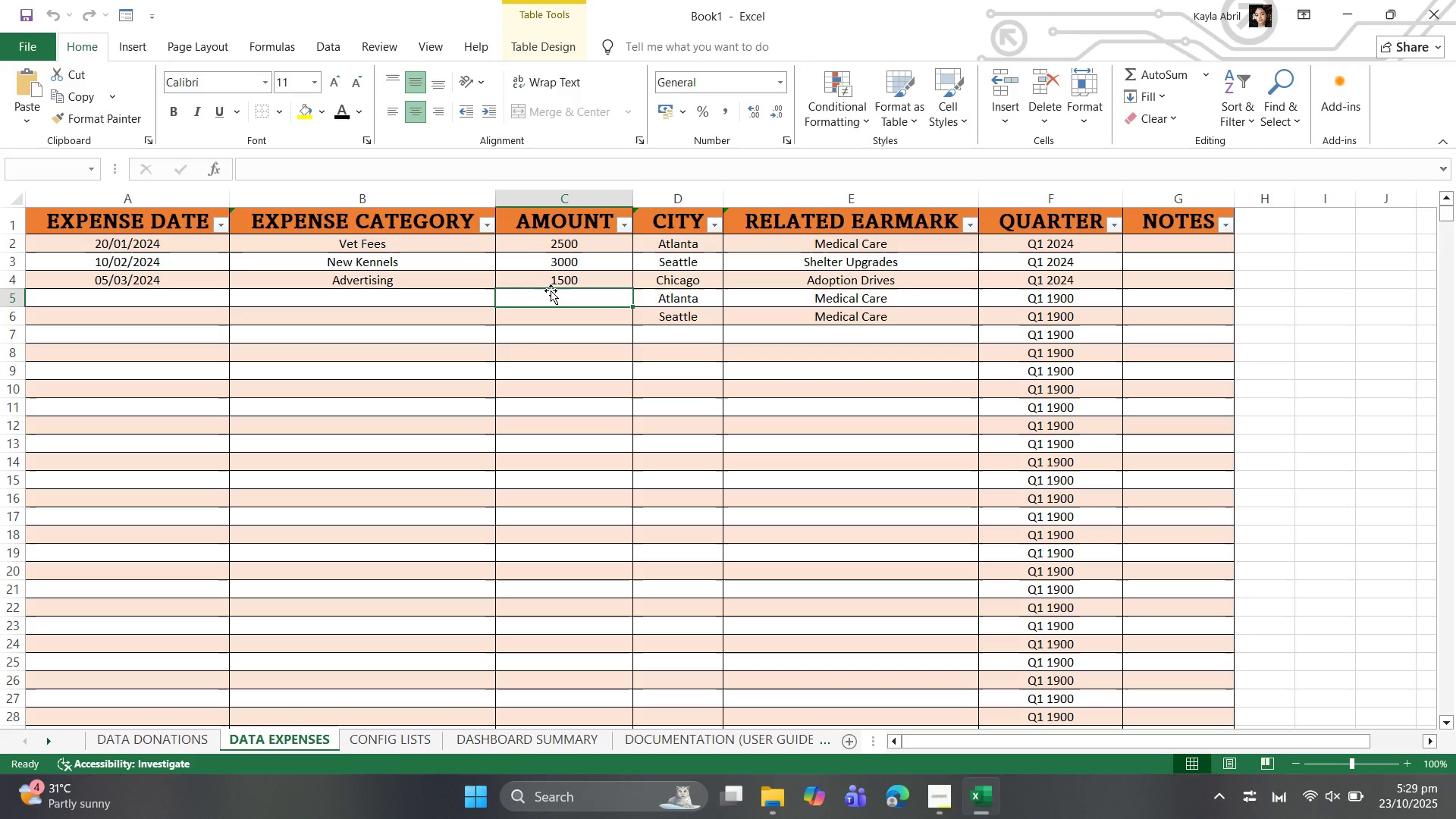 
type(8,000)
 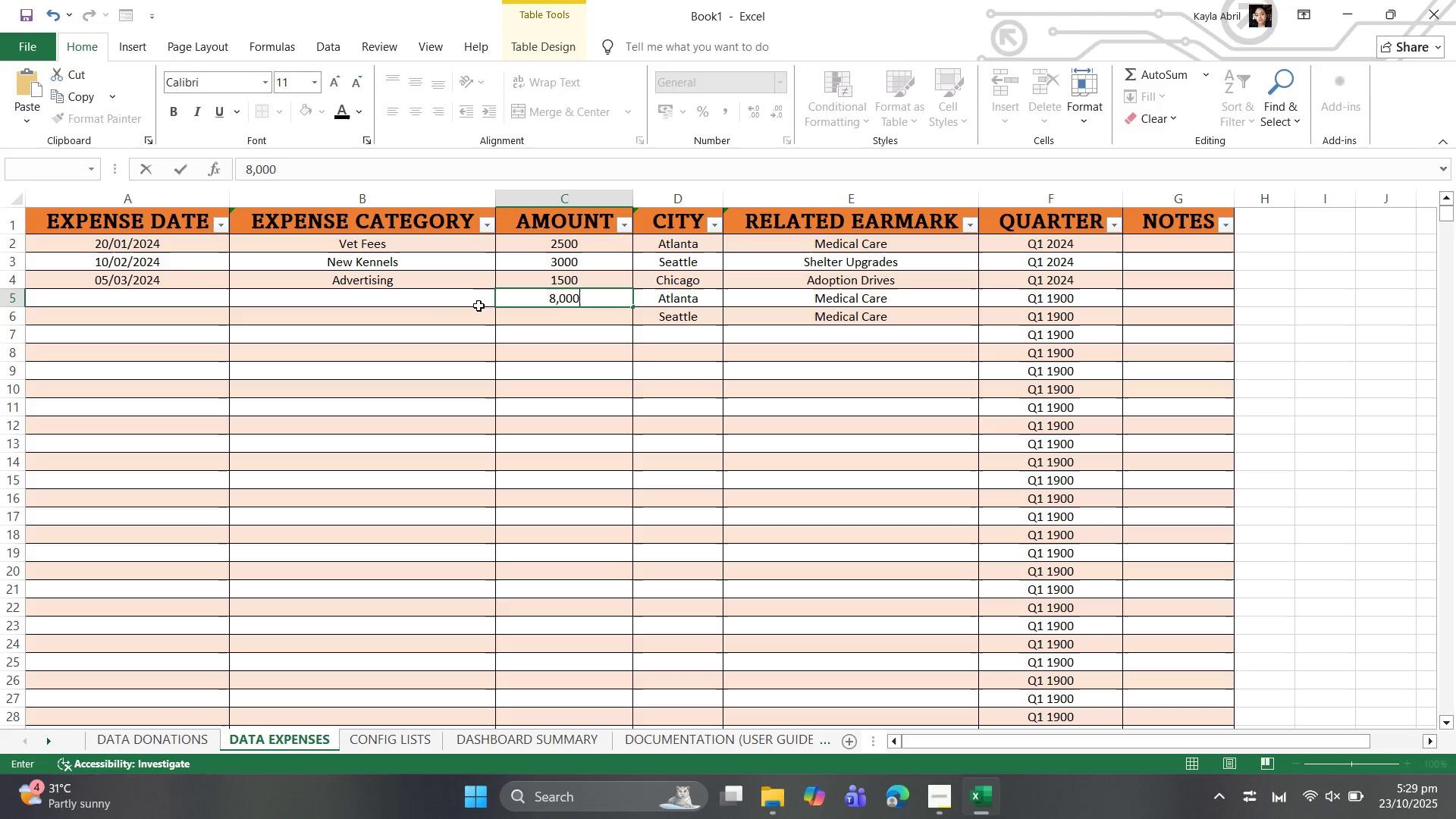 
left_click([570, 320])
 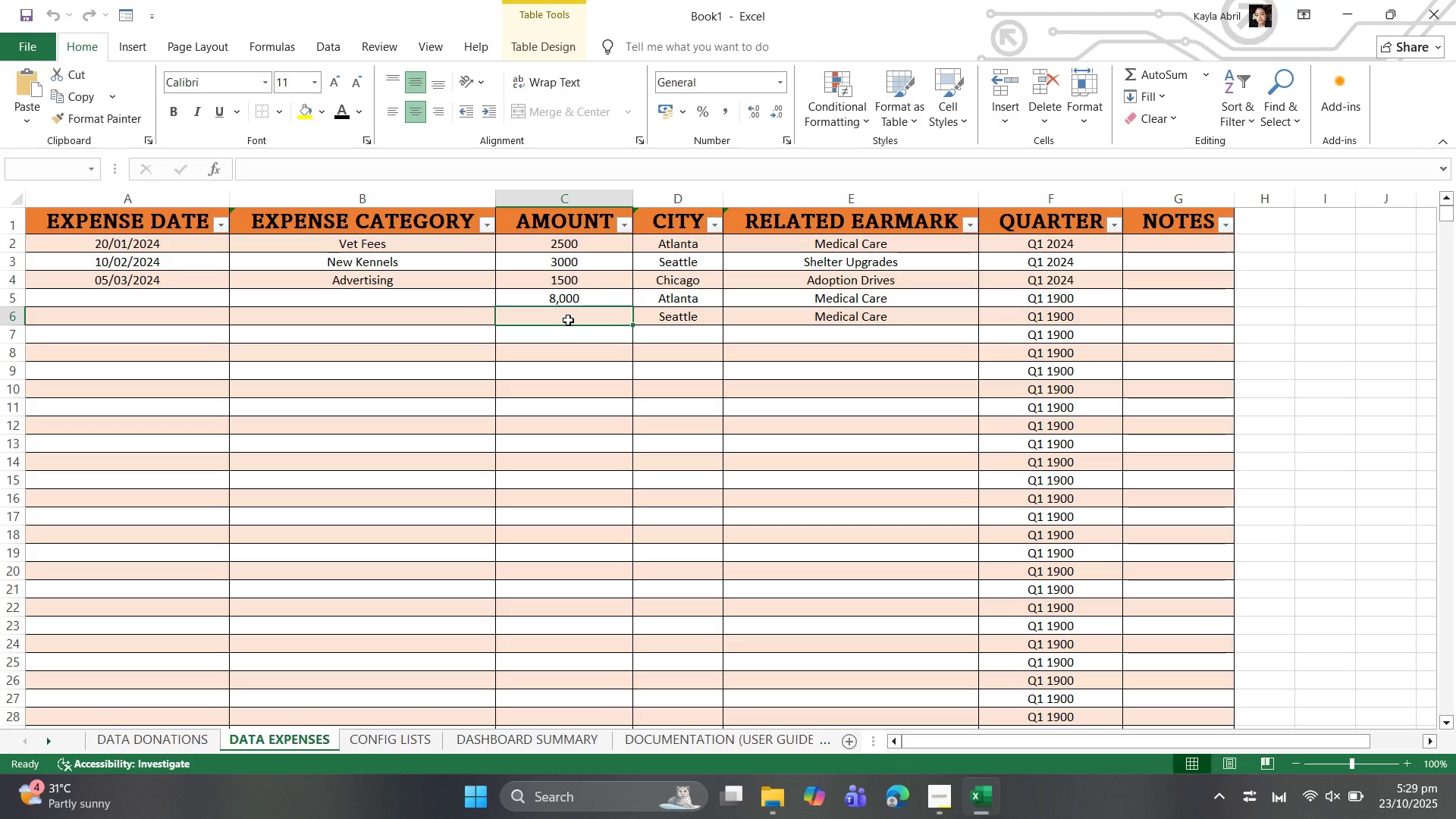 
type(1,500)
 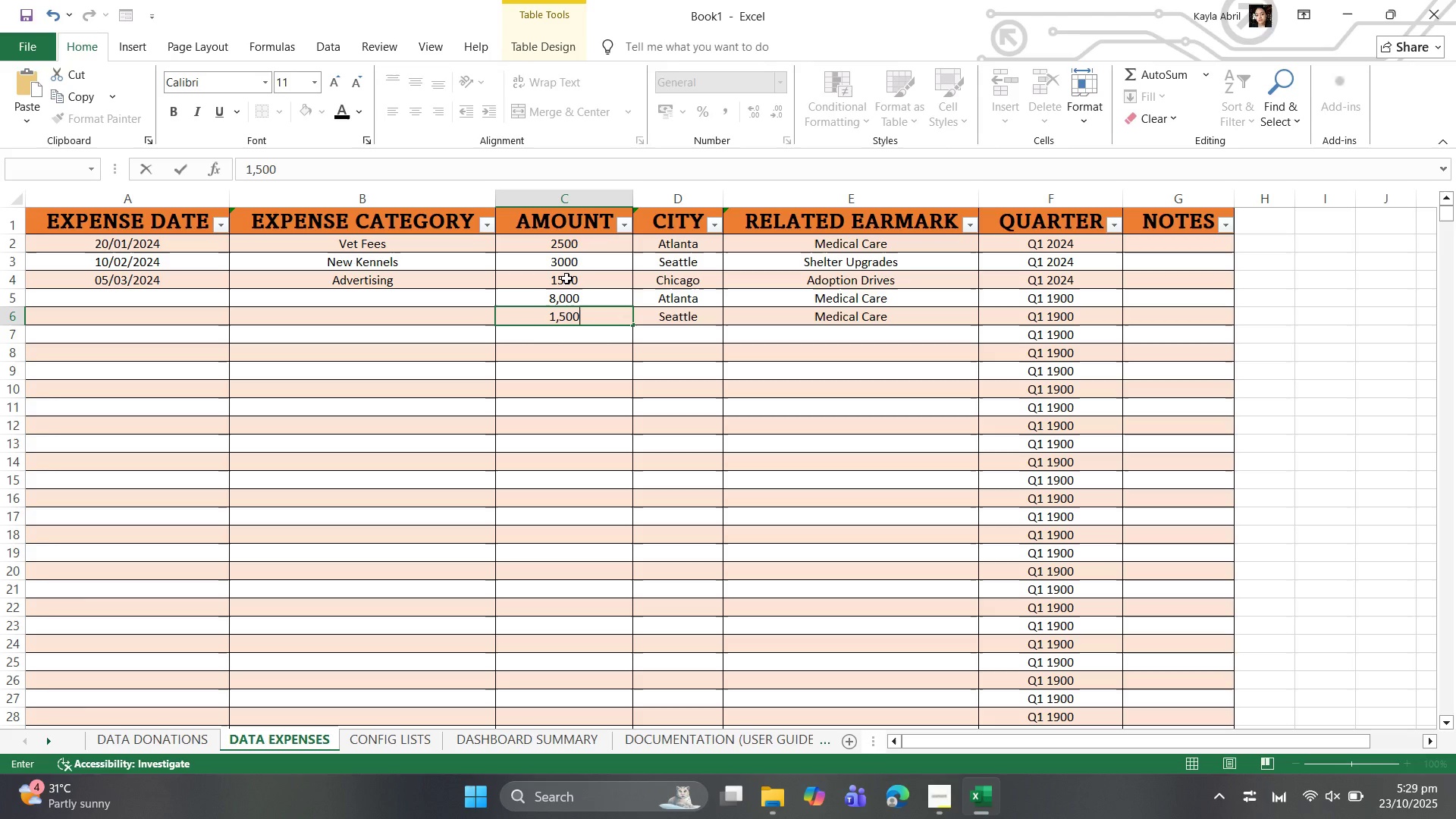 
left_click([566, 278])
 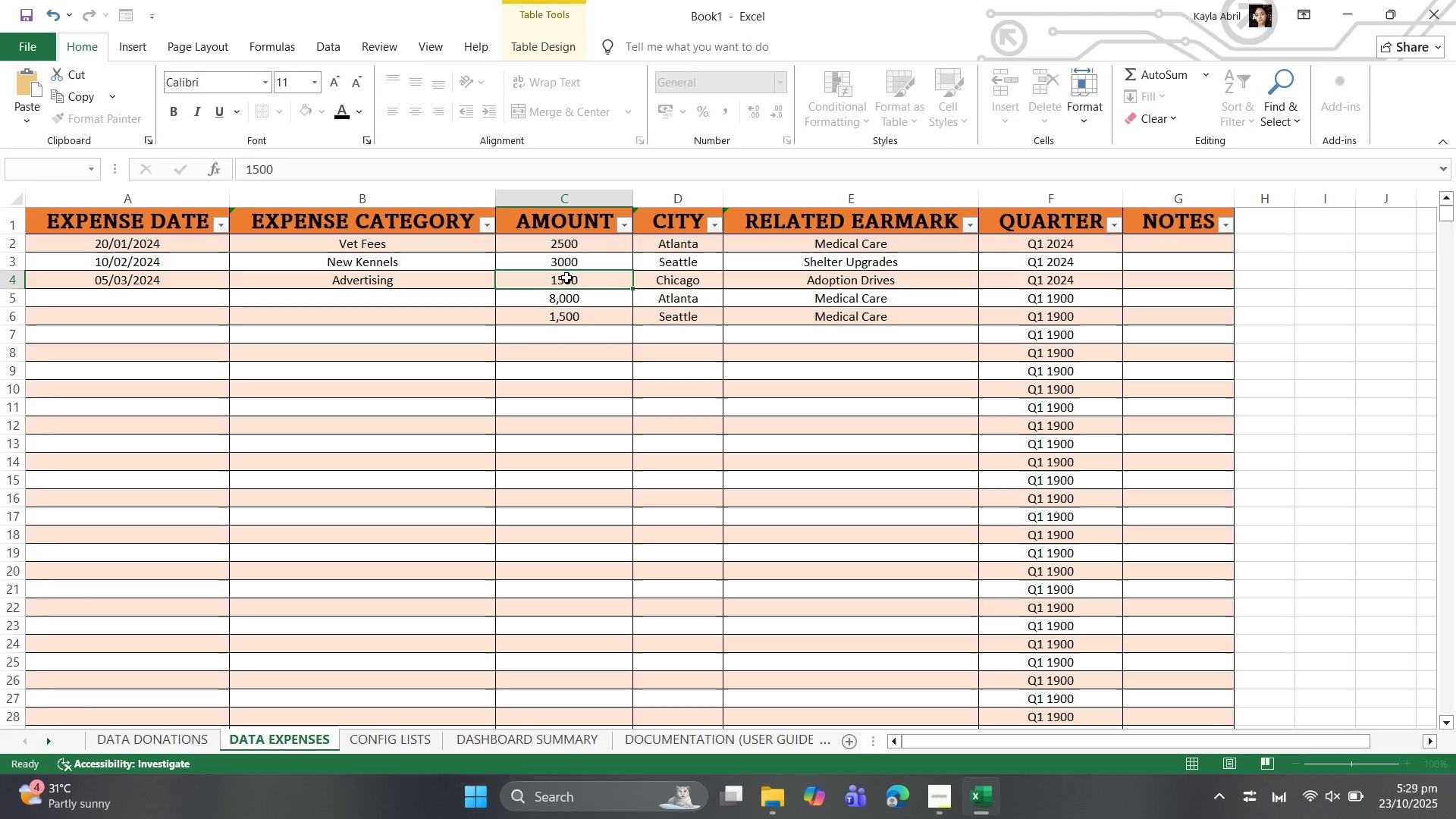 
type(1,500)
 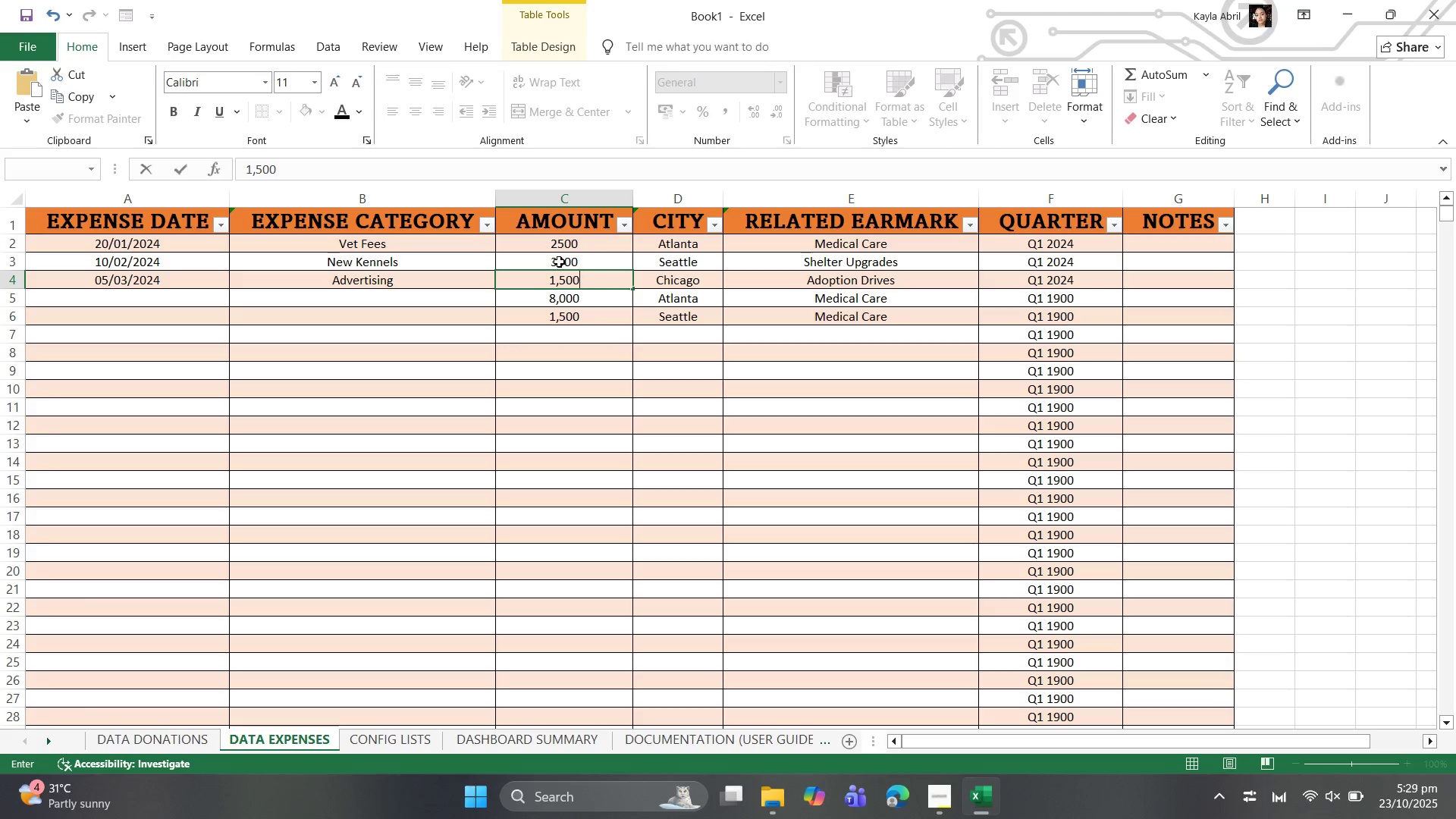 
left_click([559, 262])
 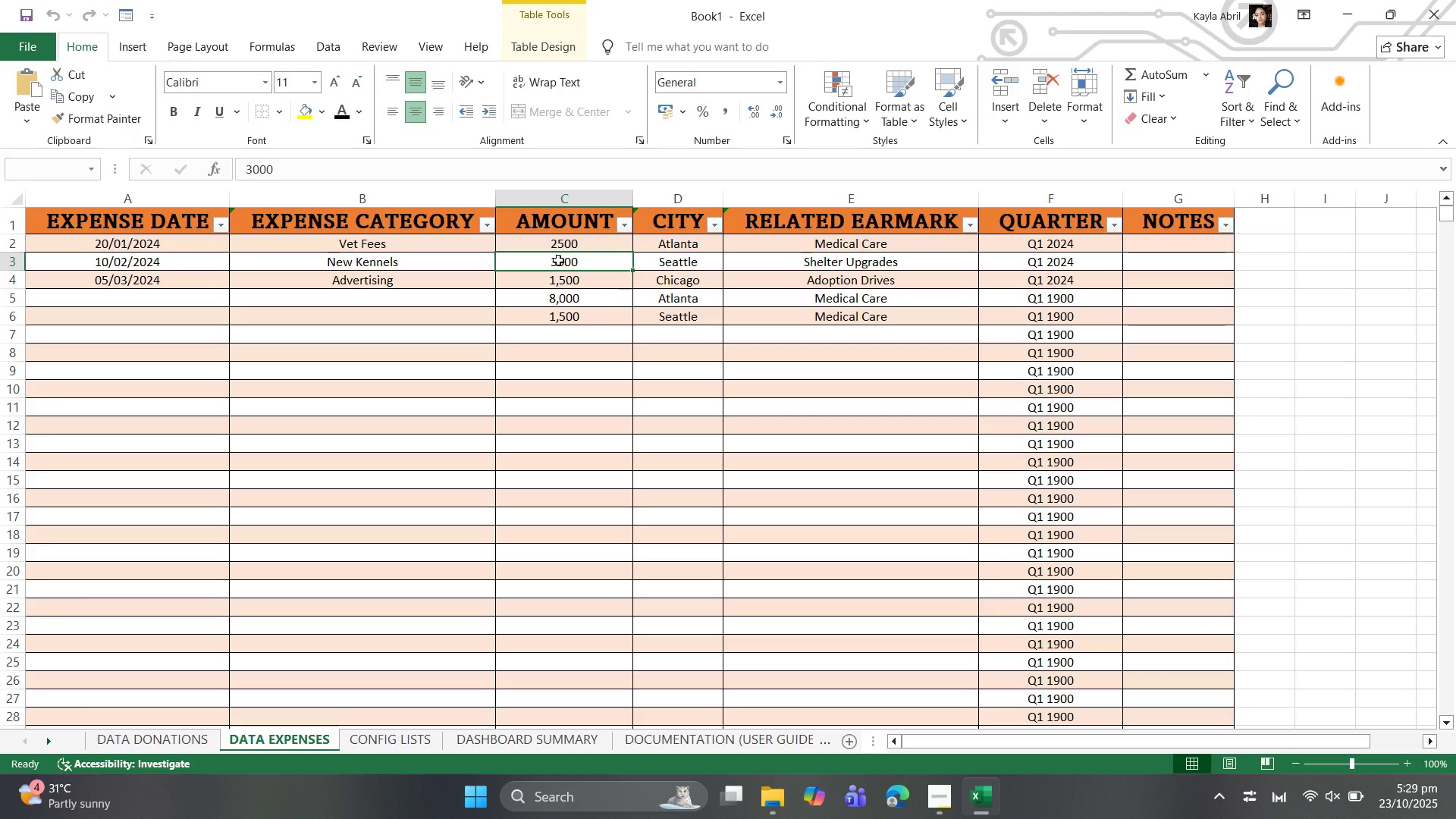 
type(3,000)
 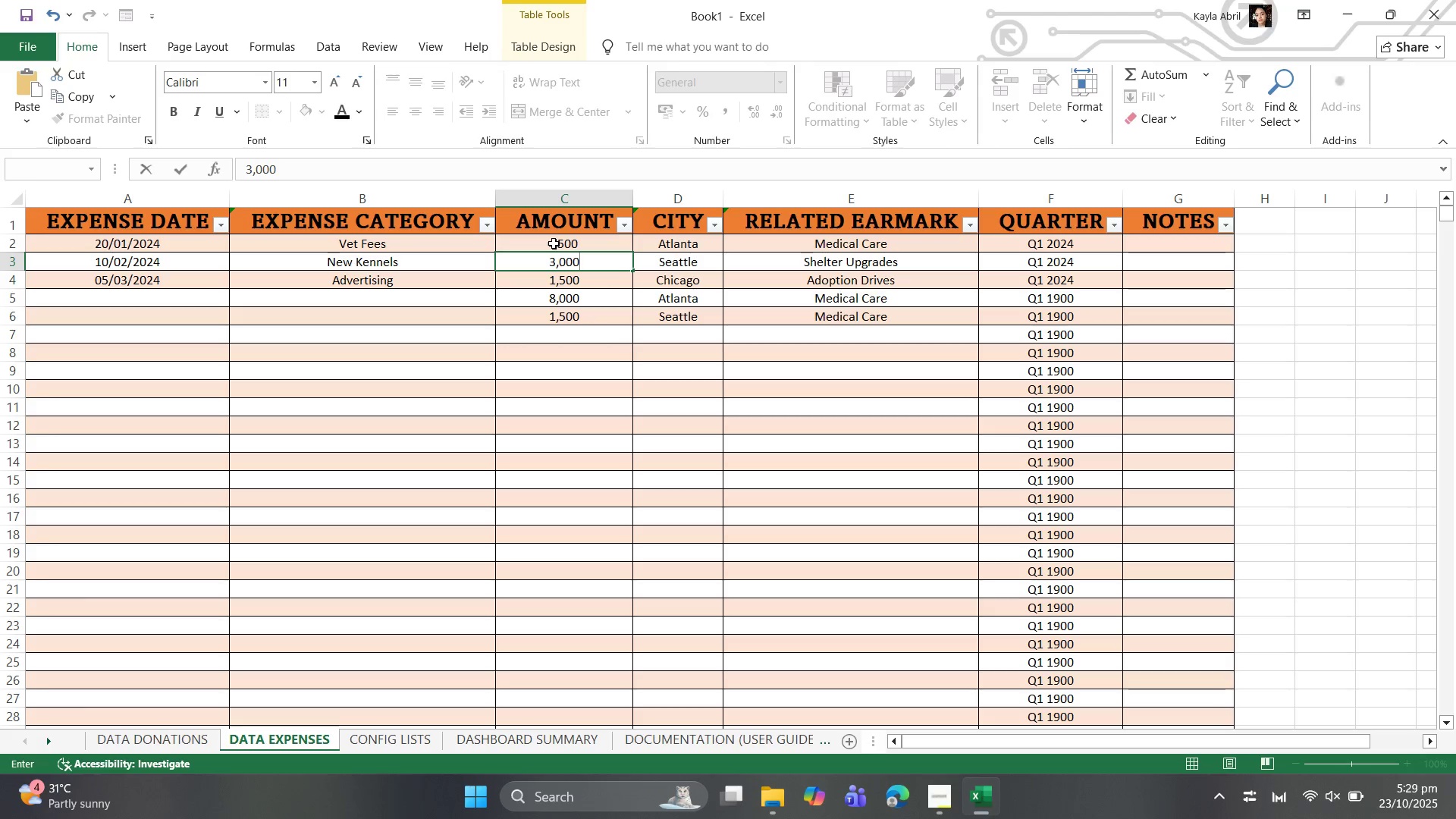 
left_click([554, 243])
 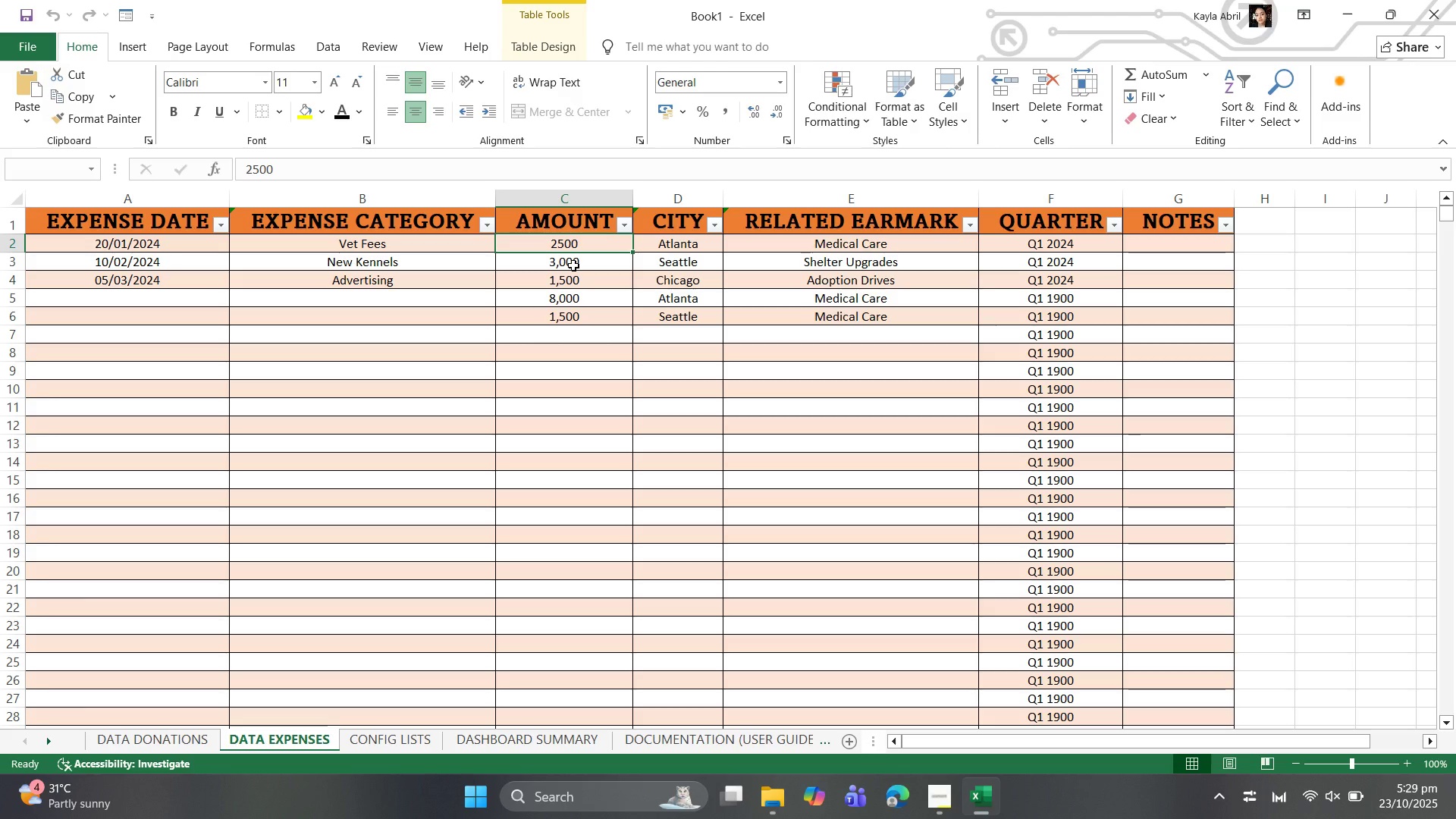 
type(2,500)
 